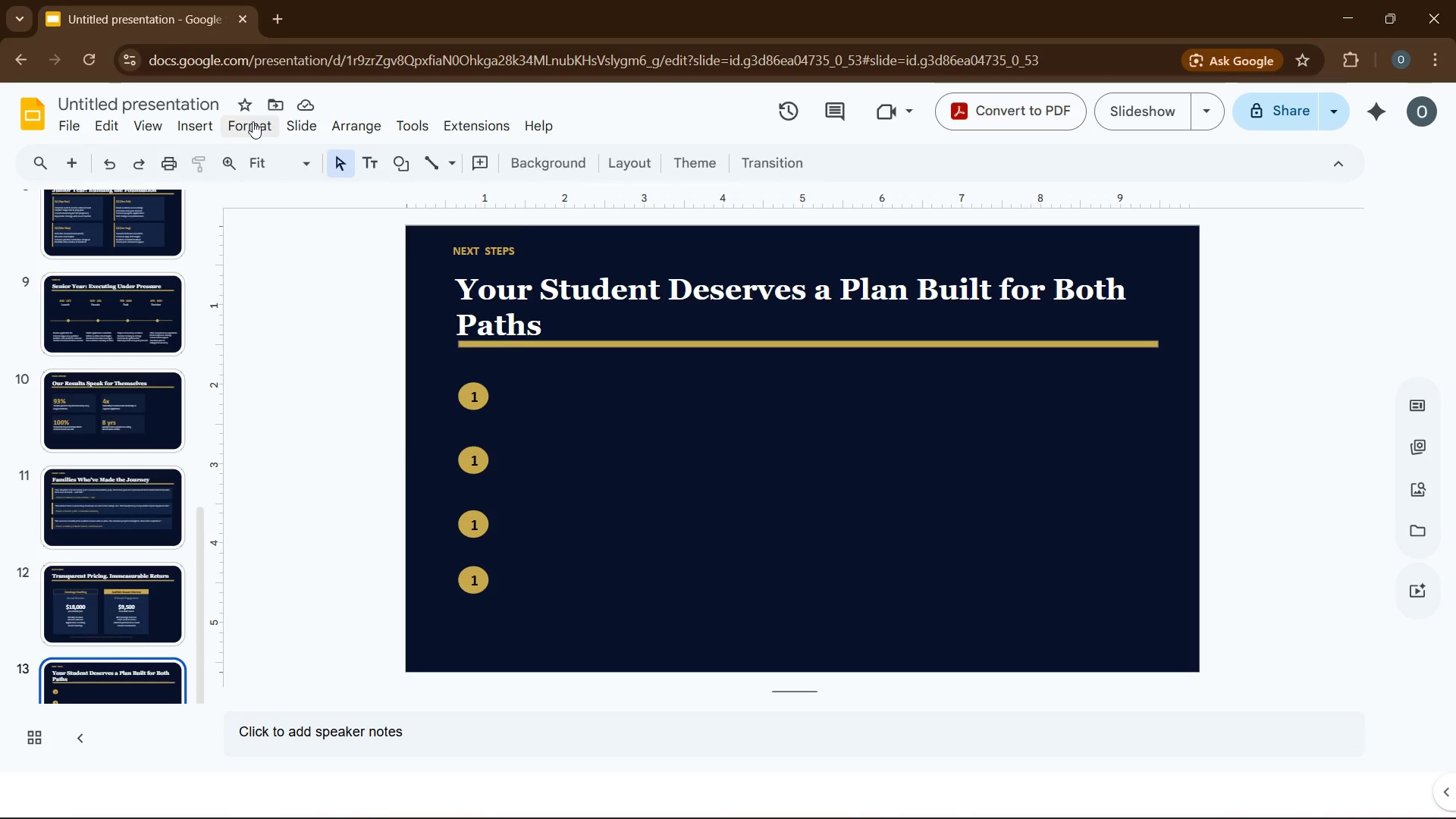 
left_click([253, 121])
 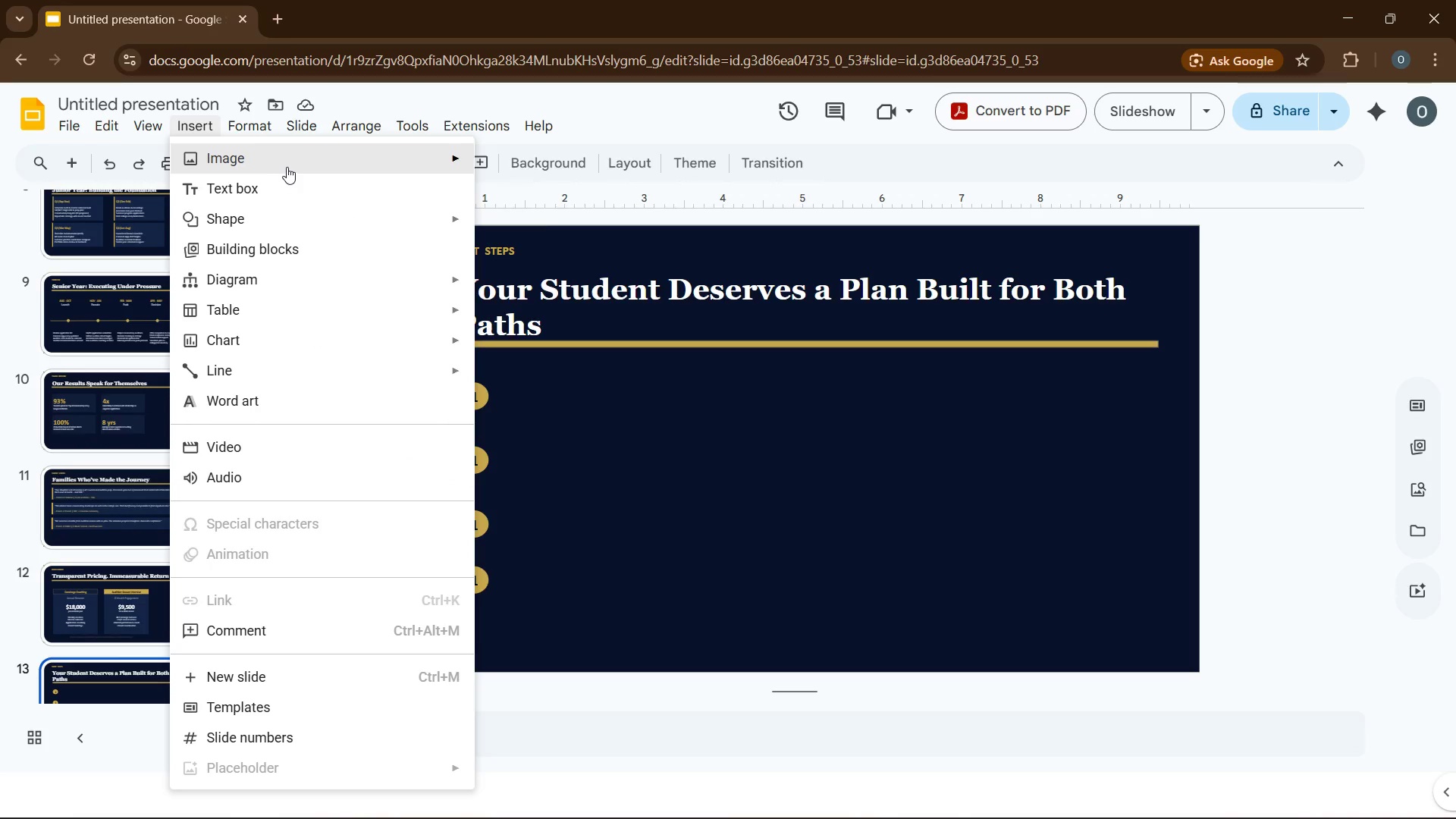 
left_click([315, 179])
 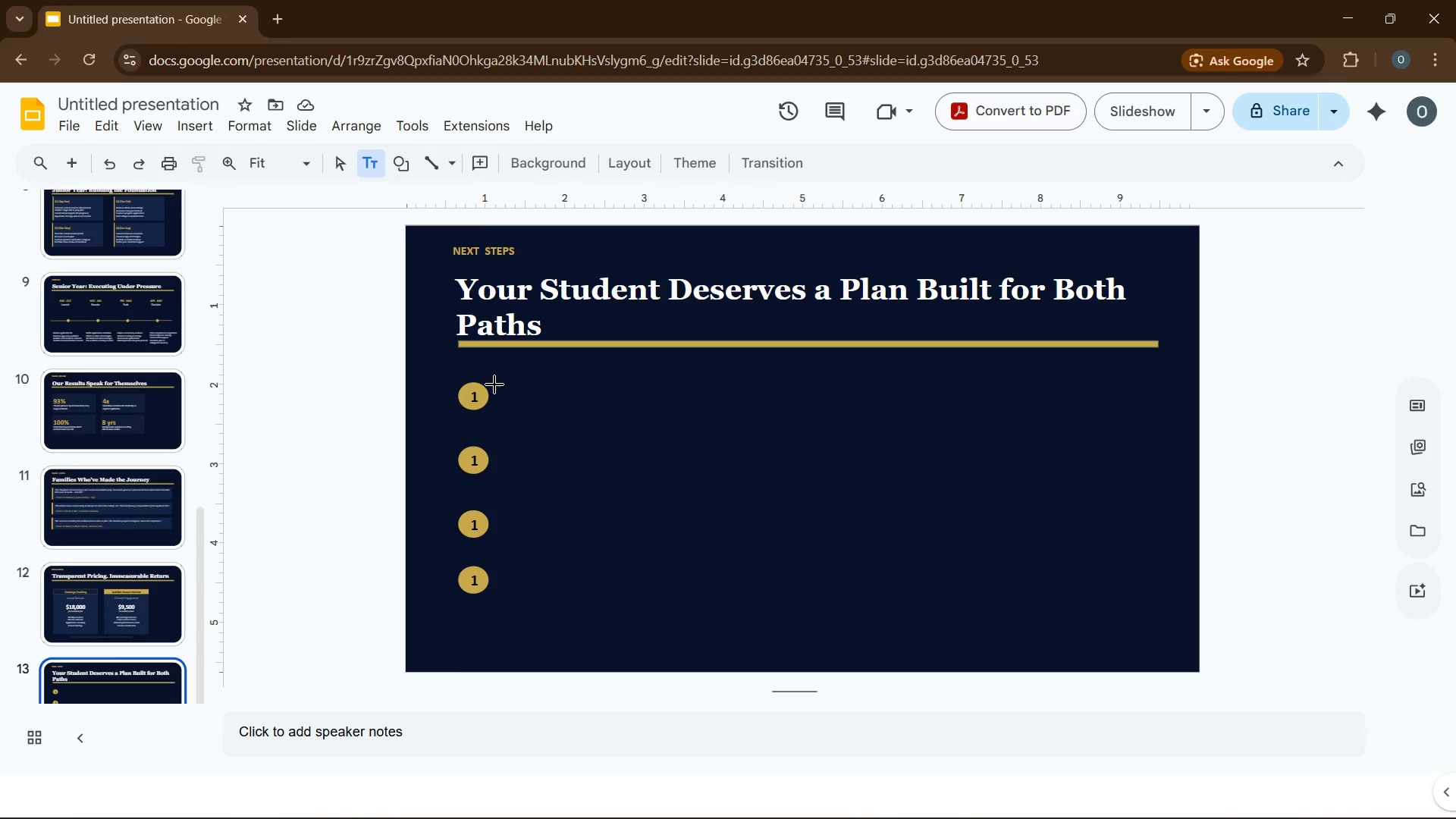 
left_click_drag(start_coordinate=[493, 383], to_coordinate=[1126, 431])
 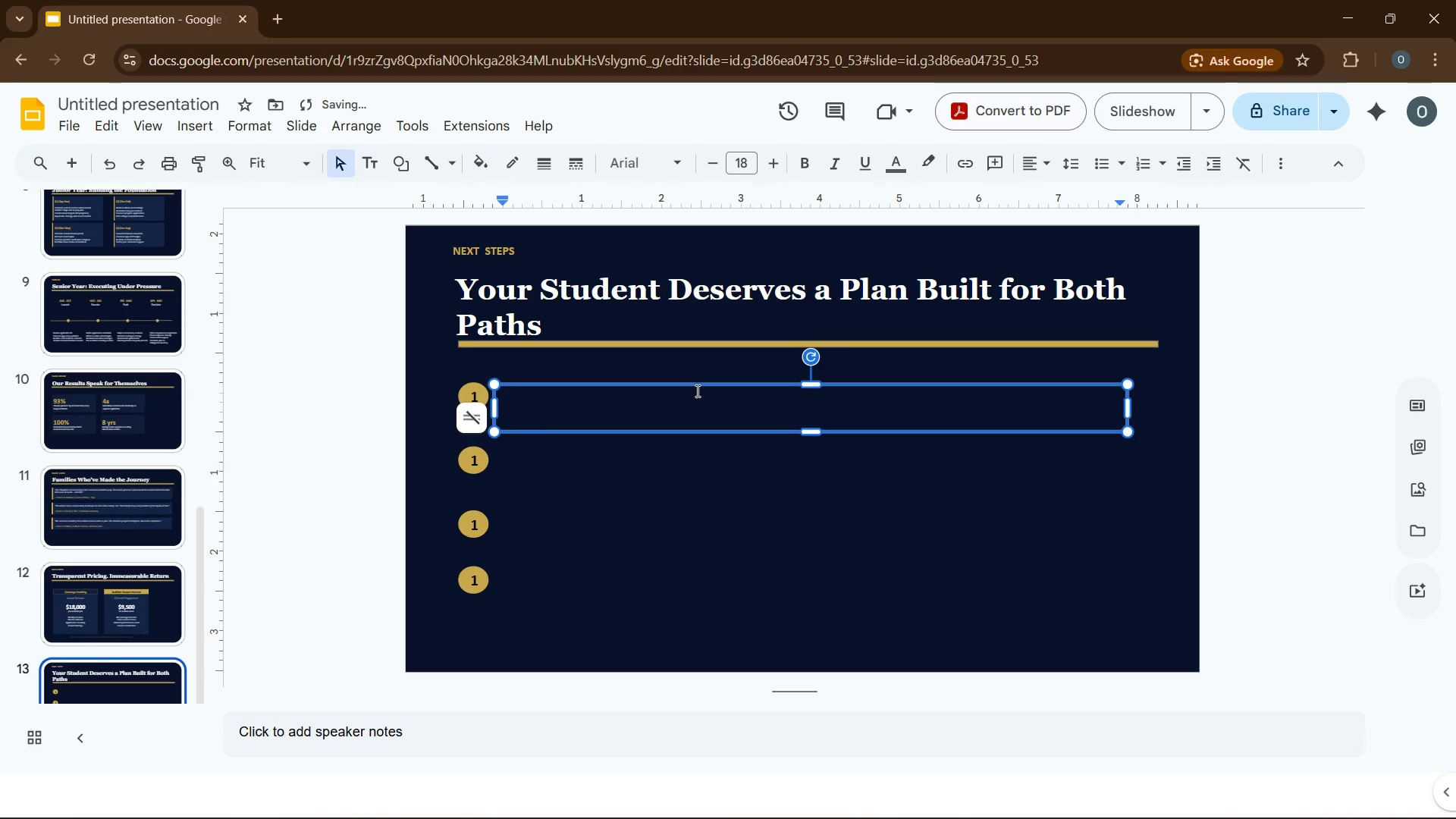 
left_click_drag(start_coordinate=[695, 386], to_coordinate=[692, 380])
 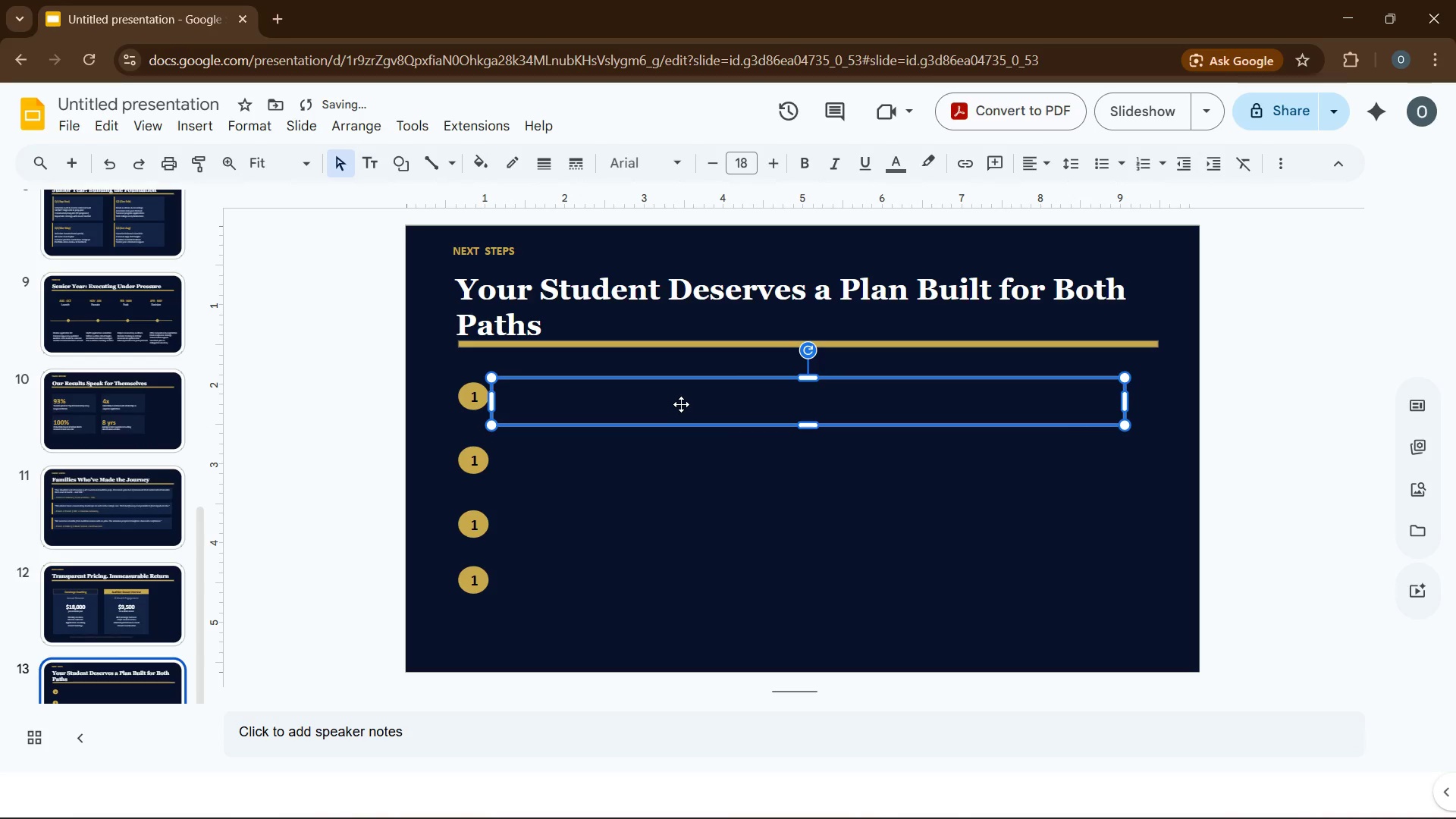 
left_click([681, 404])
 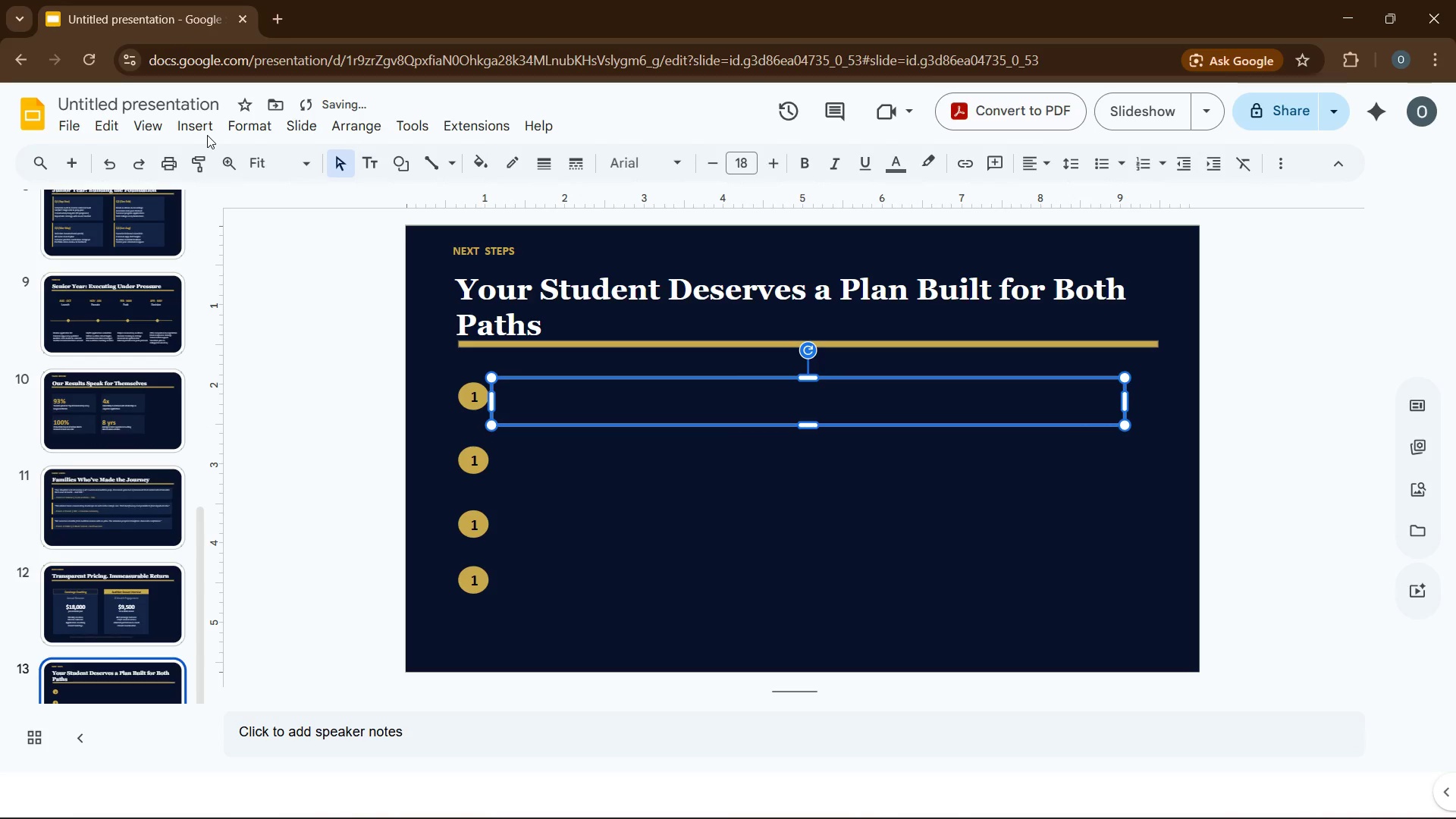 
left_click([265, 128])
 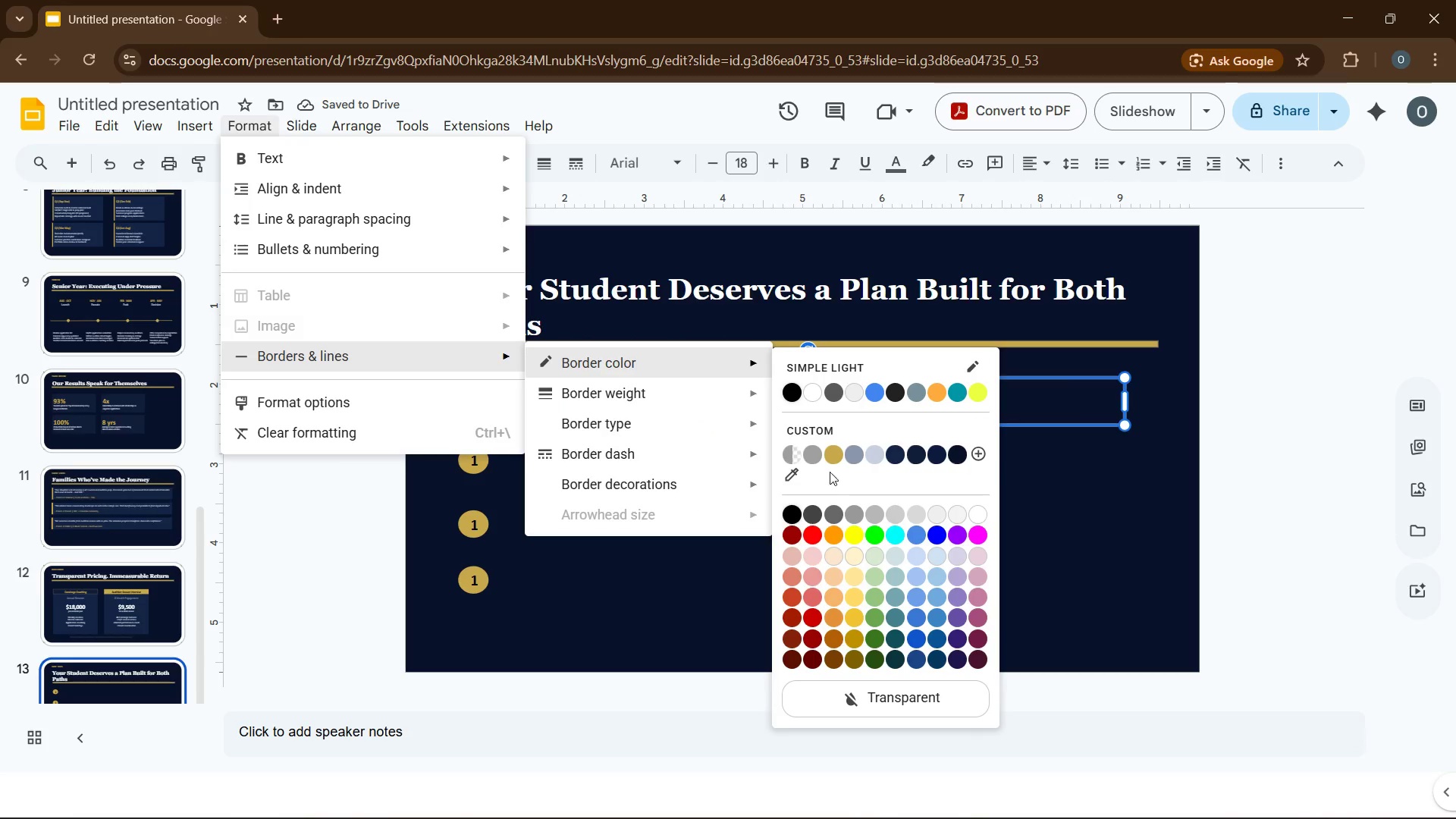 
left_click([810, 533])
 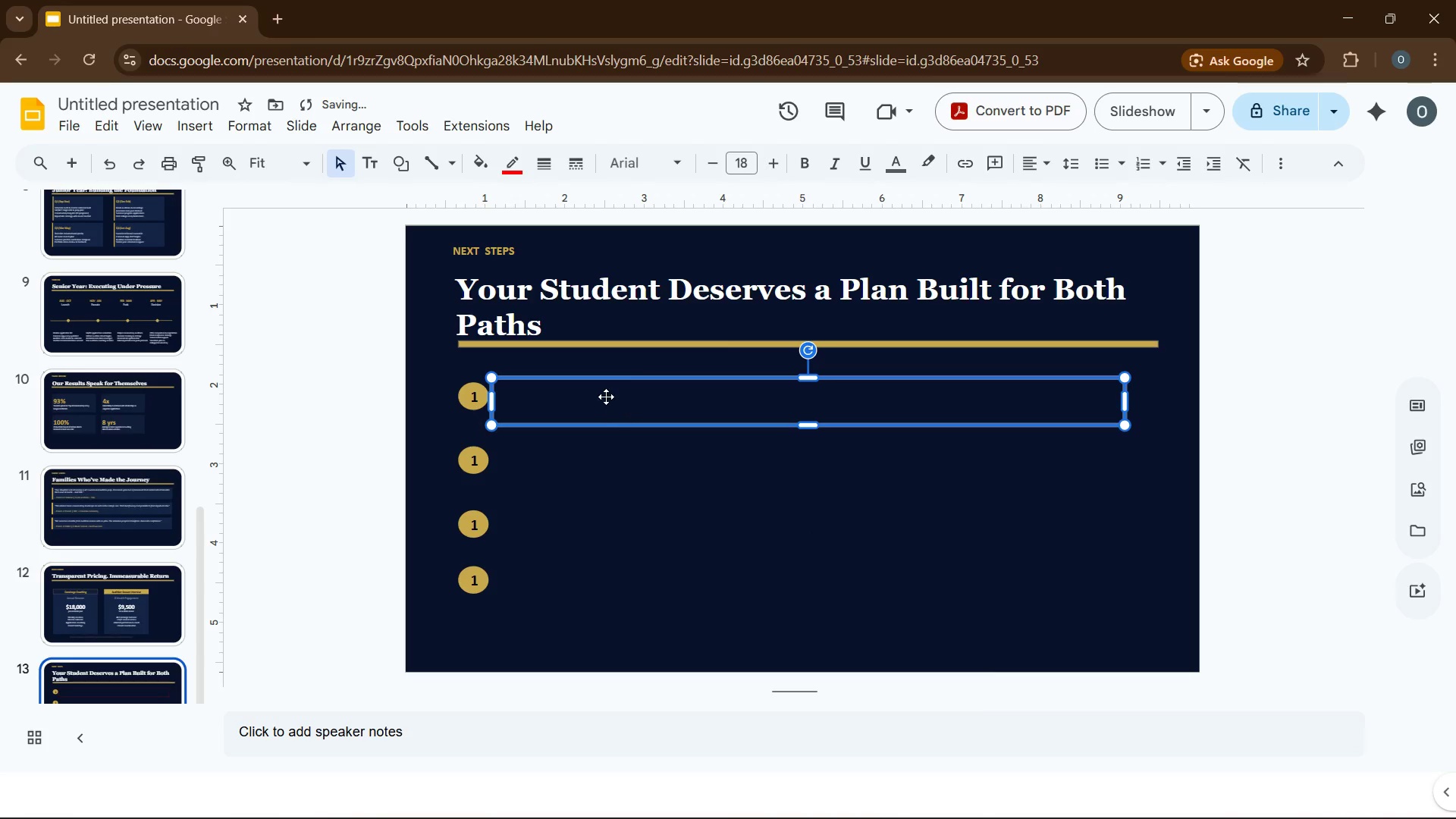 
left_click([606, 396])
 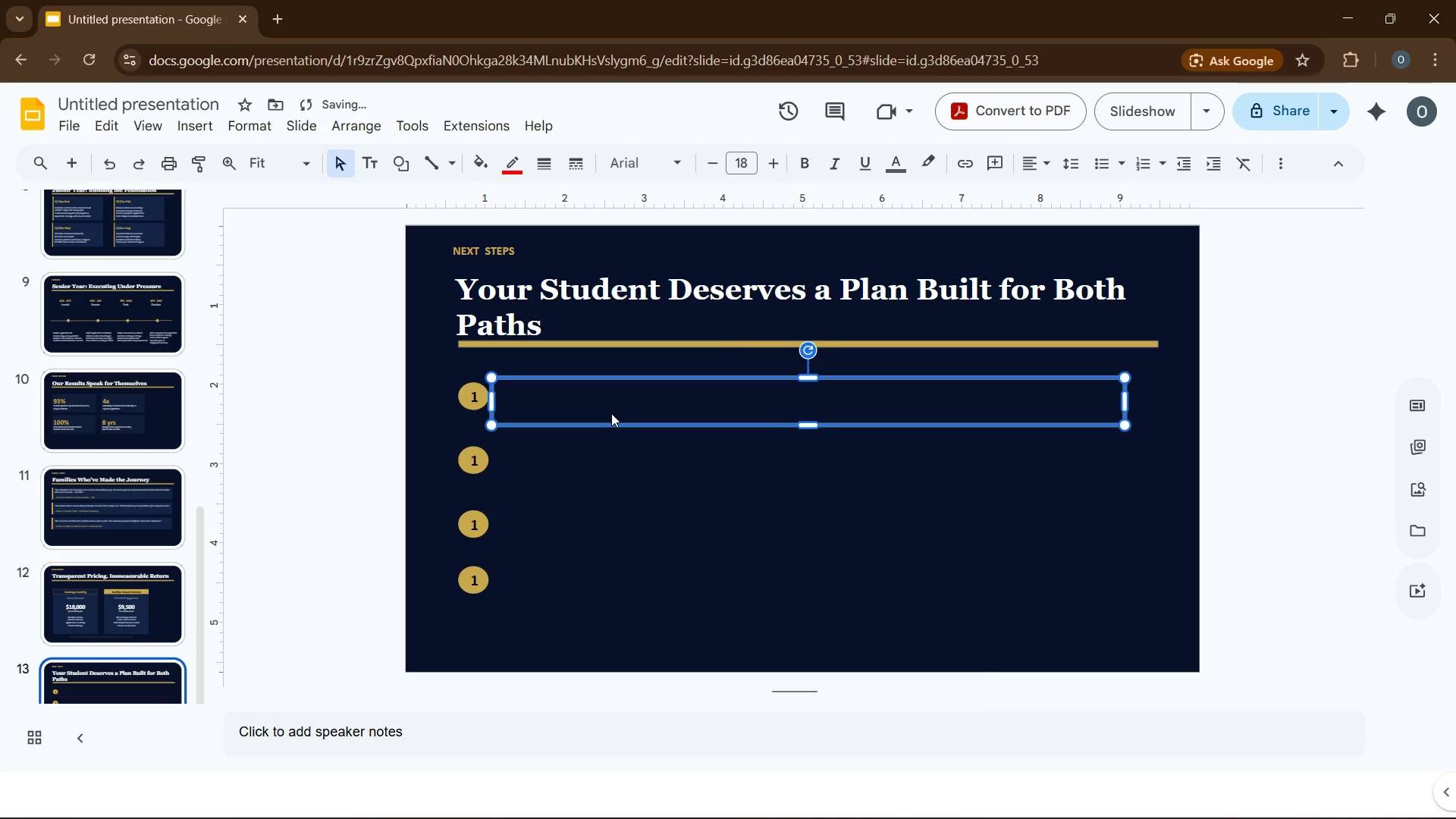 
type(schedule a complimentary 4-minute Discovery Call with your lead advisor)
 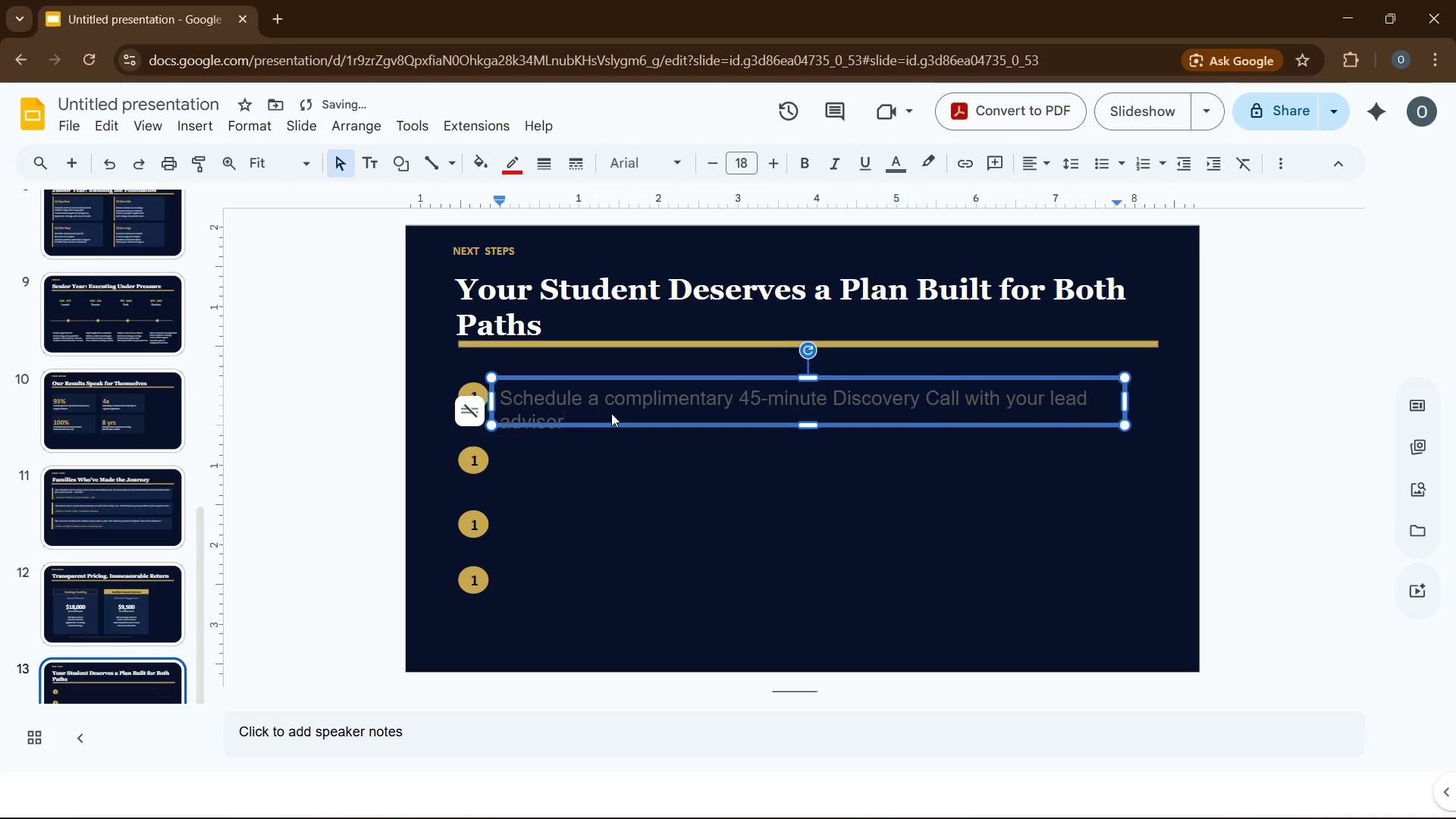 
key(Control+A)
 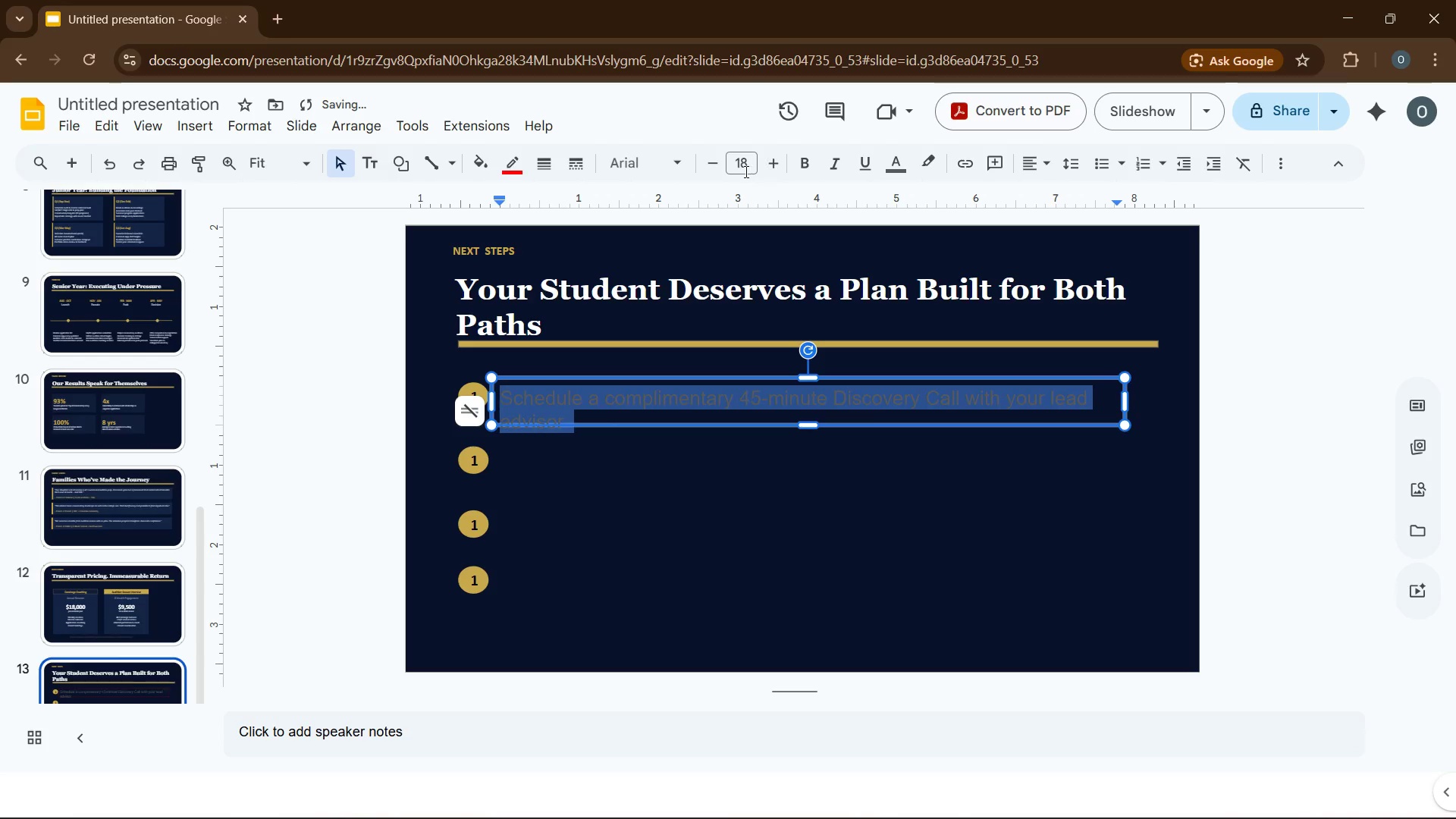 
left_click([745, 171])
 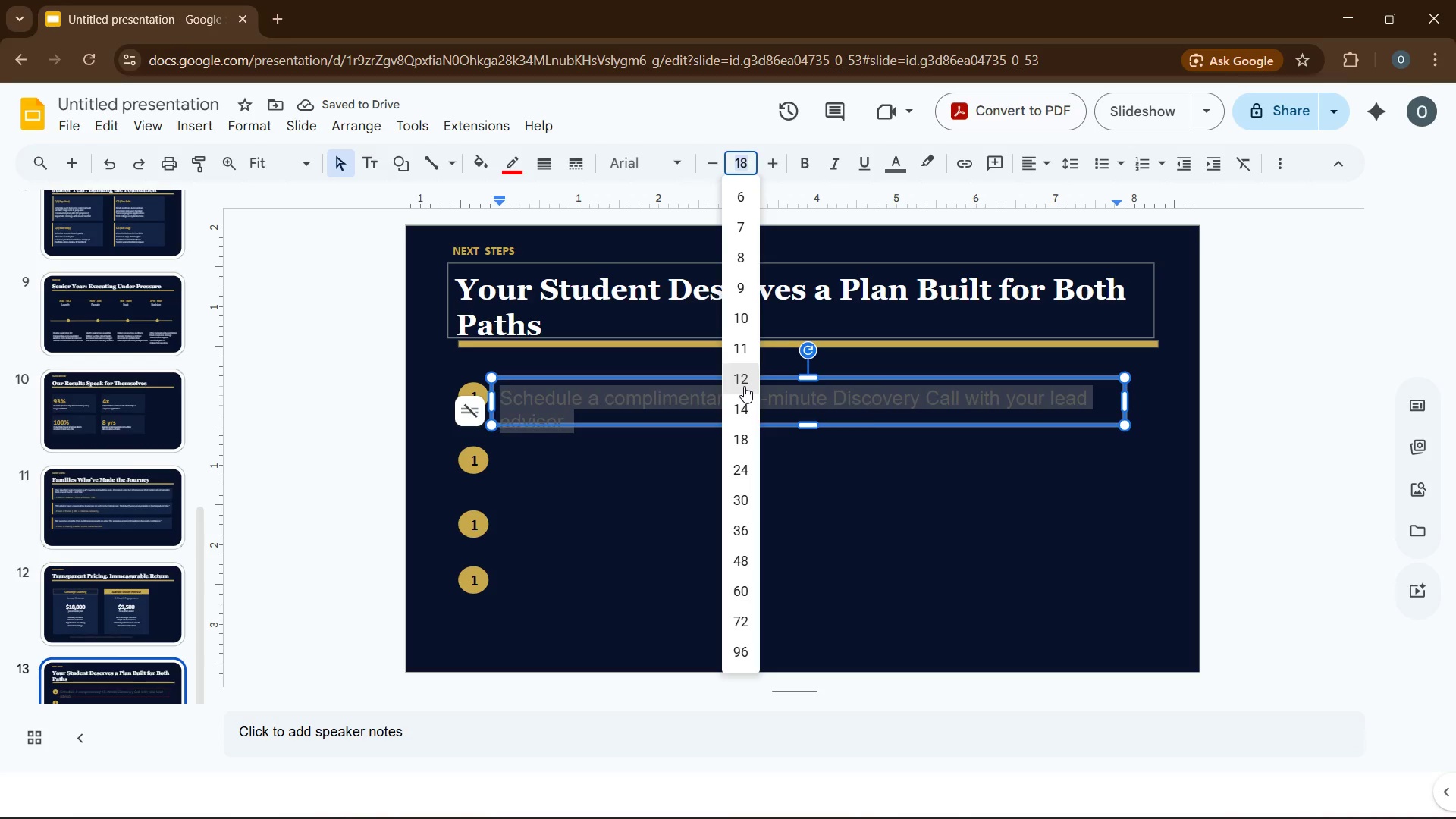 
left_click([744, 386])
 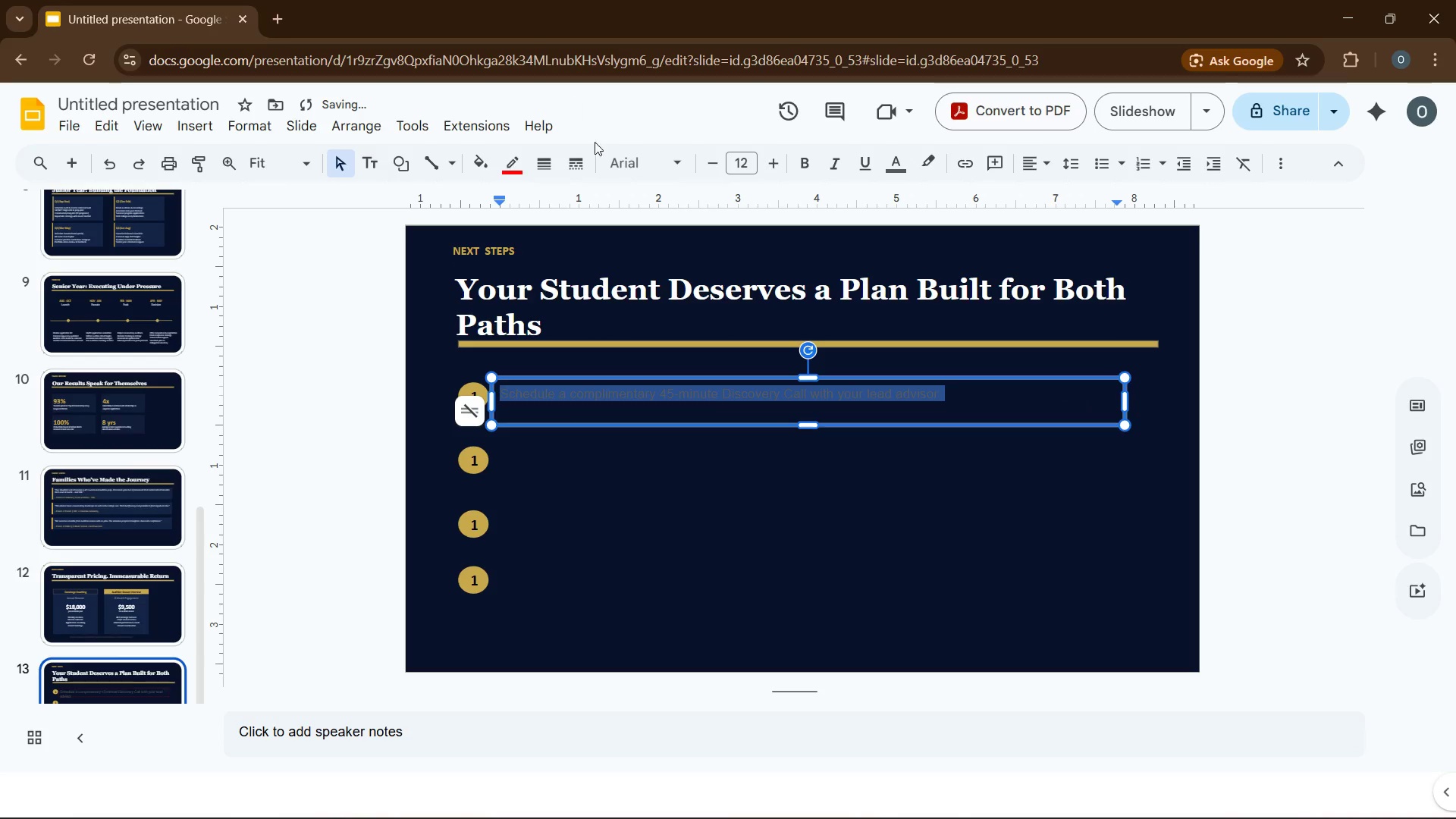 
left_click([618, 160])
 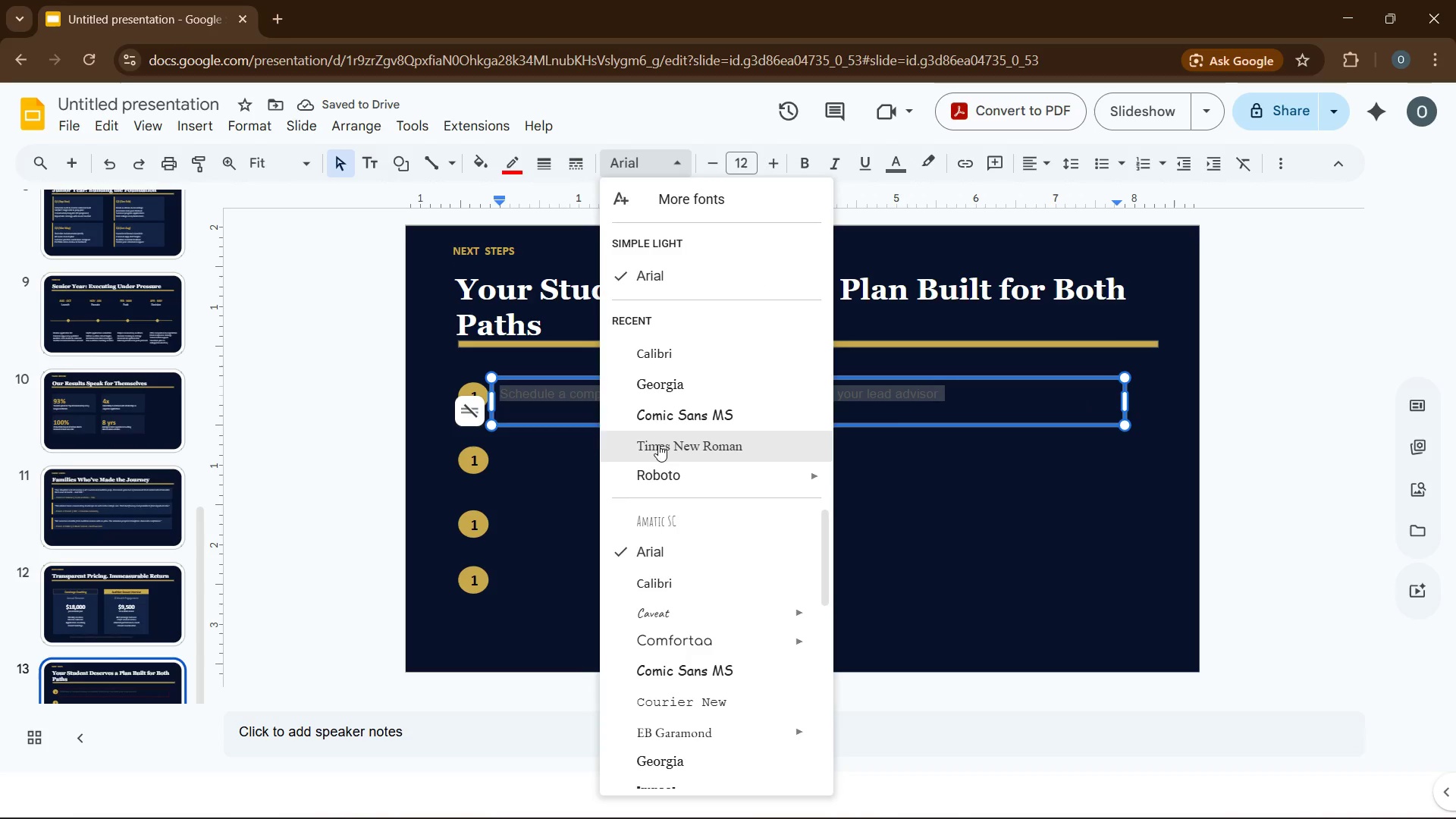 
left_click([665, 359])
 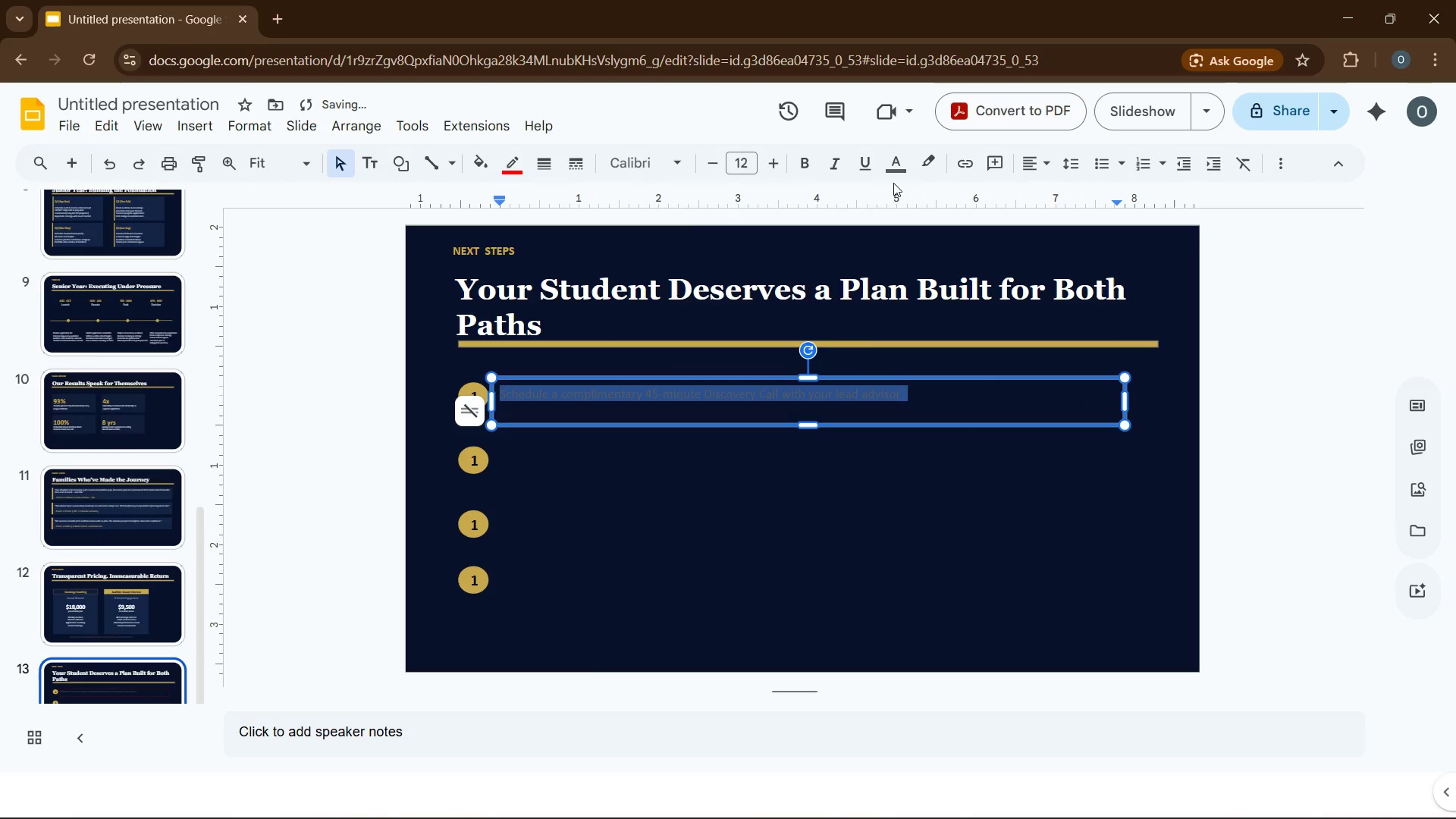 
left_click([893, 168])
 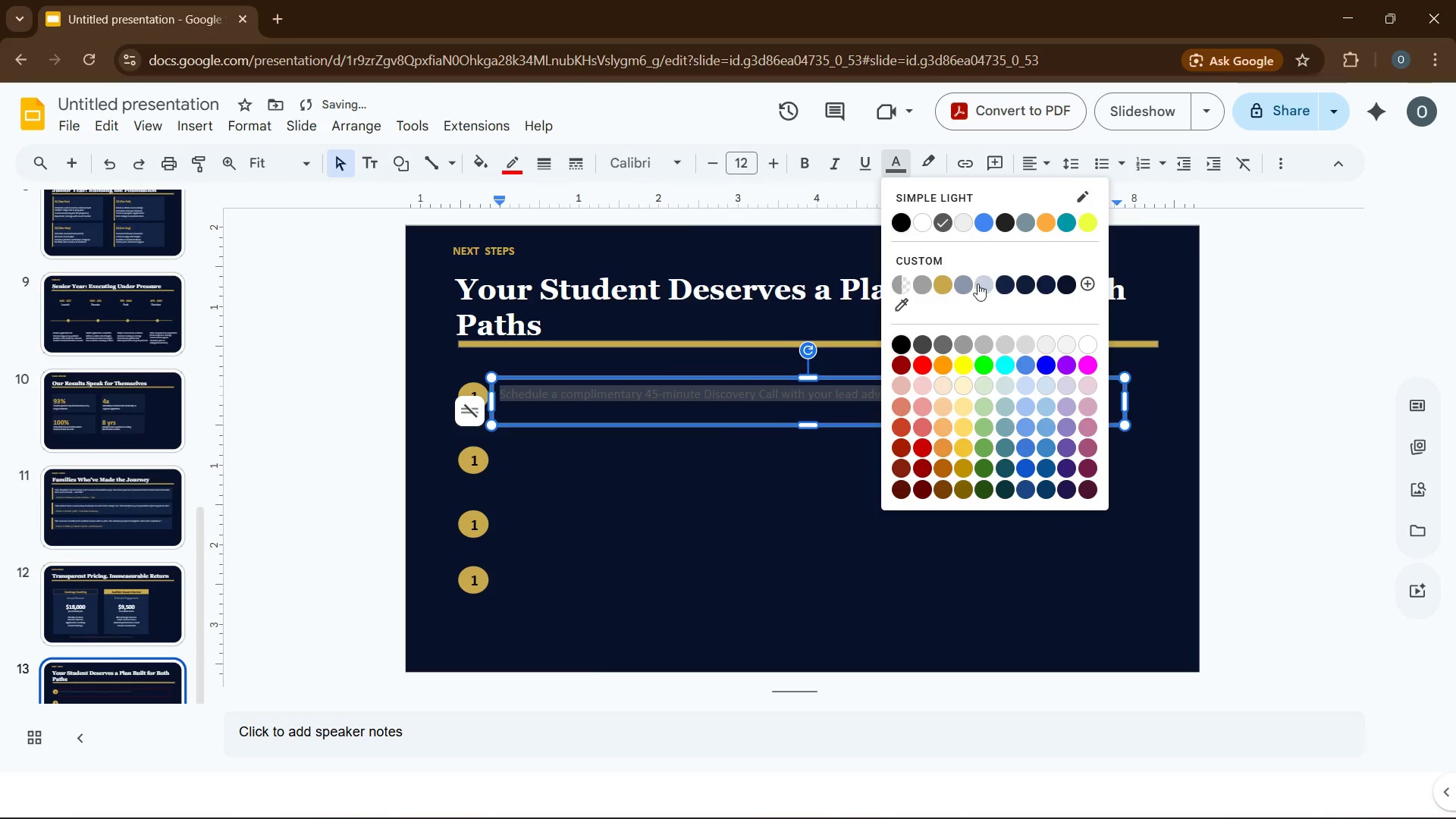 
left_click([977, 284])
 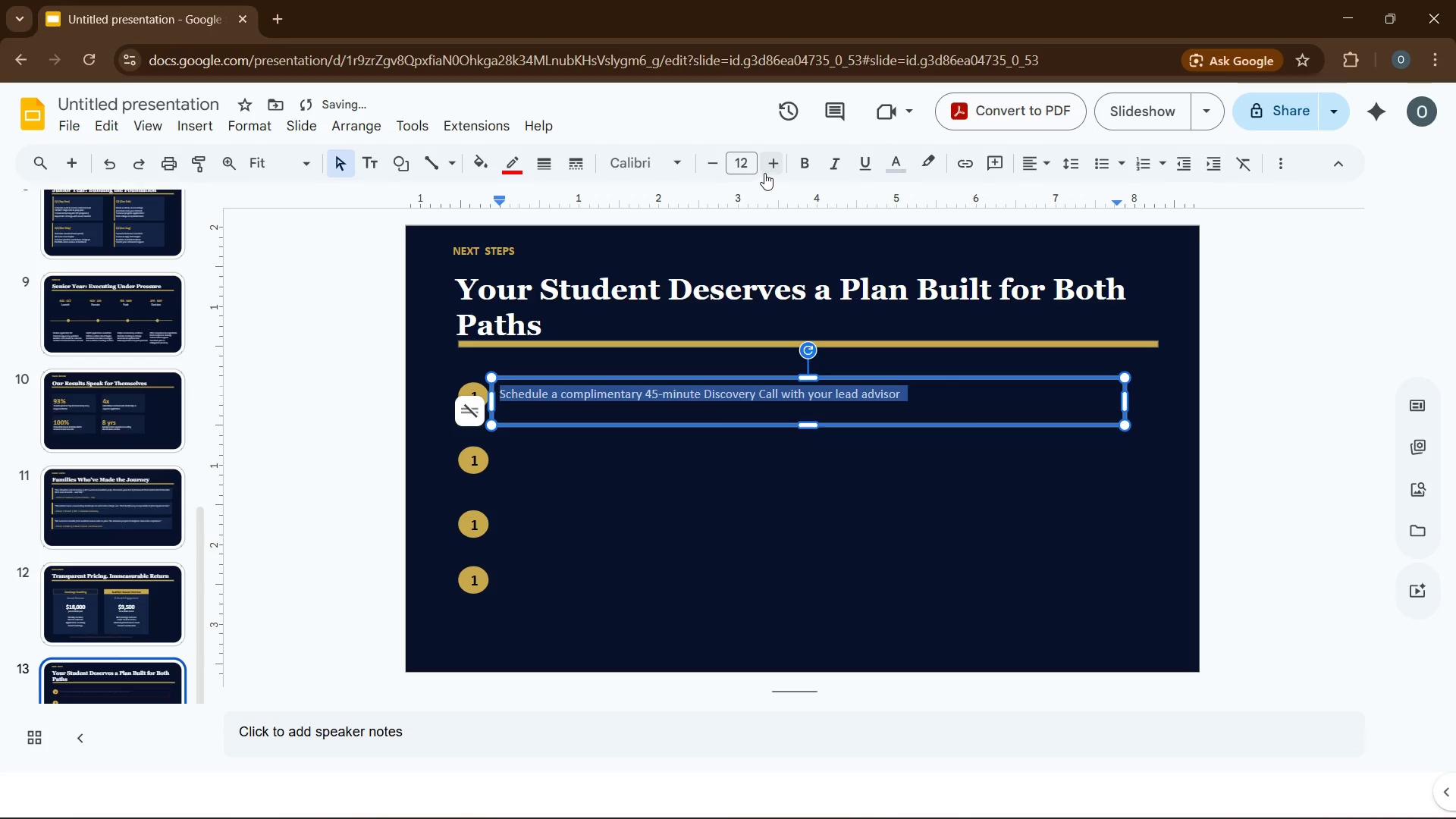 
left_click([767, 169])
 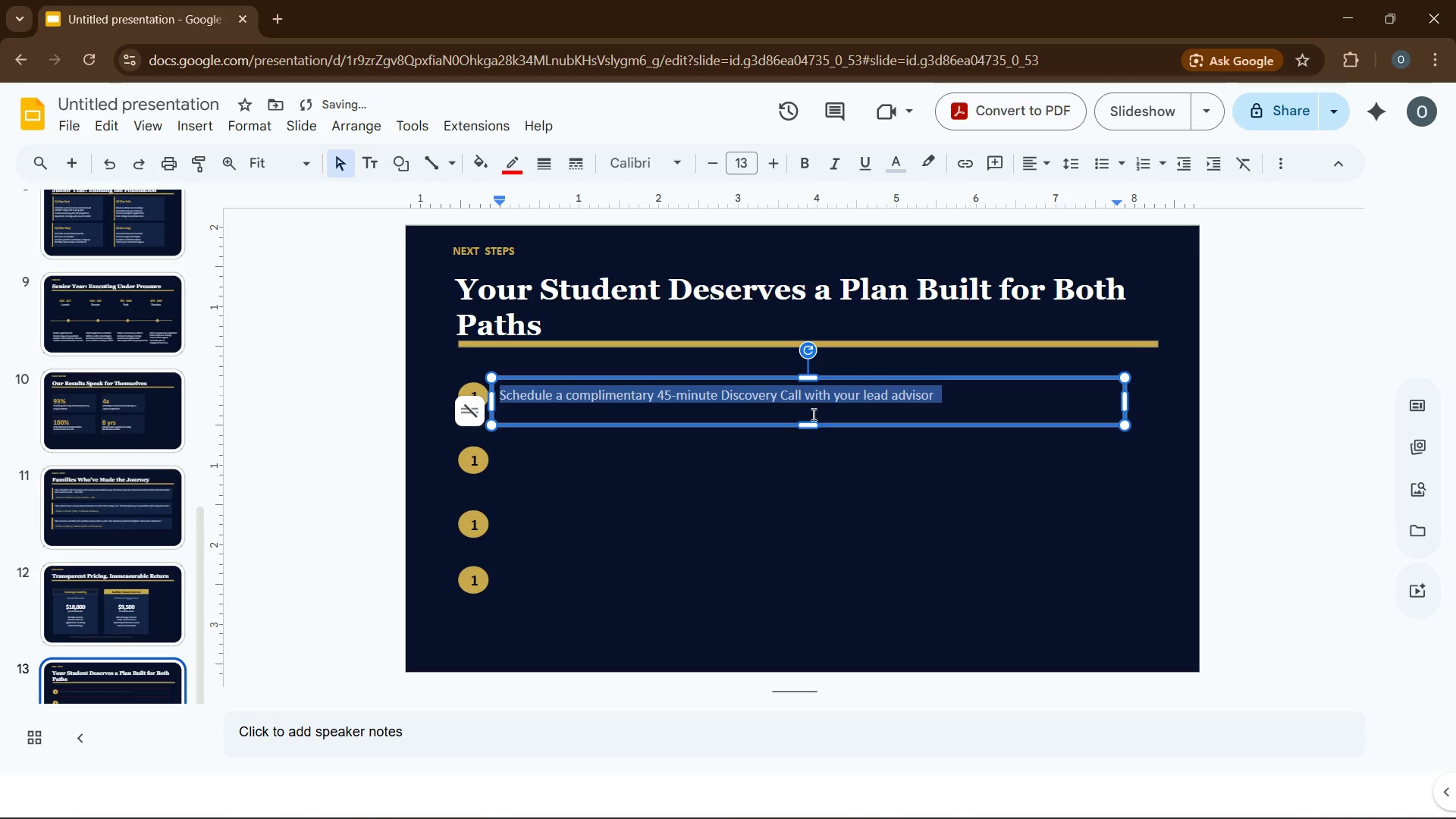 
left_click_drag(start_coordinate=[810, 425], to_coordinate=[811, 416])
 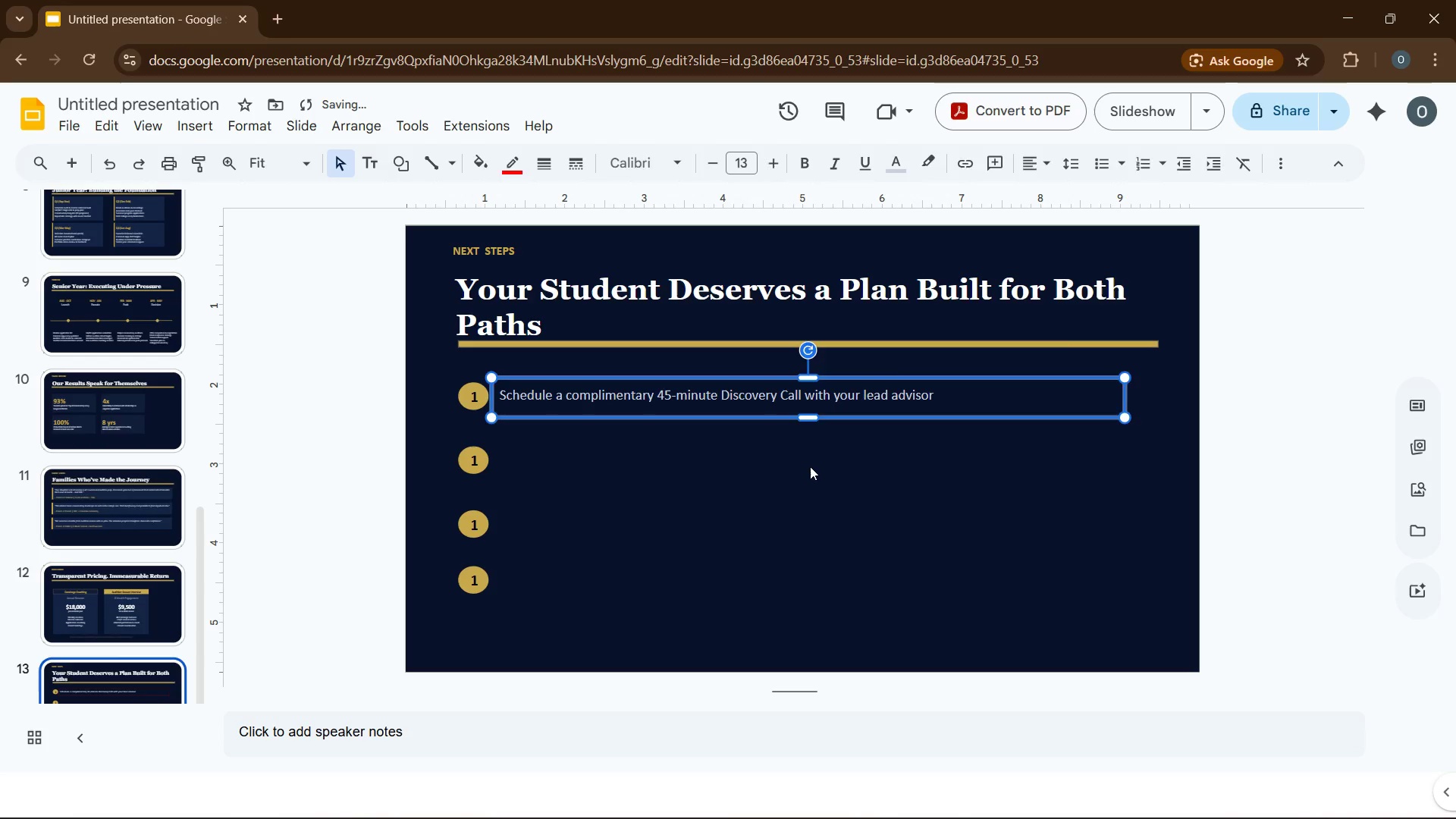 
left_click([810, 466])
 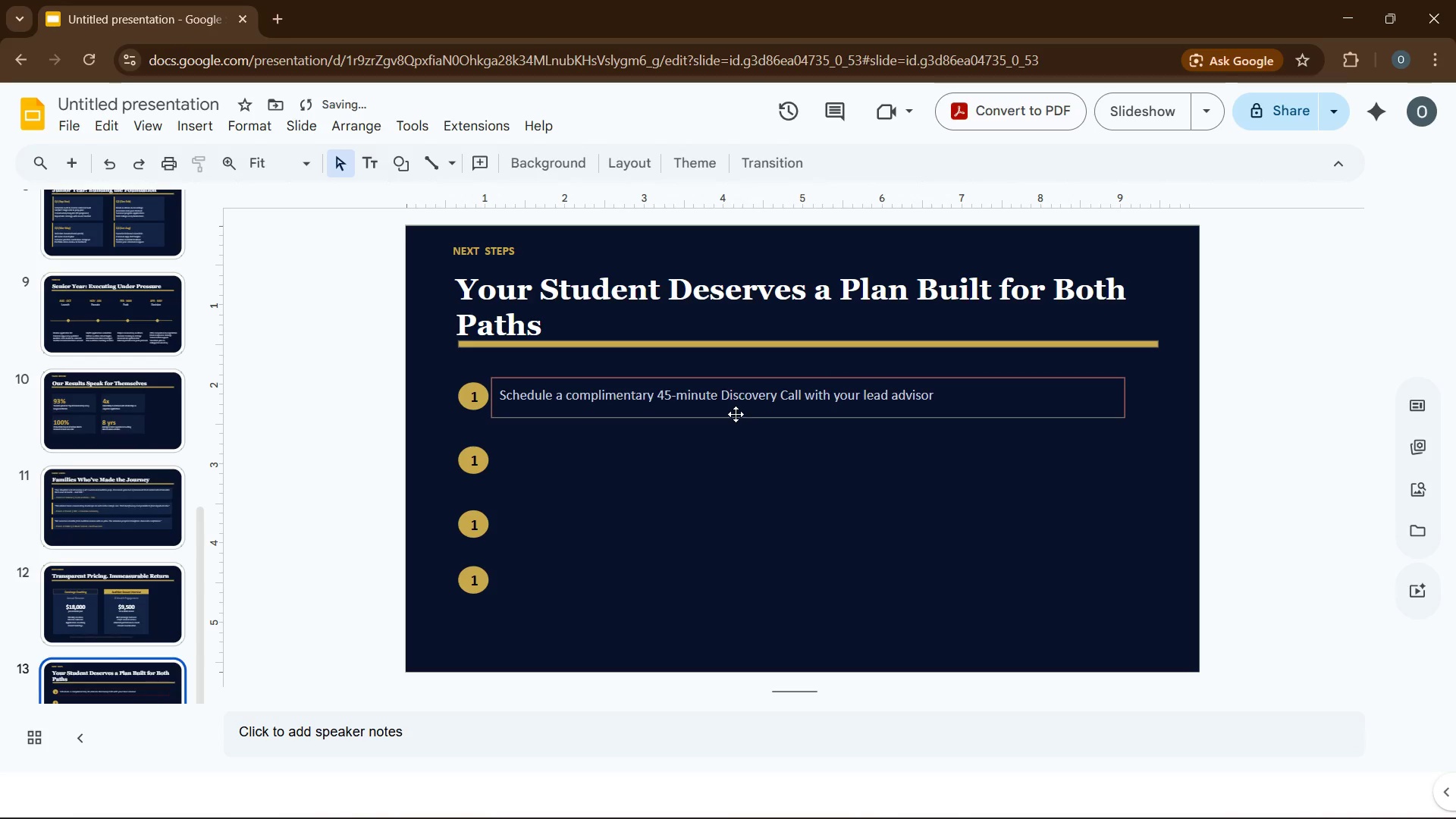 
left_click([736, 413])
 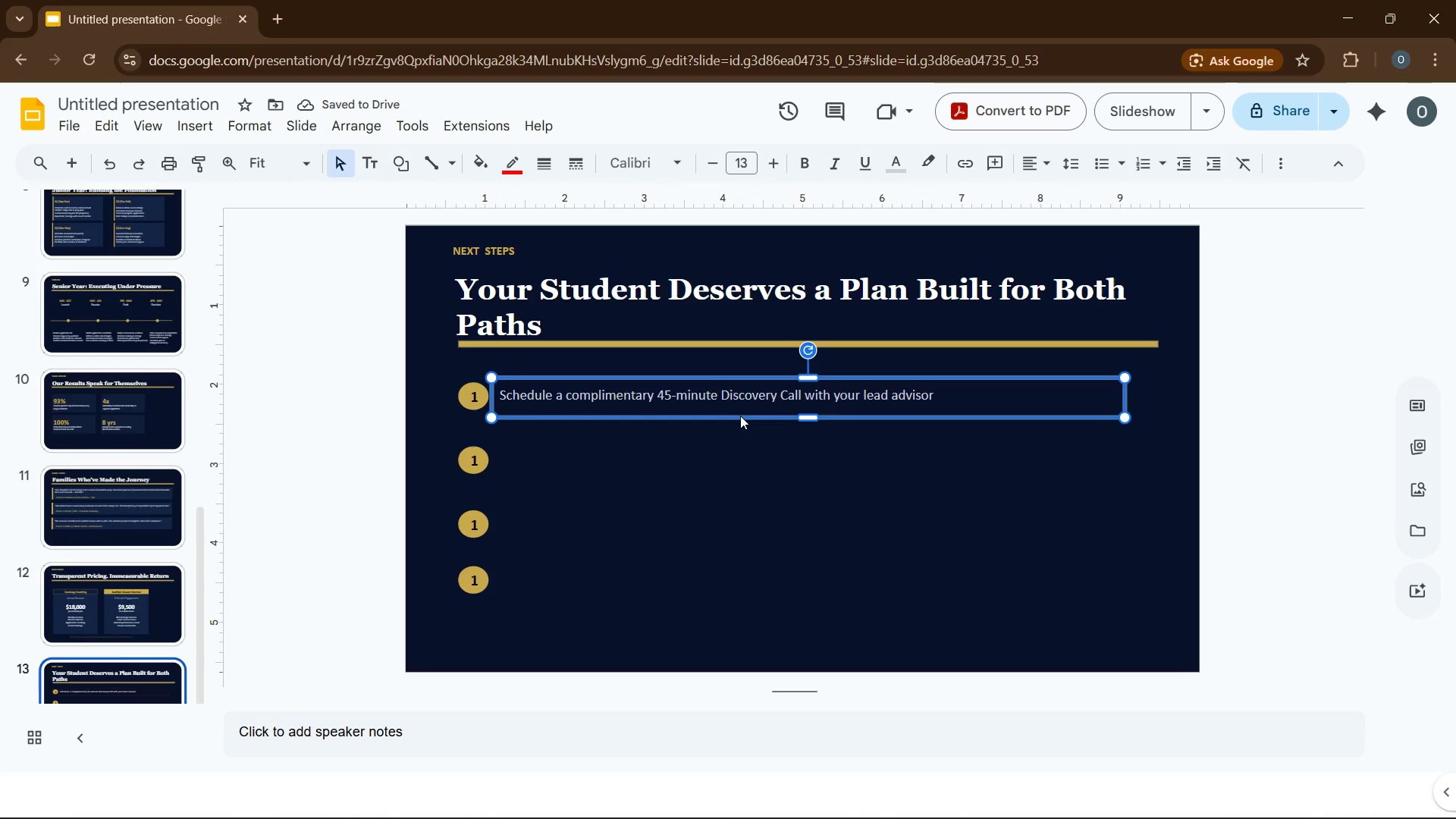 
key(Control+D)
 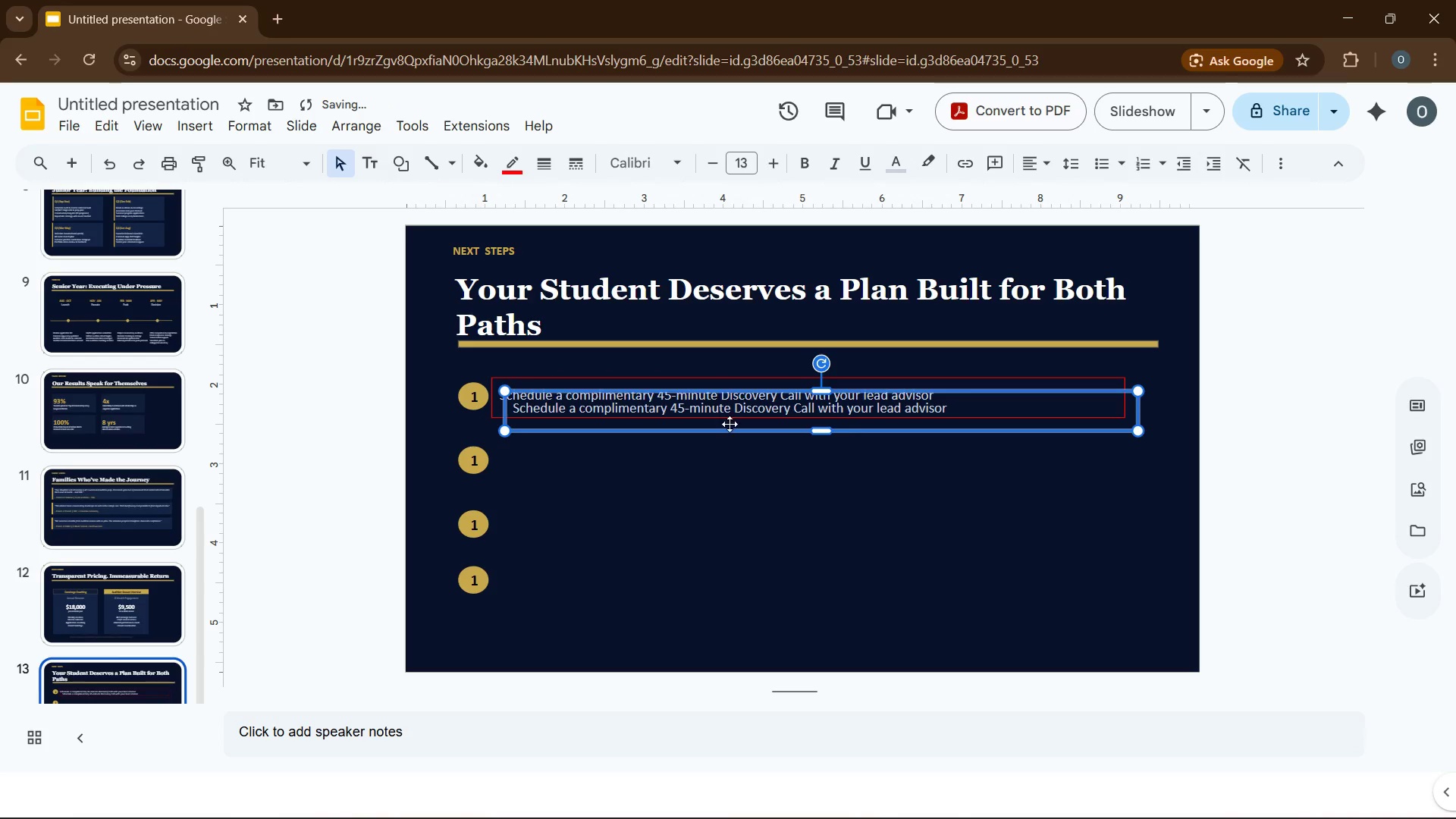 
left_click_drag(start_coordinate=[730, 431], to_coordinate=[719, 483])
 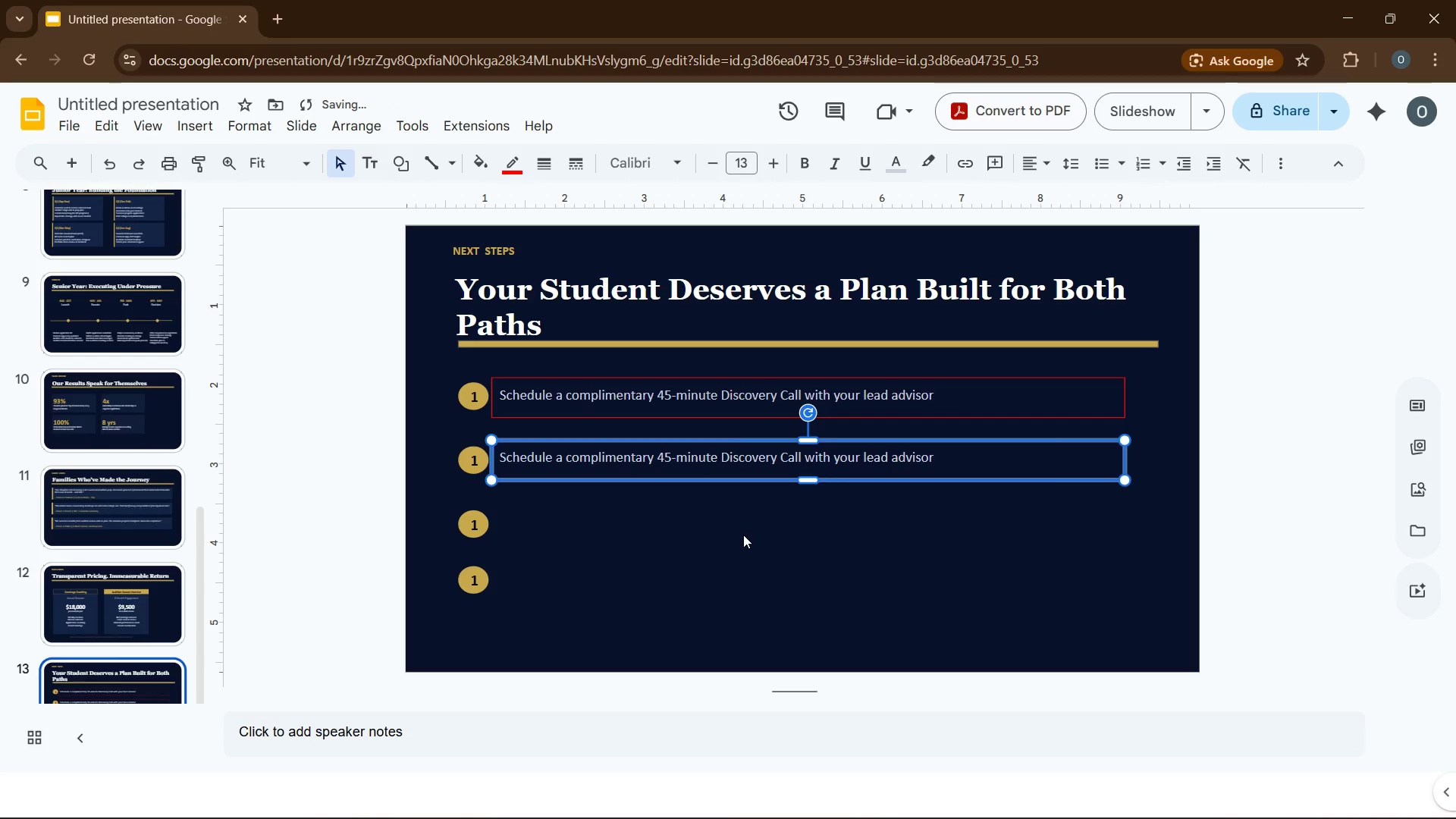 
left_click([743, 535])
 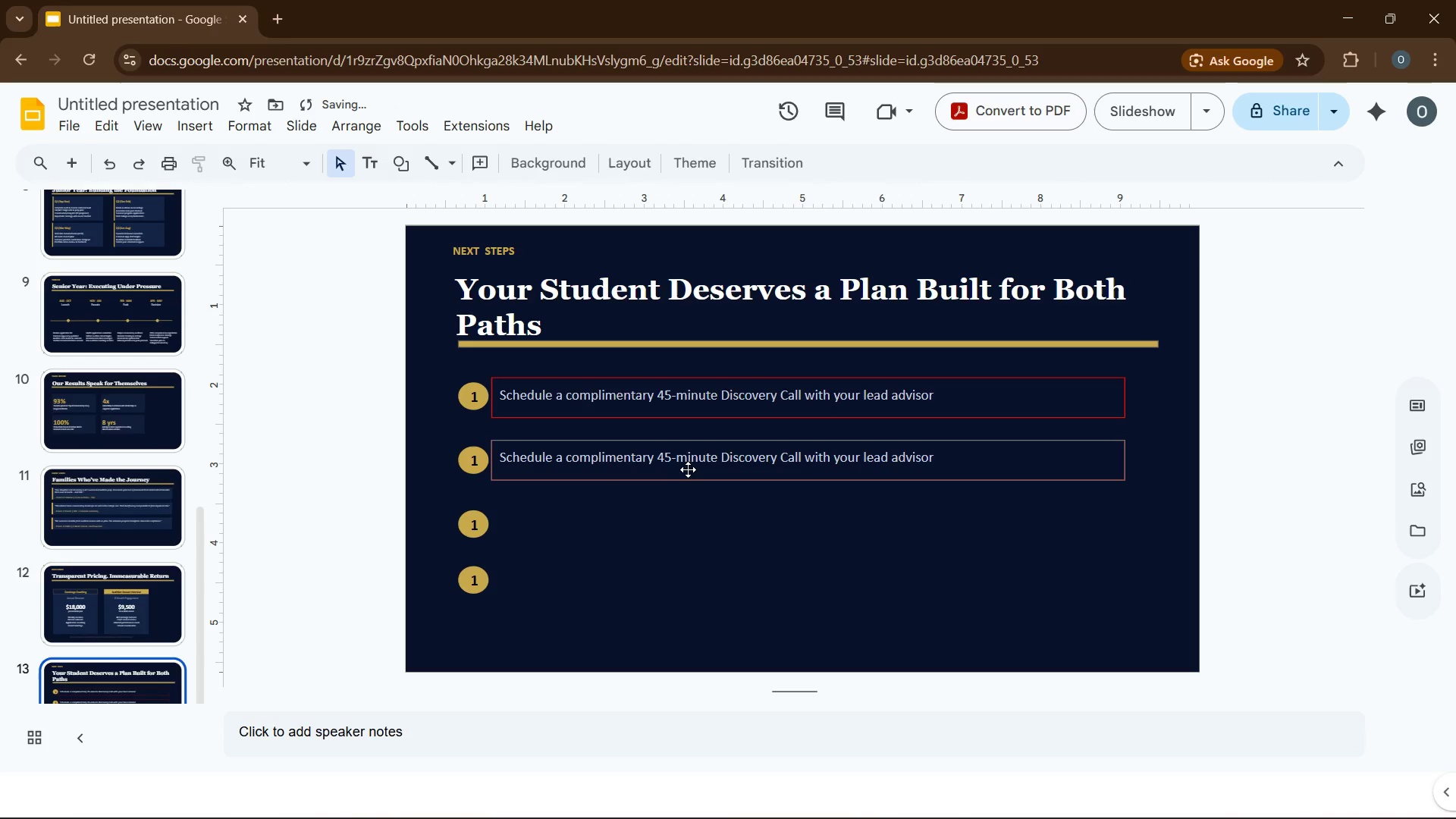 
left_click([679, 463])
 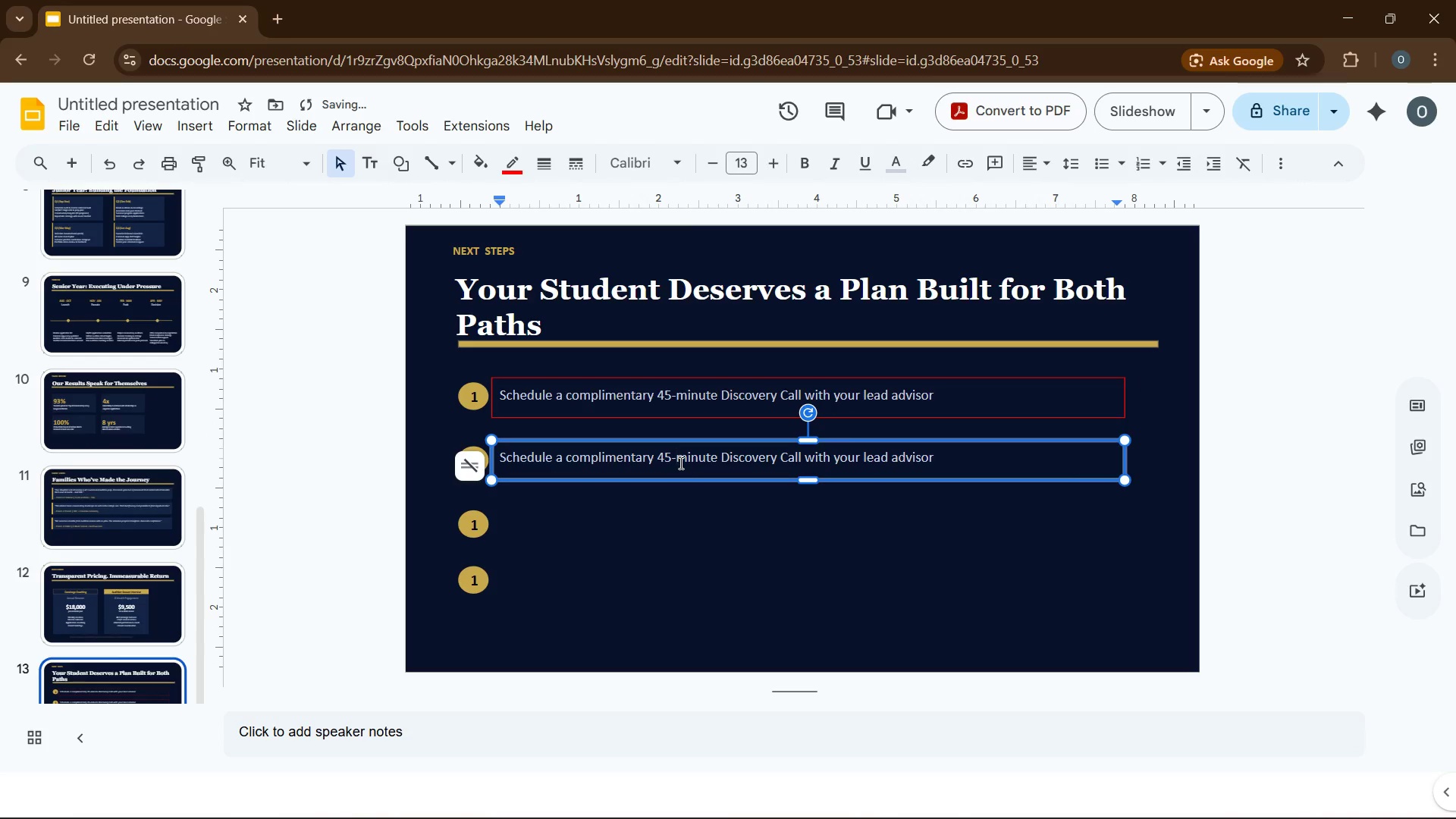 
key(Control+A)
 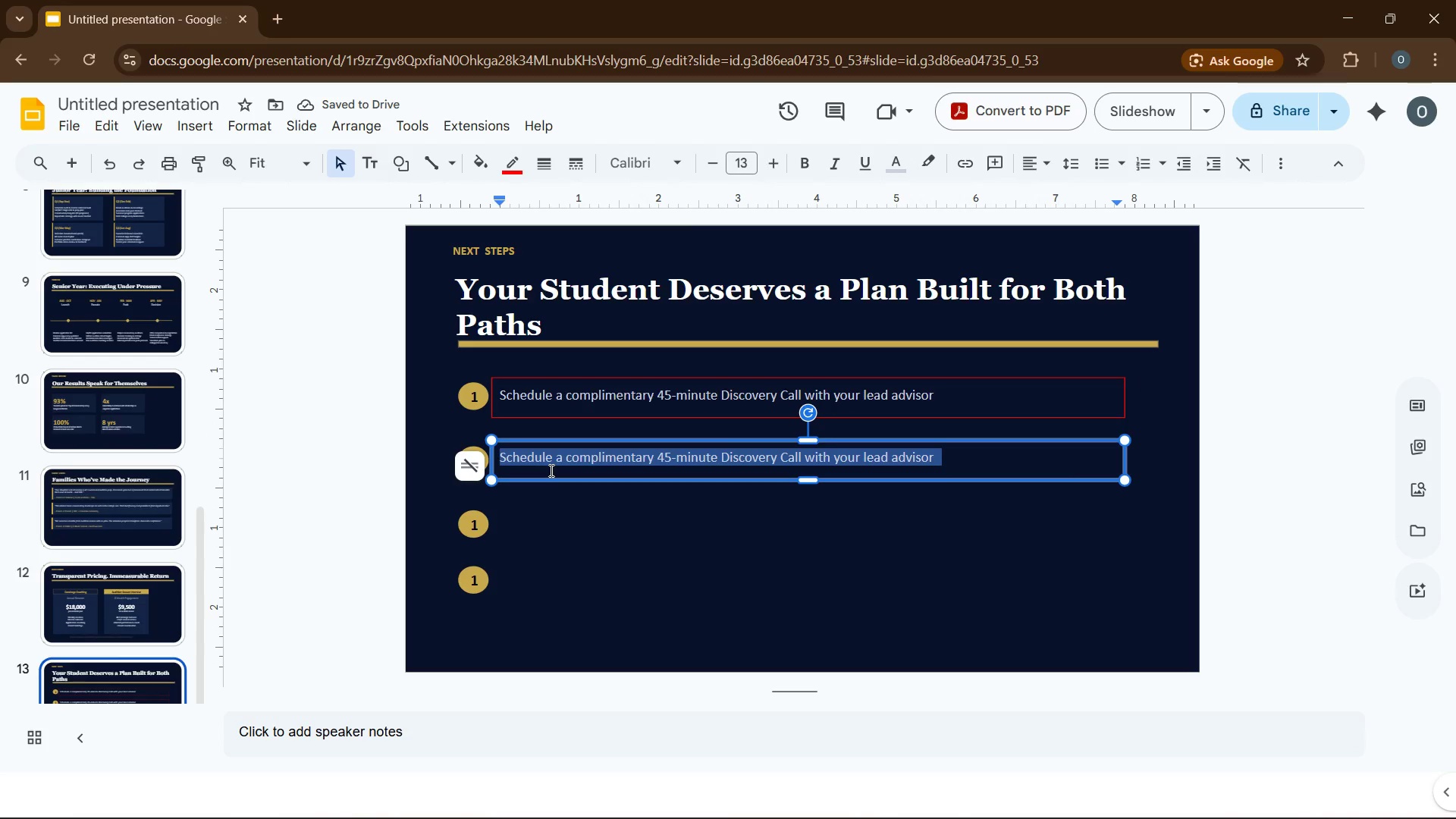 
type(receive a bespoke Dual-Track Assessment of your students)
key(Backspace)
type(`s current trajectory)
 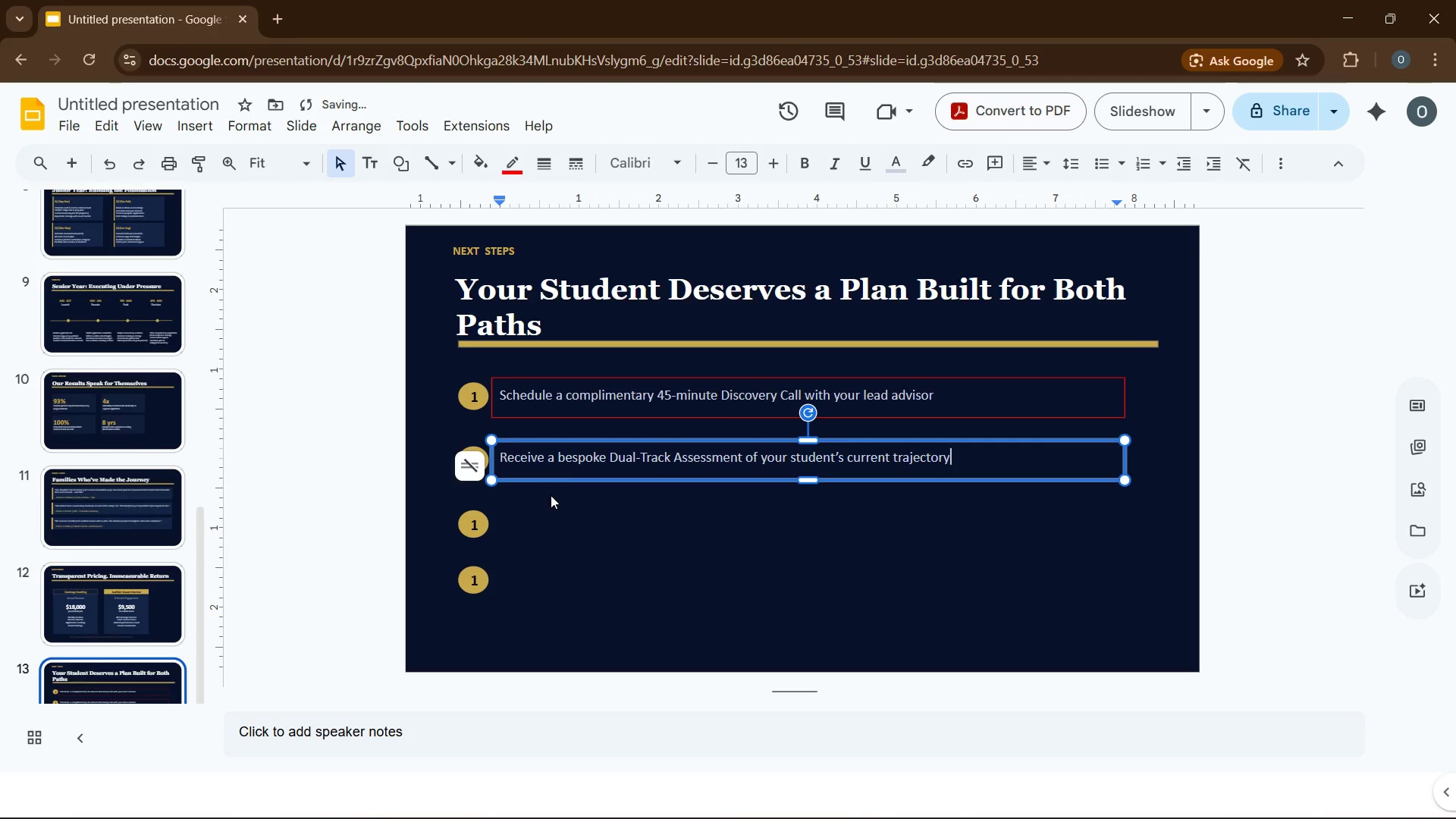 
left_click([551, 508])
 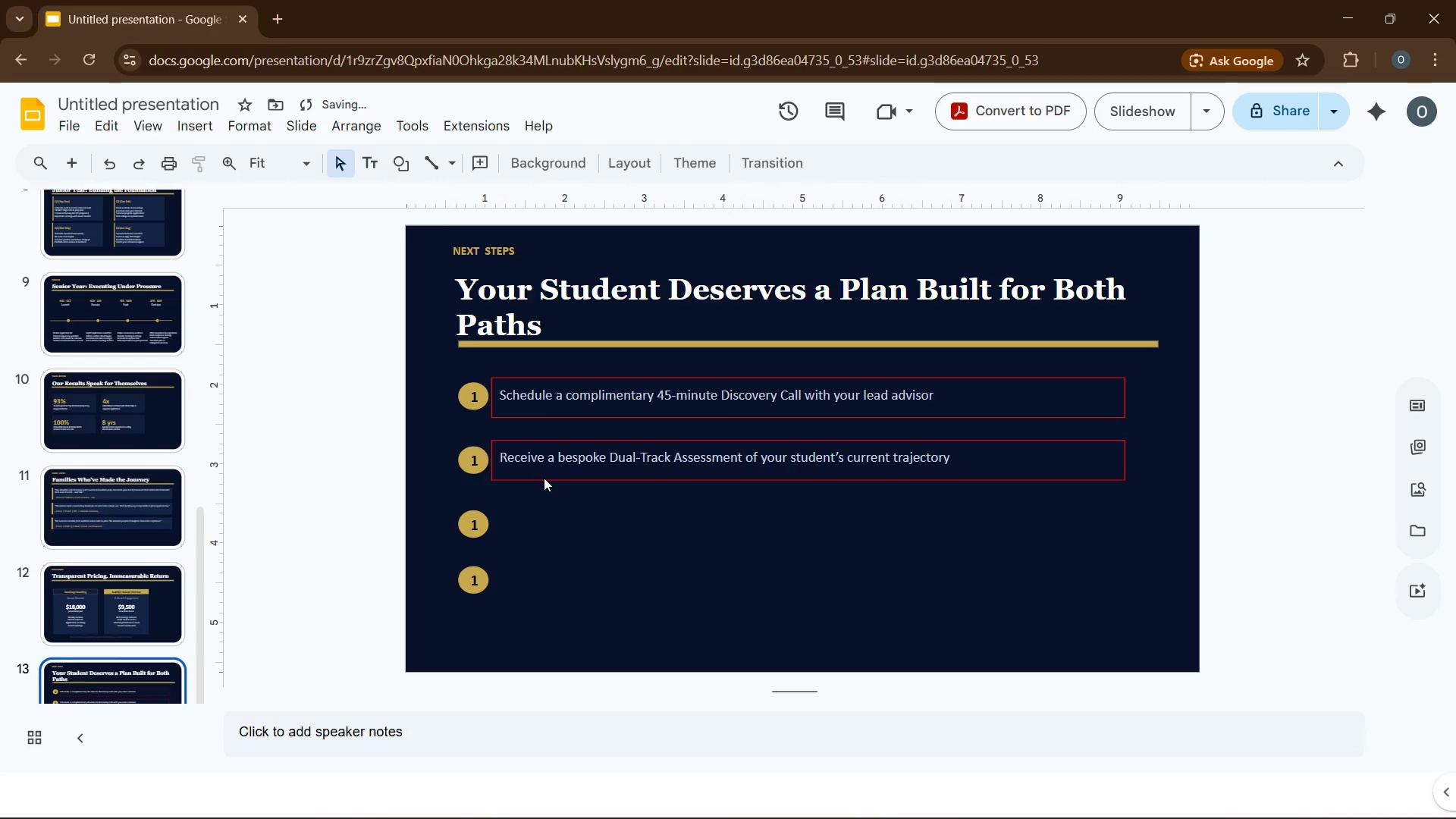 
left_click([544, 478])
 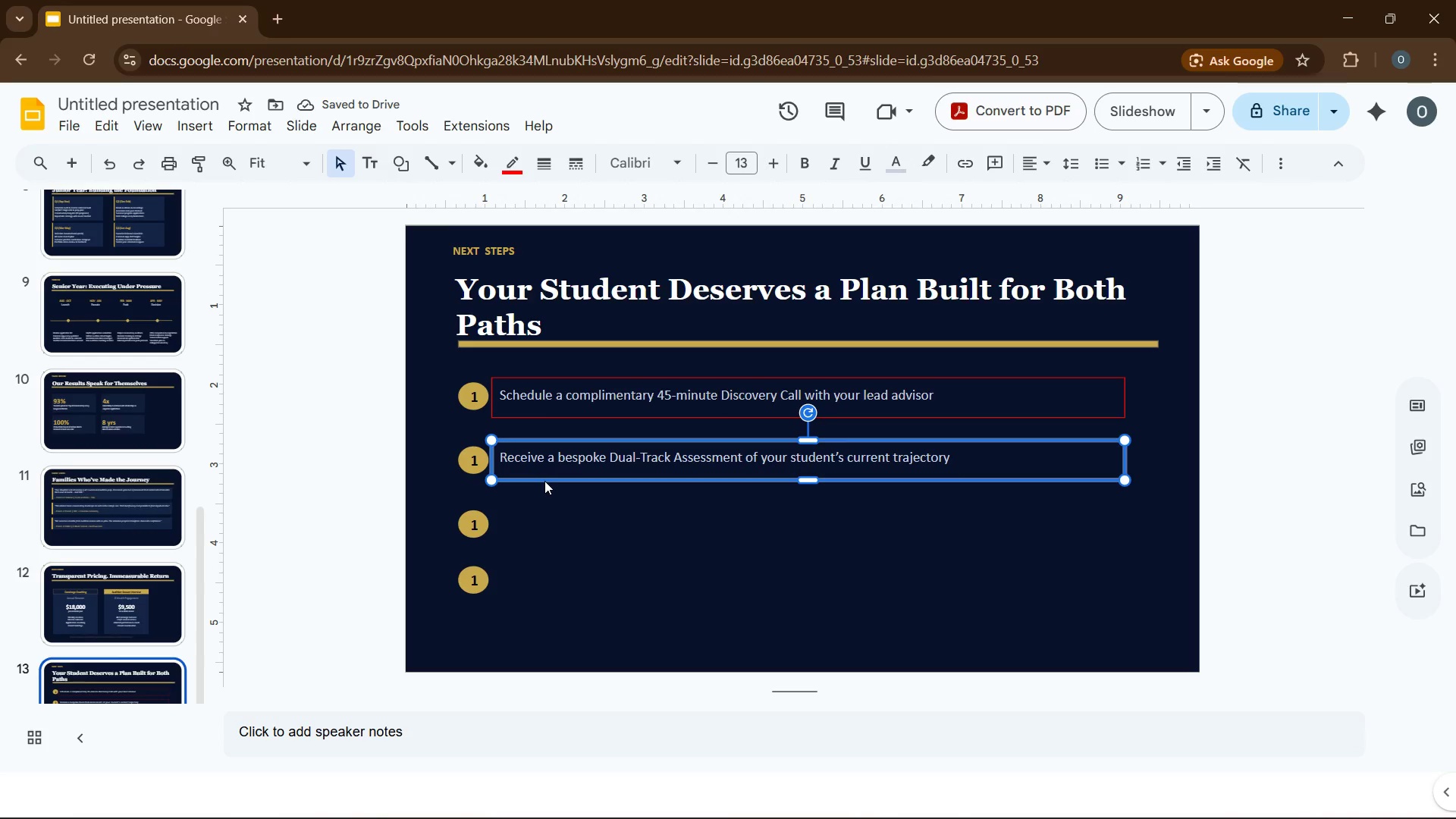 
key(Control+D)
 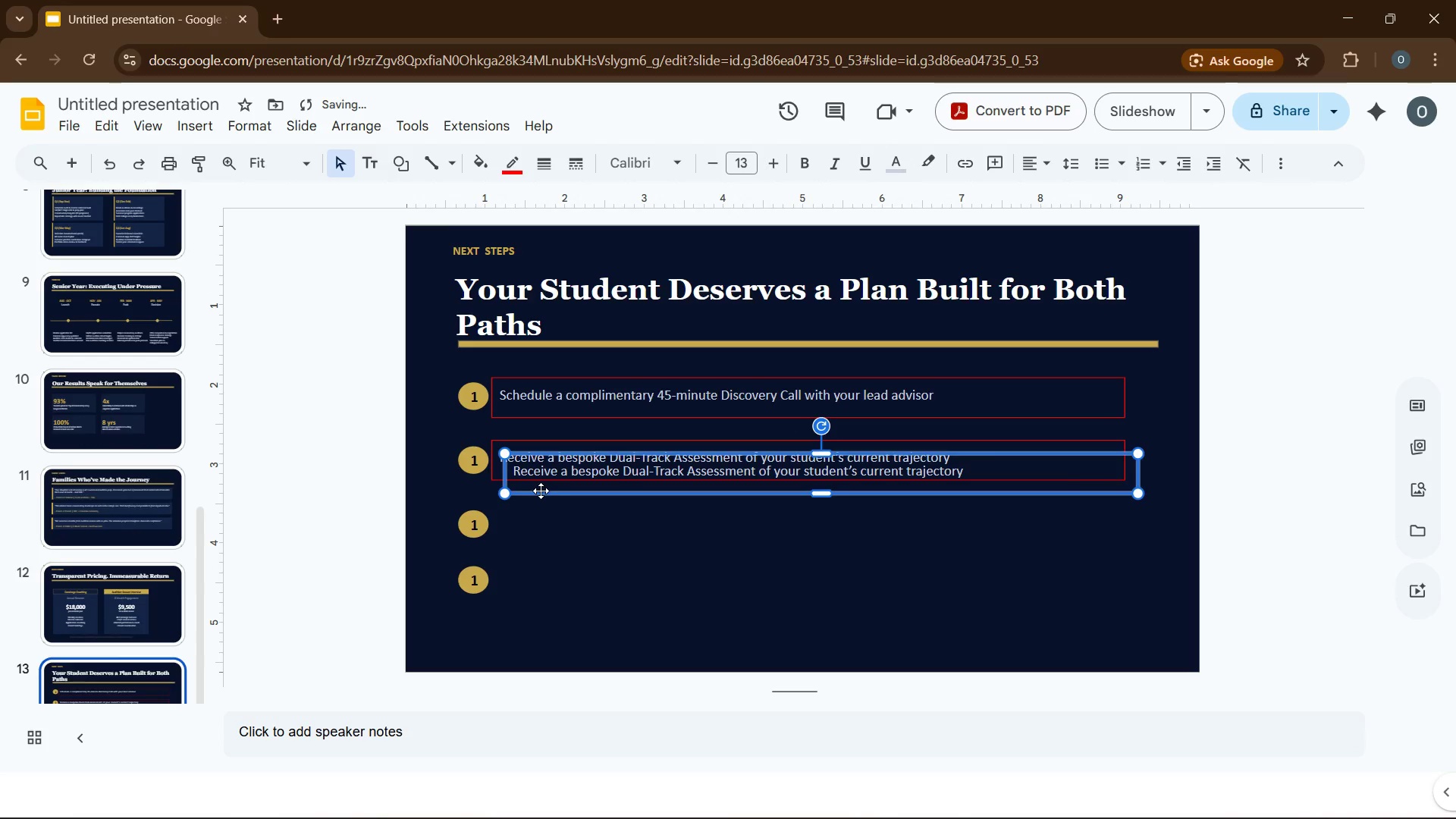 
left_click_drag(start_coordinate=[541, 492], to_coordinate=[532, 549])
 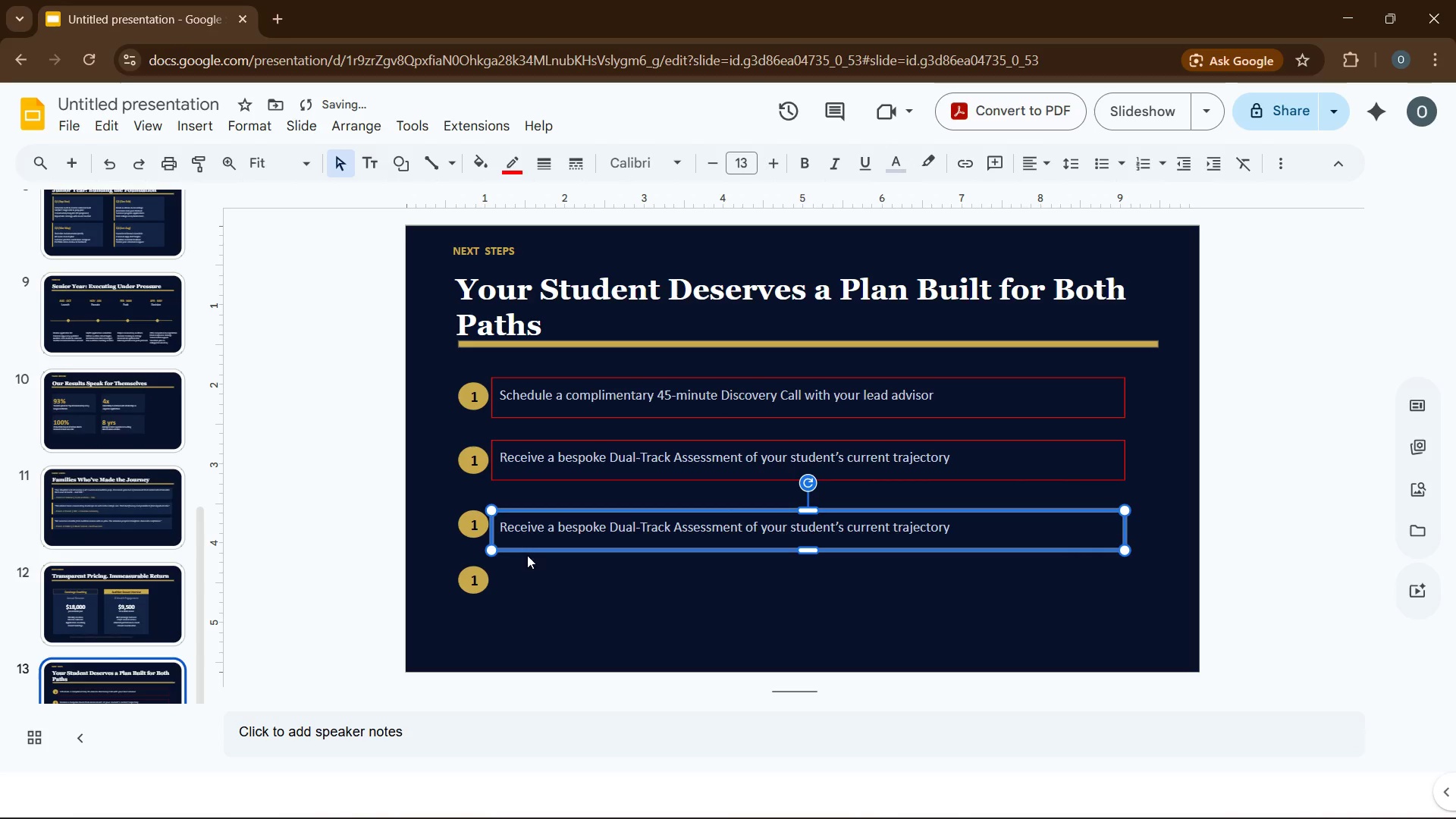 
left_click([531, 552])
 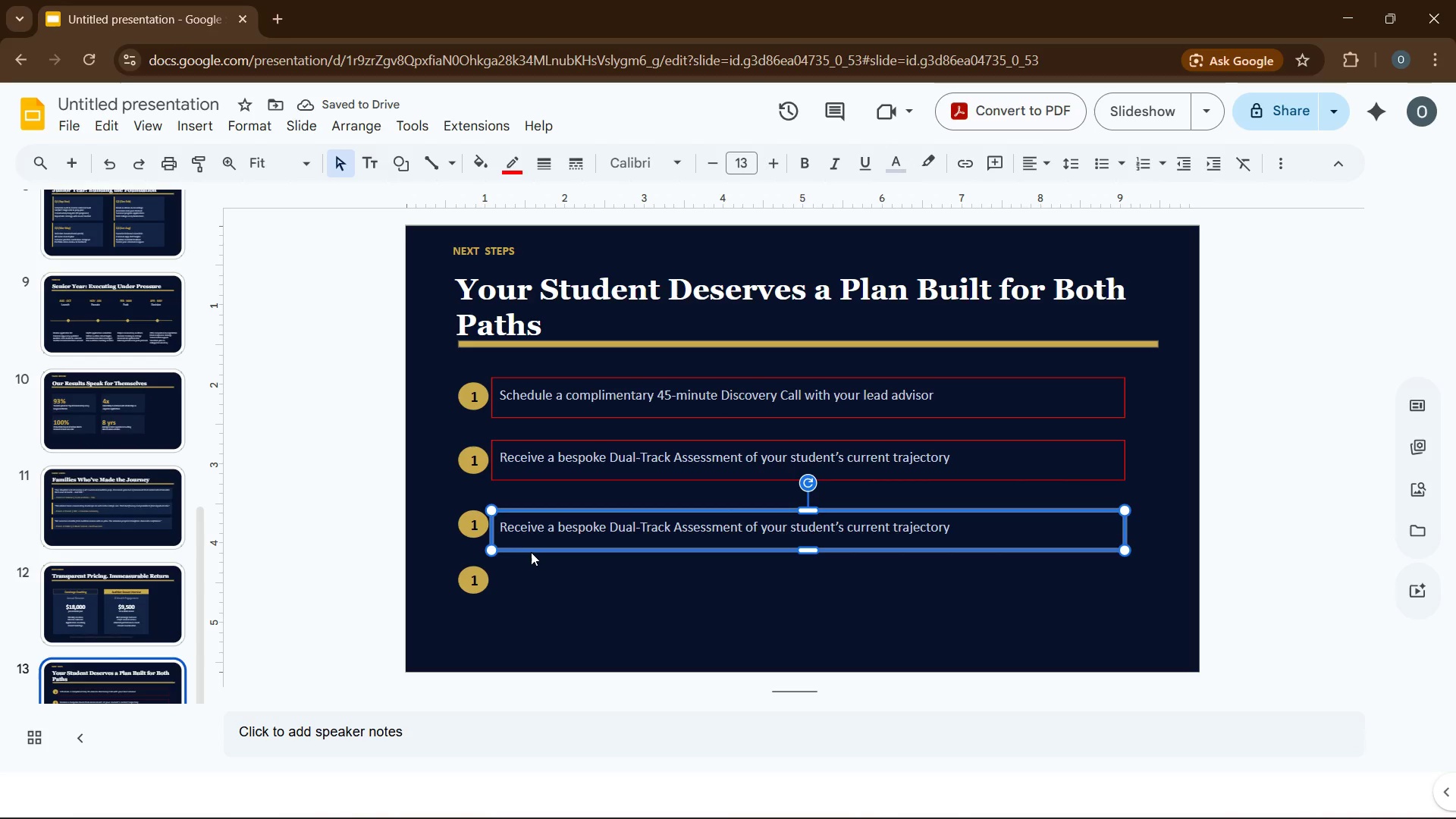 
key(Control+D)
 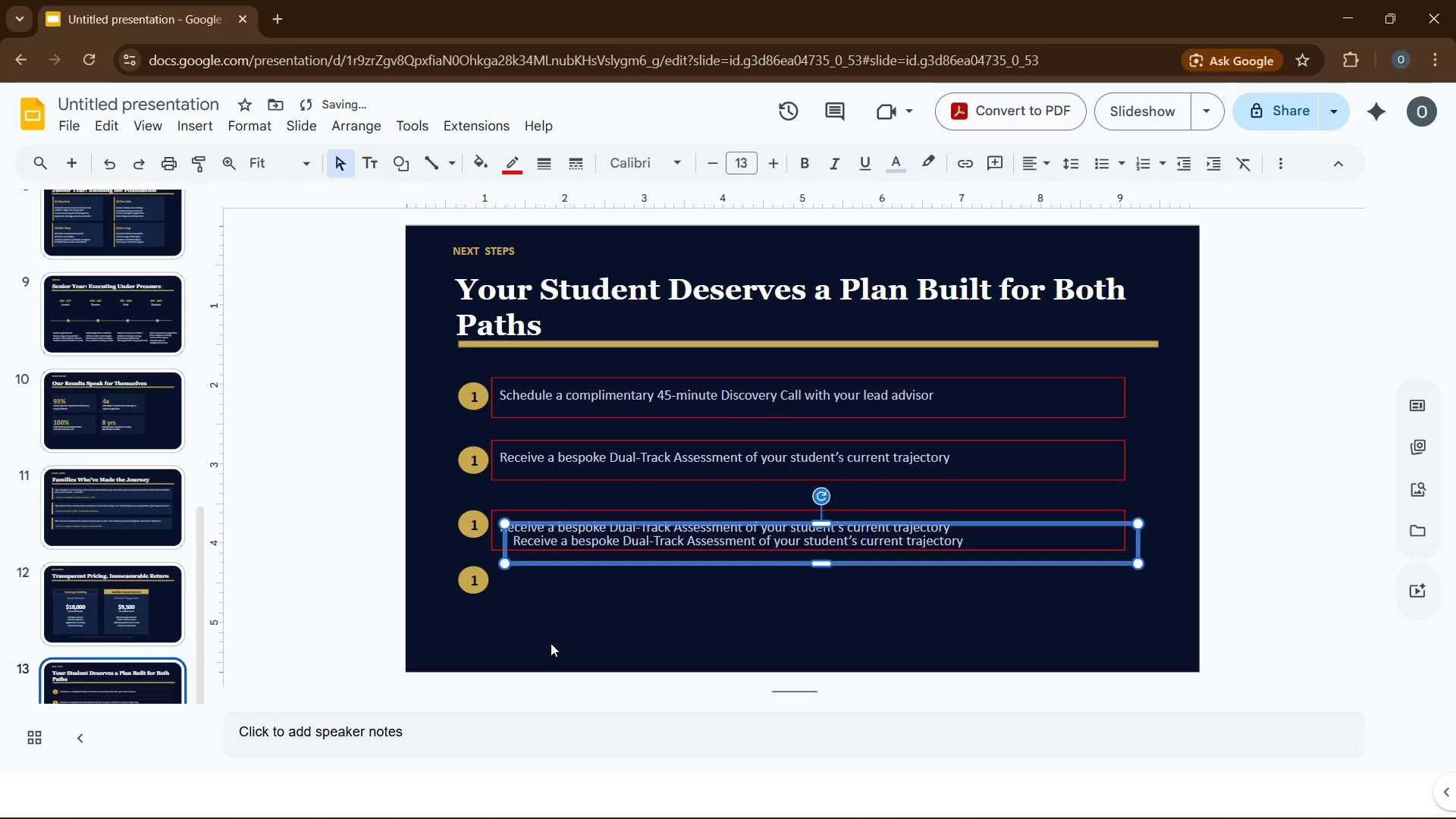 
left_click([551, 643])
 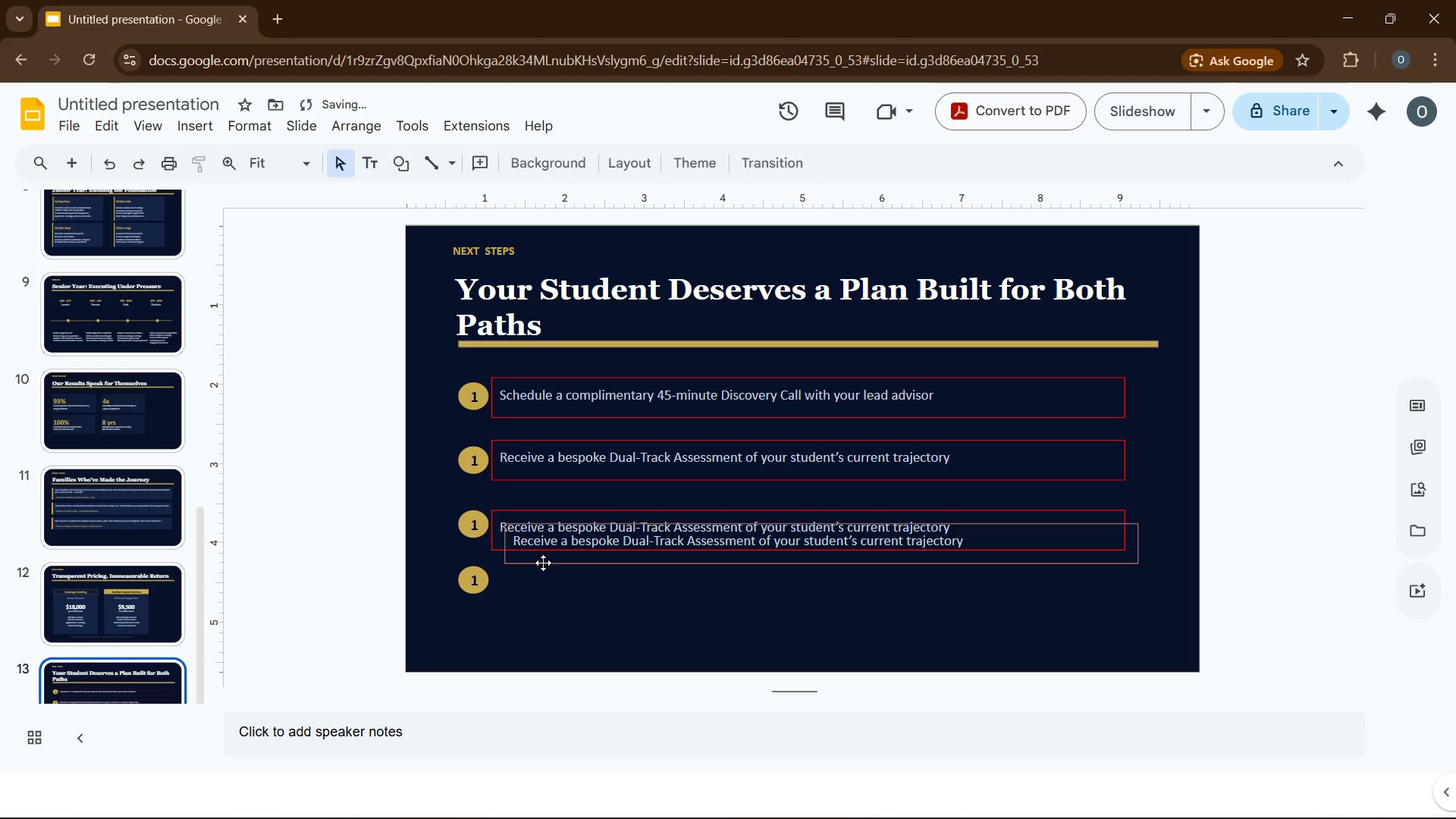 
left_click_drag(start_coordinate=[544, 563], to_coordinate=[533, 606])
 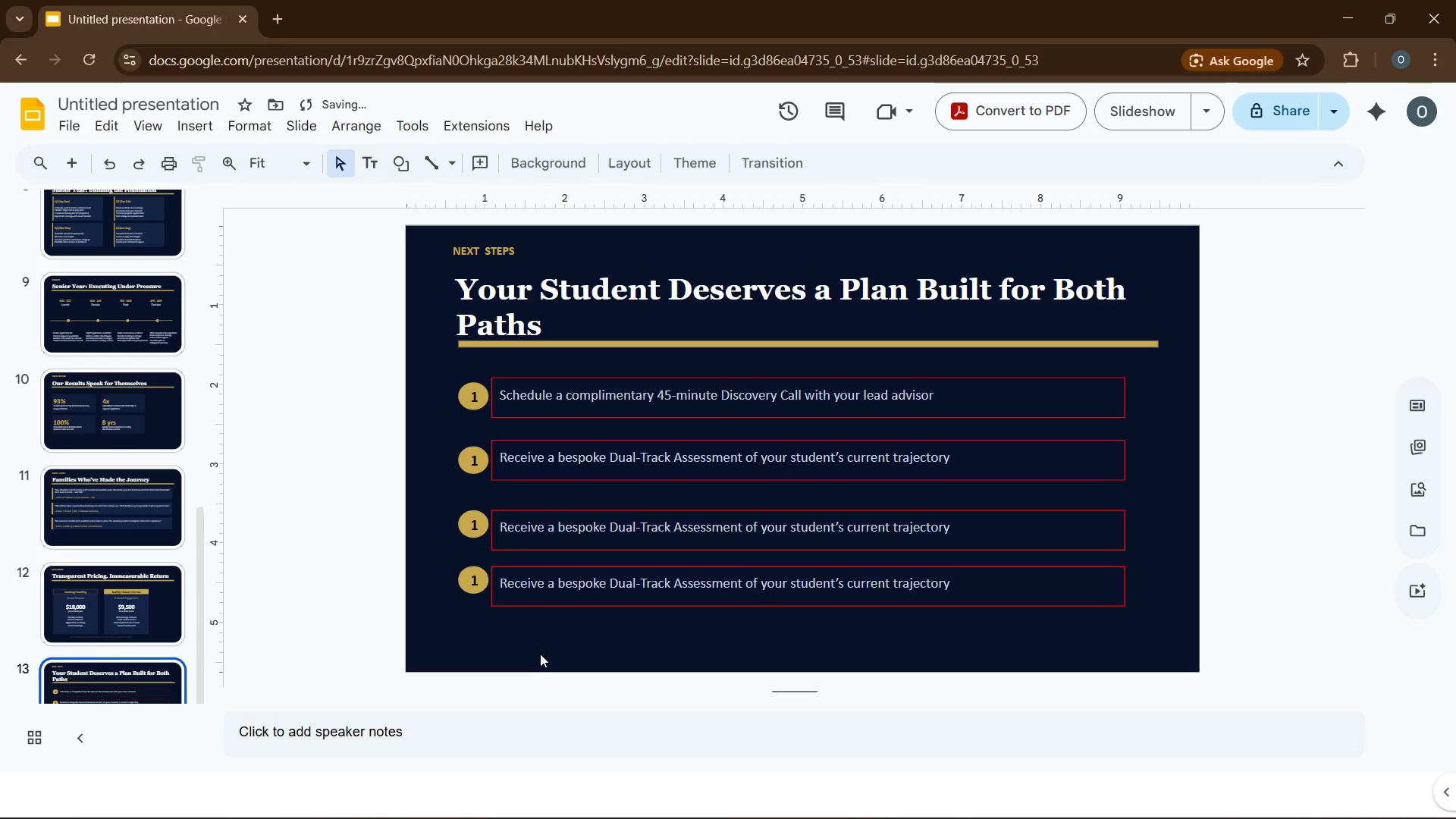 
left_click([540, 654])
 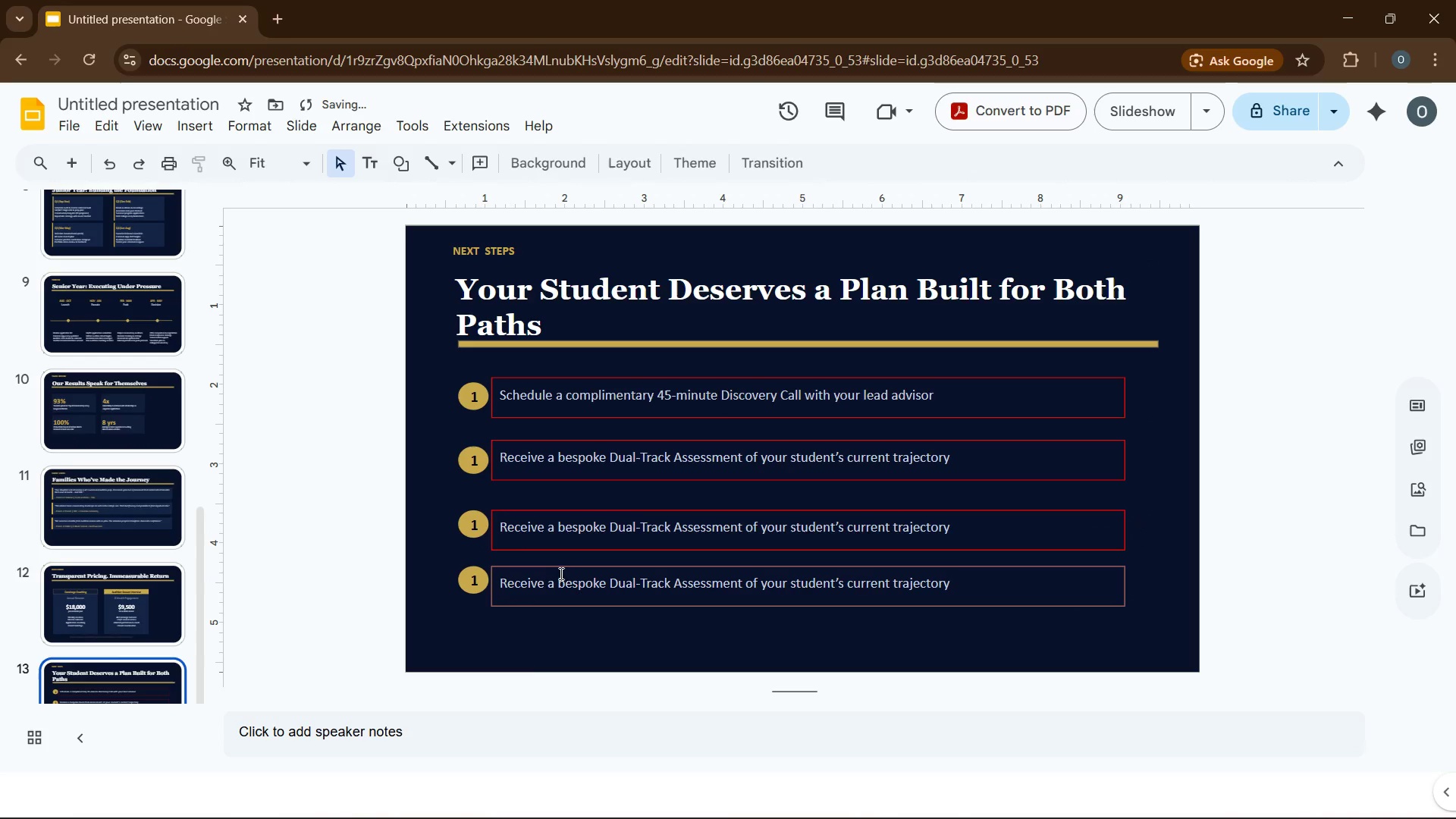 
left_click([548, 542])
 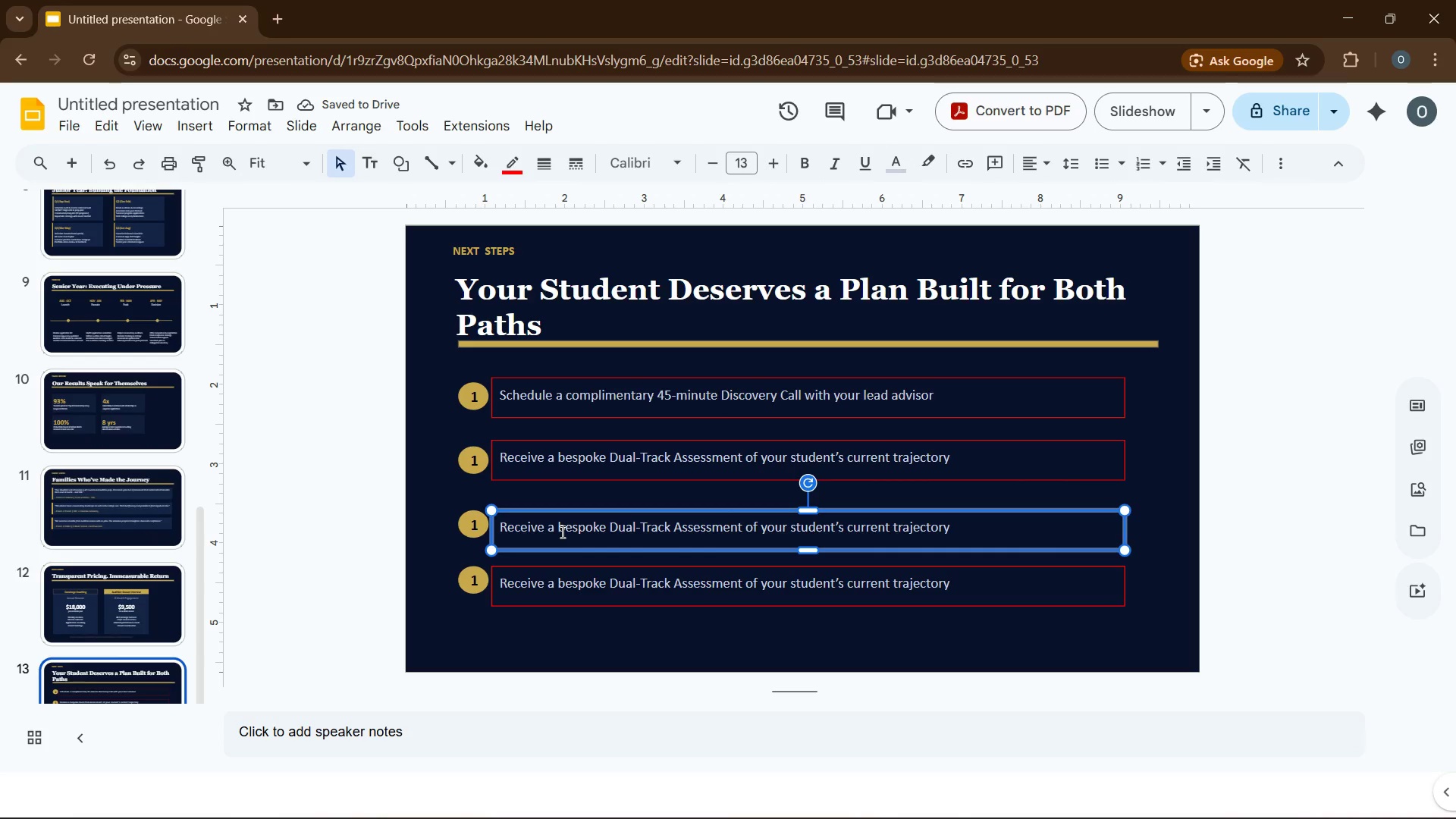 
left_click([561, 532])
 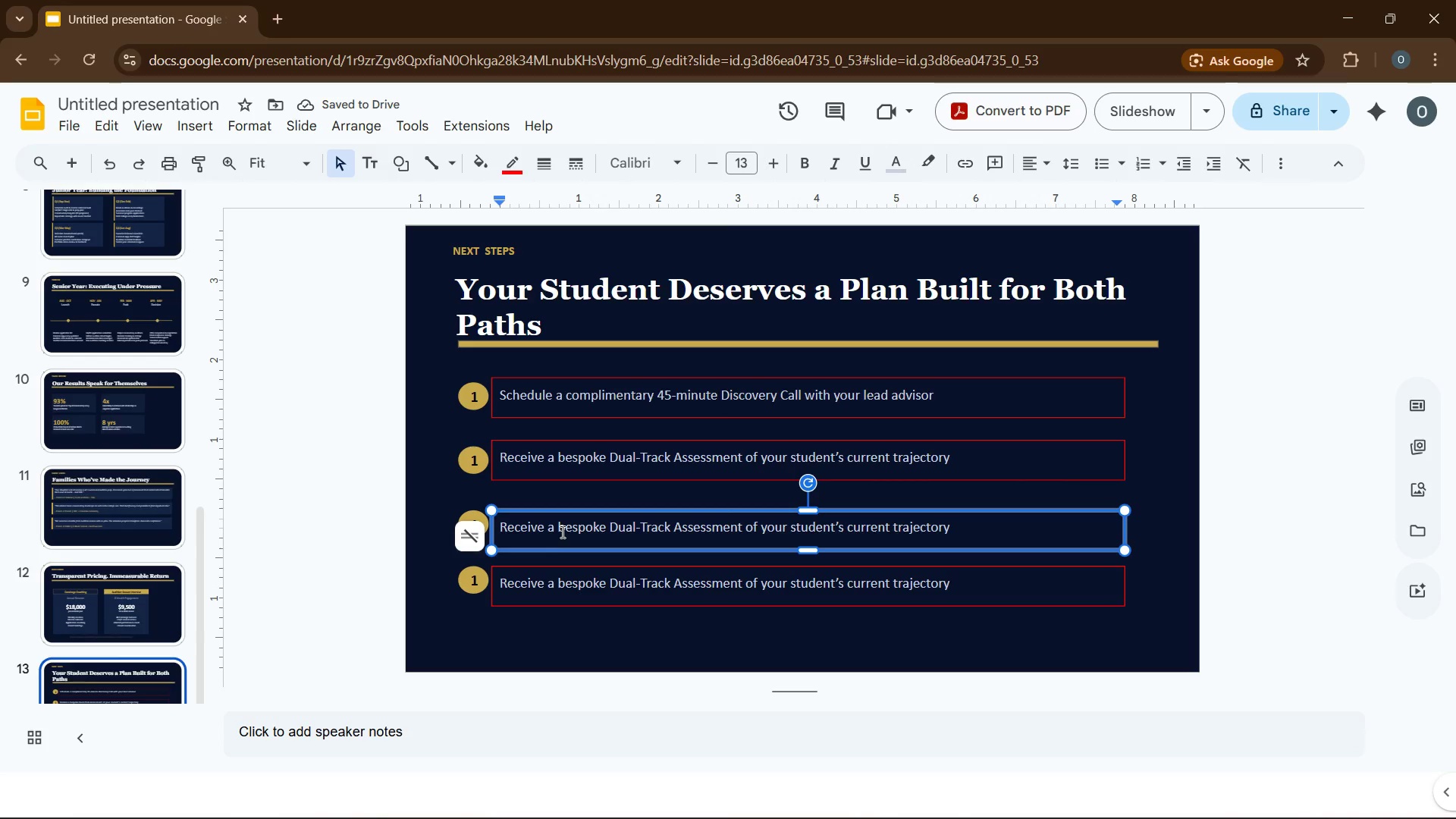 
key(Control+A)
 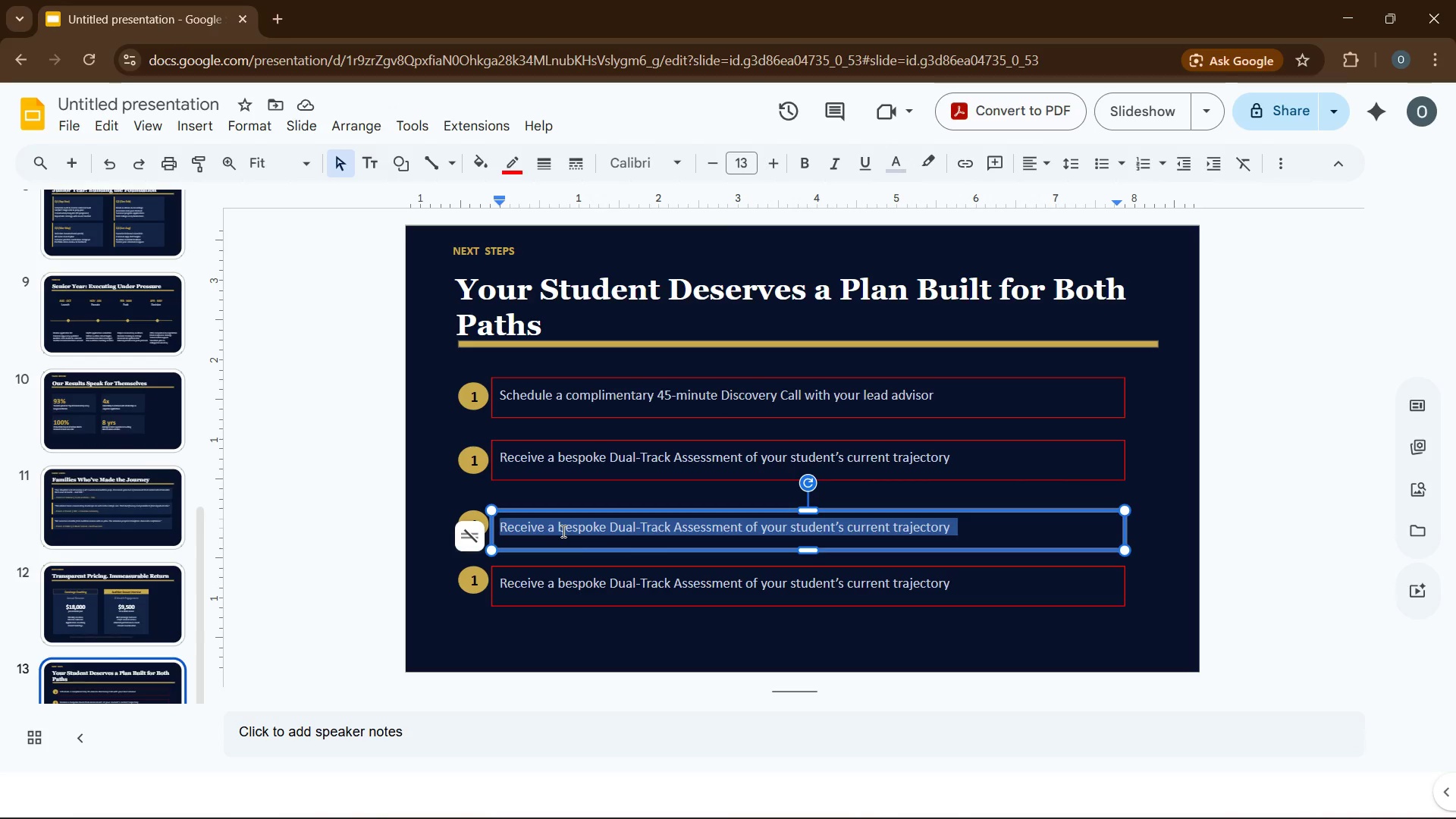 
type(review a personalised programm recommendations - b)
key(Backspace)
type(no oligation)
 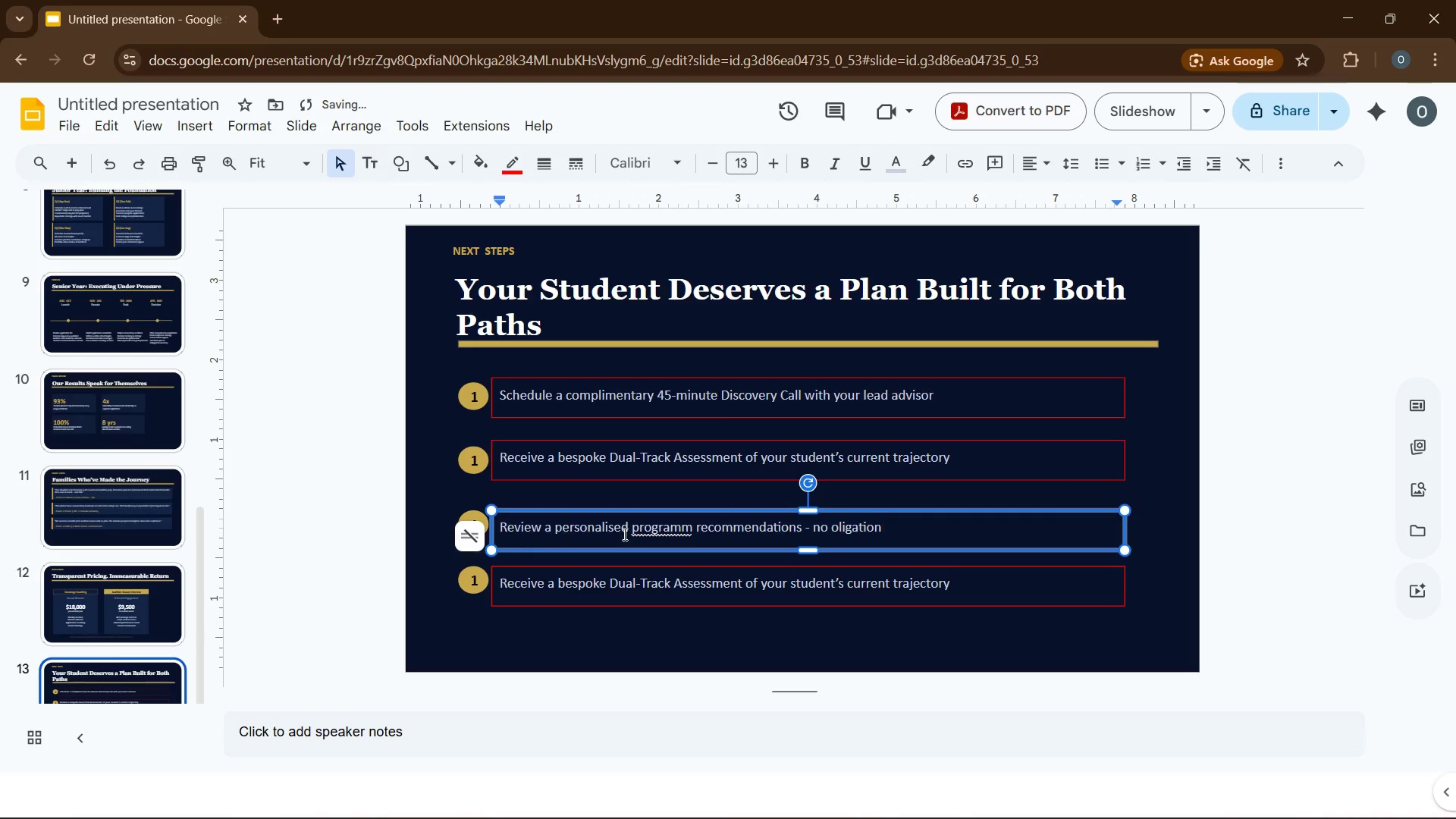 
left_click([666, 529])
 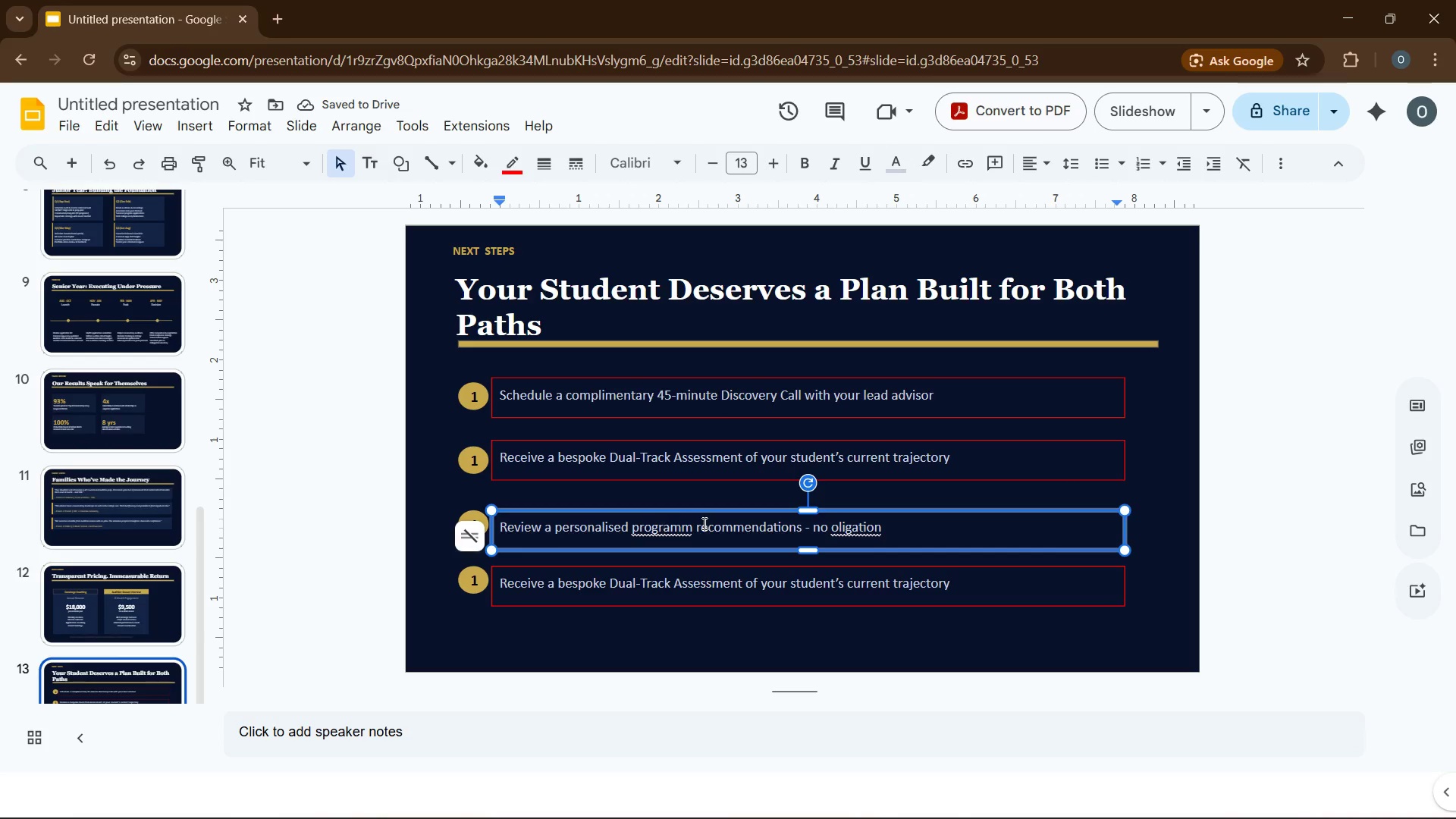 
left_click([687, 533])
 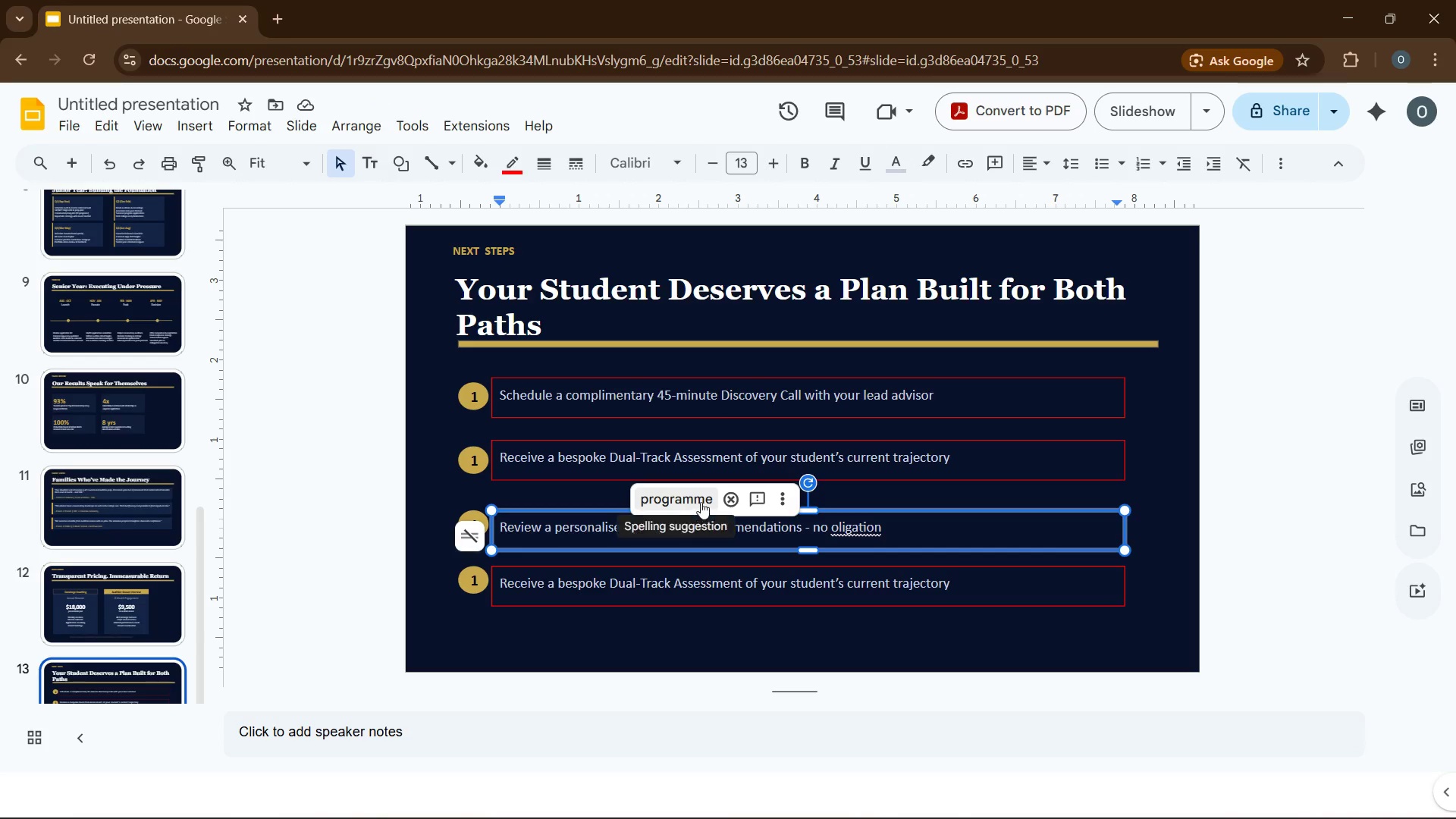 
left_click([701, 502])
 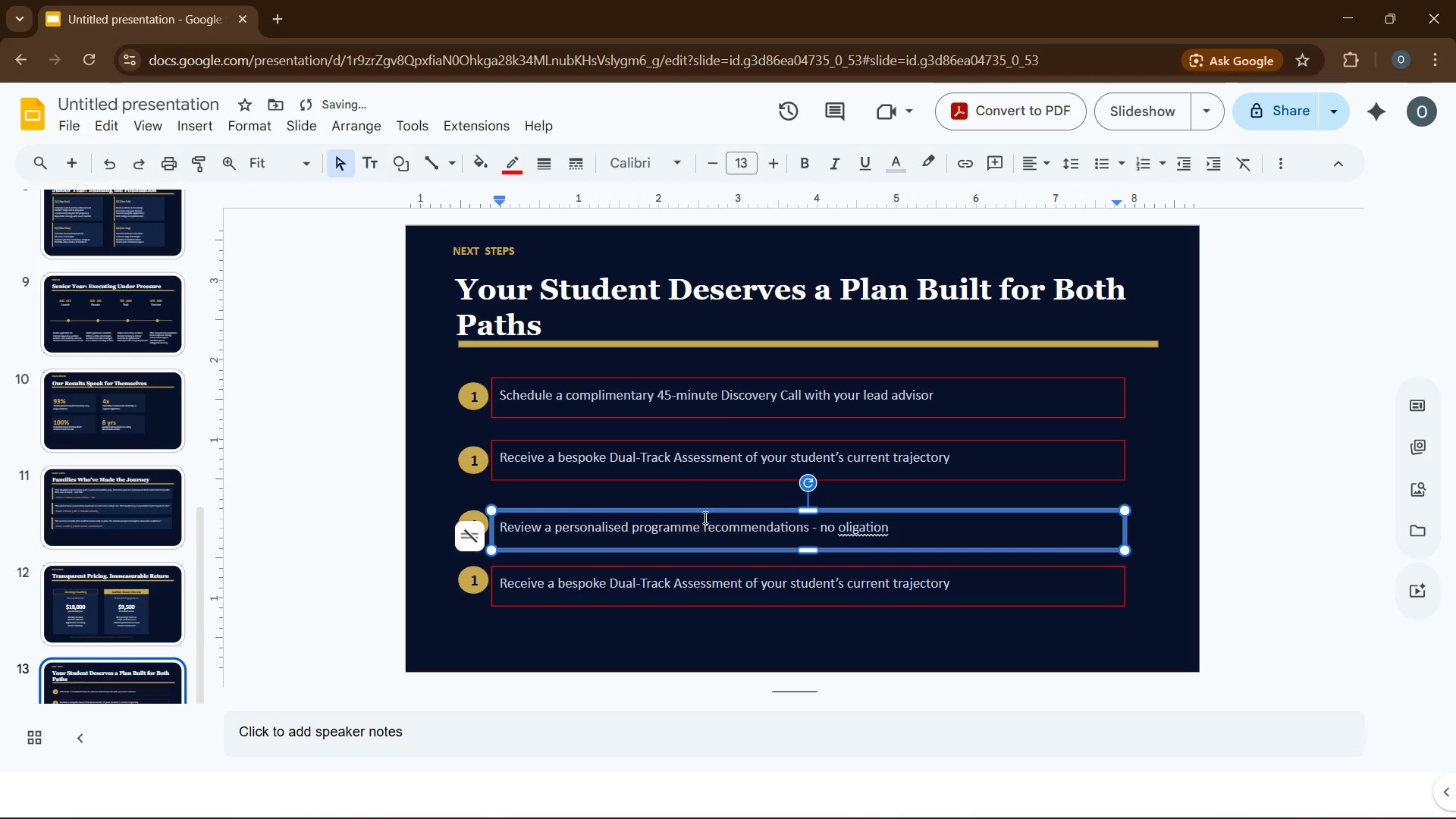 
key(Backspace)
 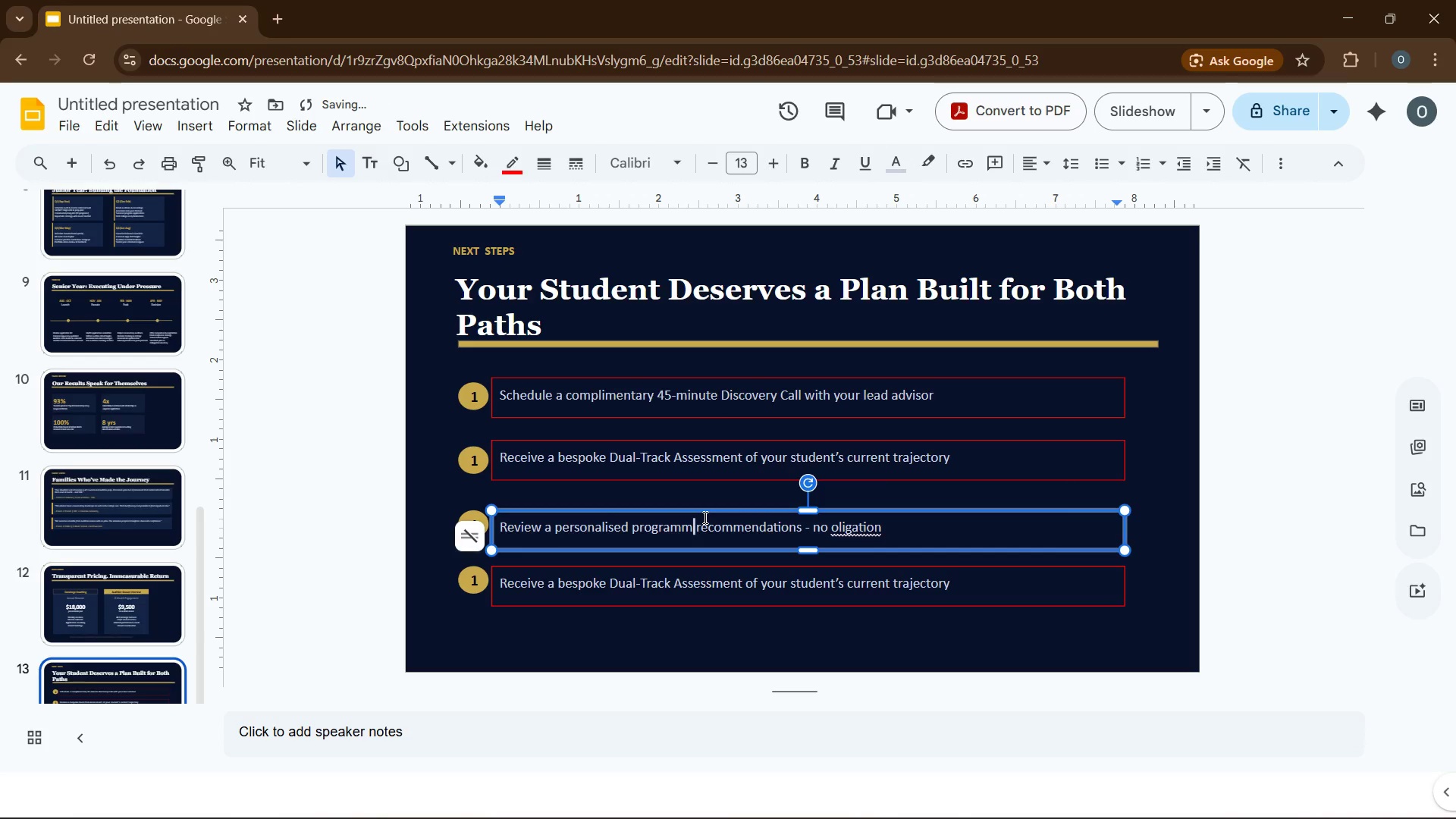 
key(Backspace)
 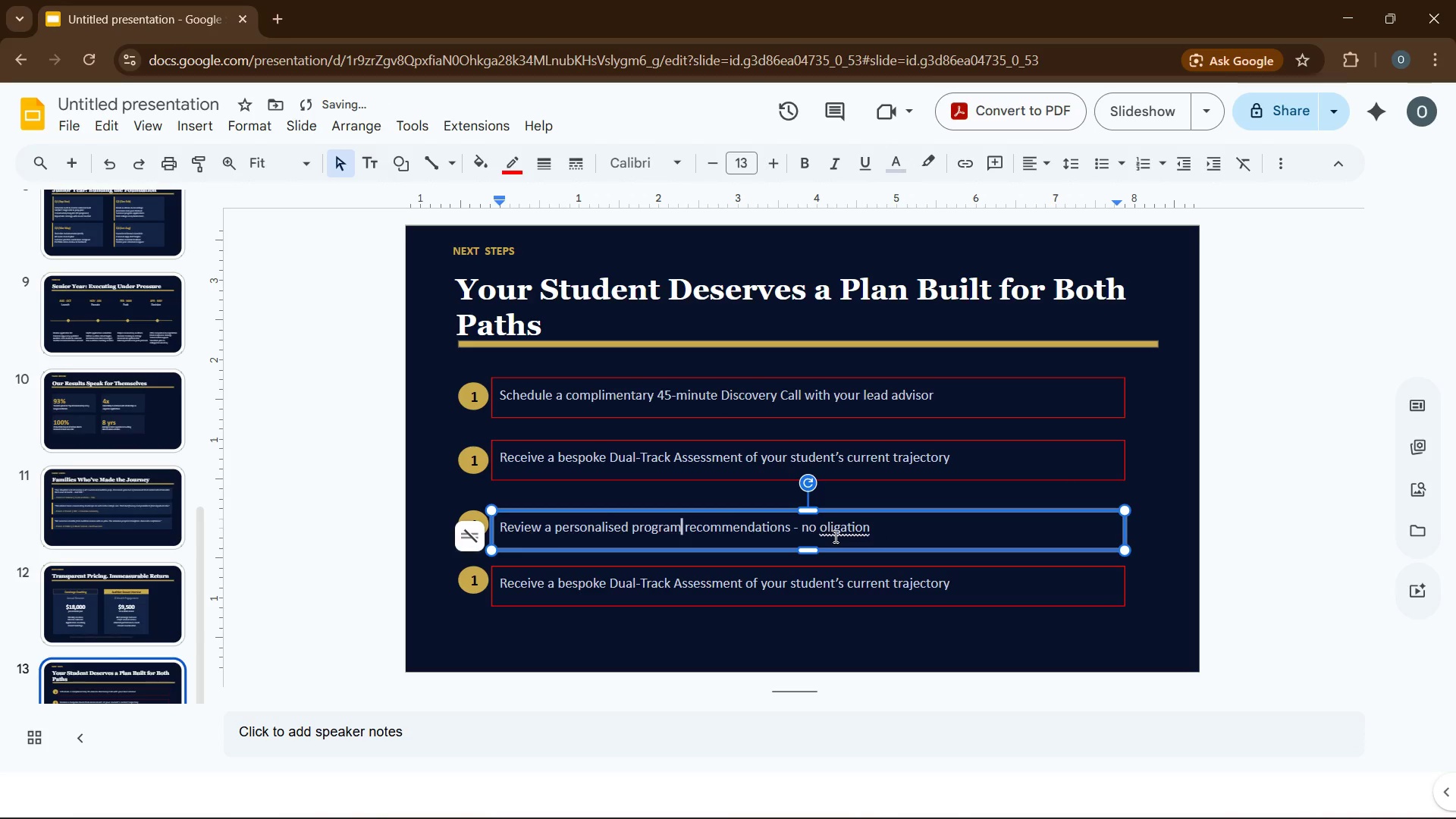 
left_click([834, 536])
 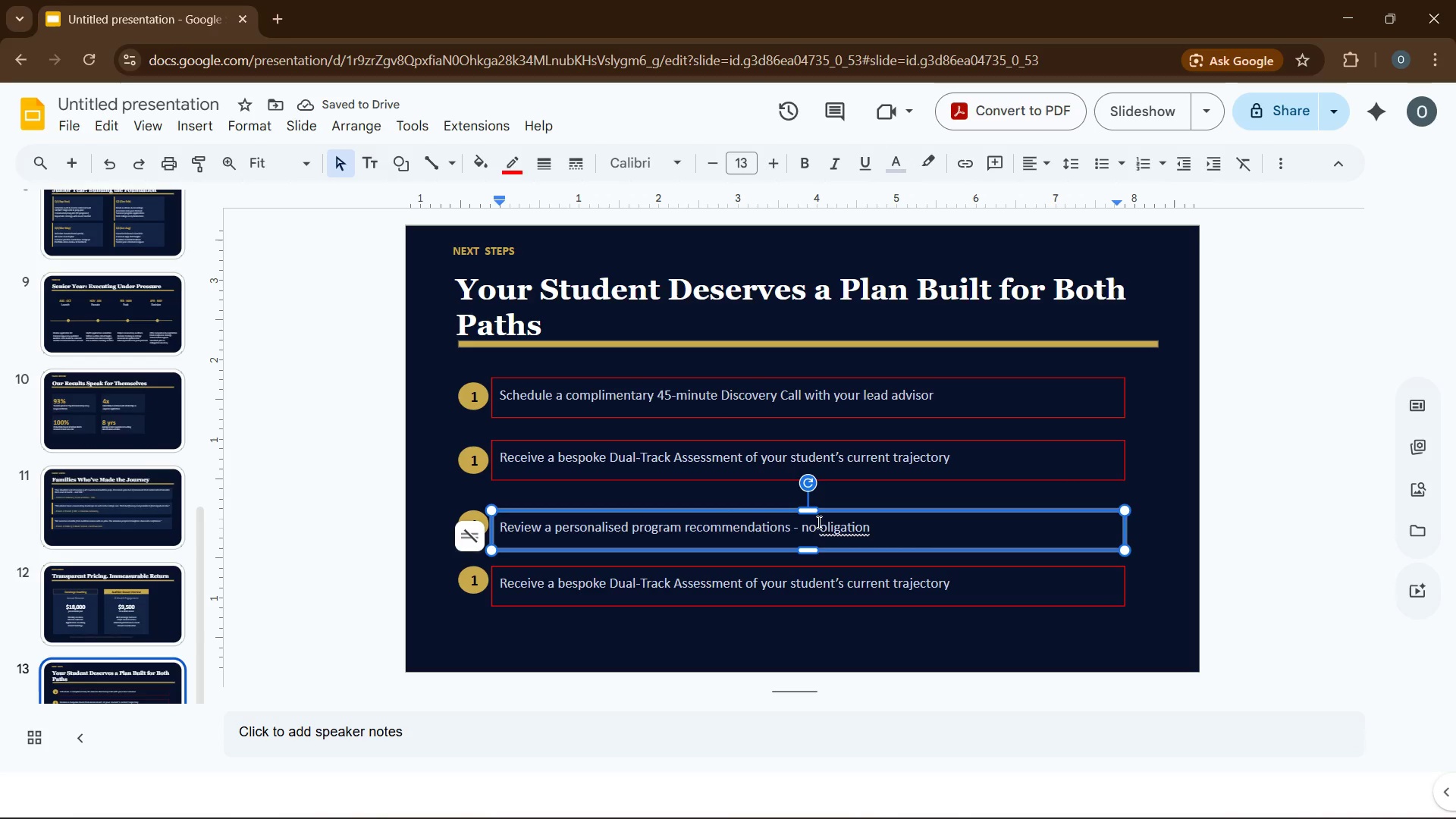 
left_click([821, 522])
 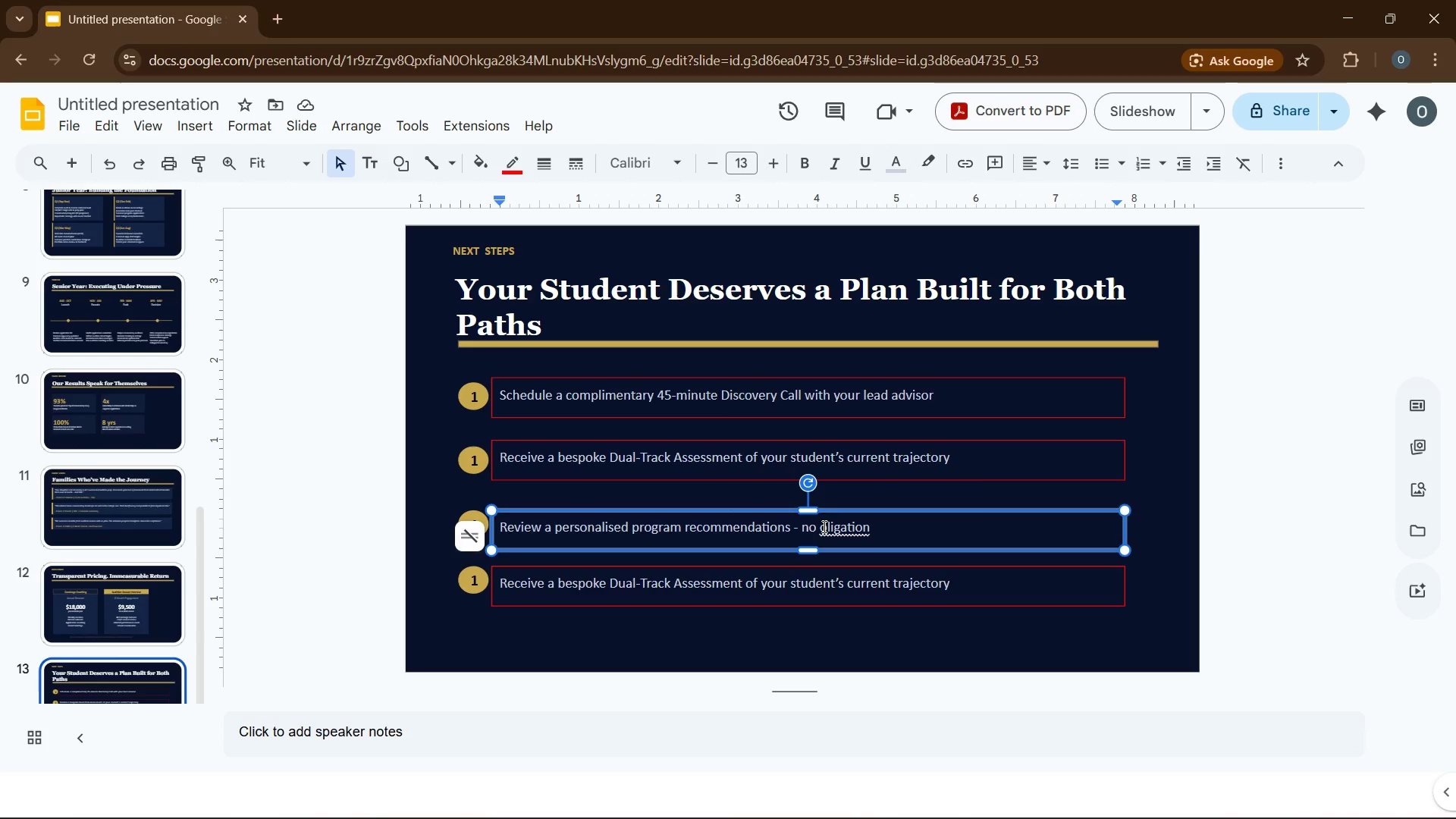 
left_click([824, 526])
 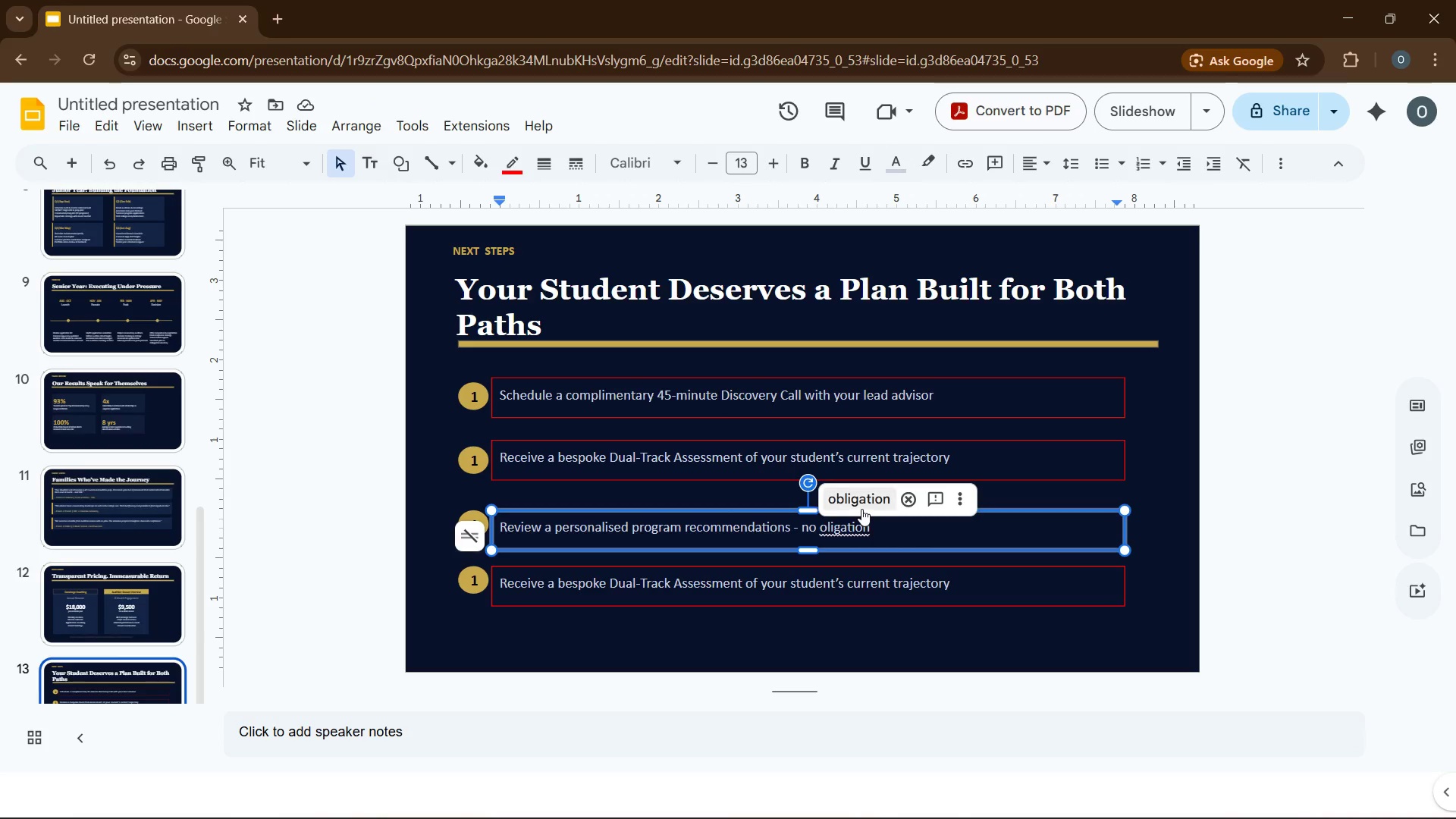 
left_click([862, 506])
 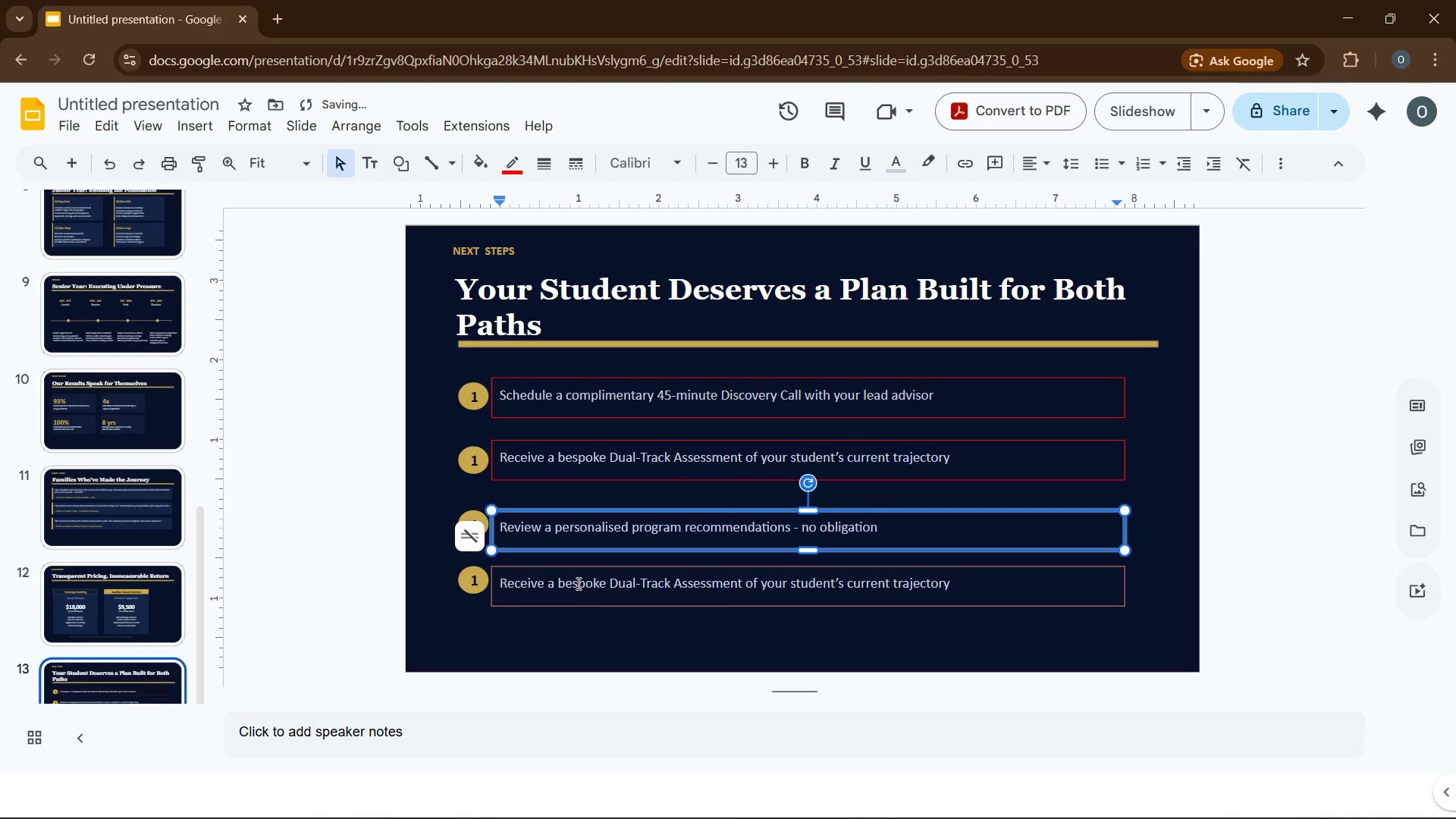 
left_click([577, 581])
 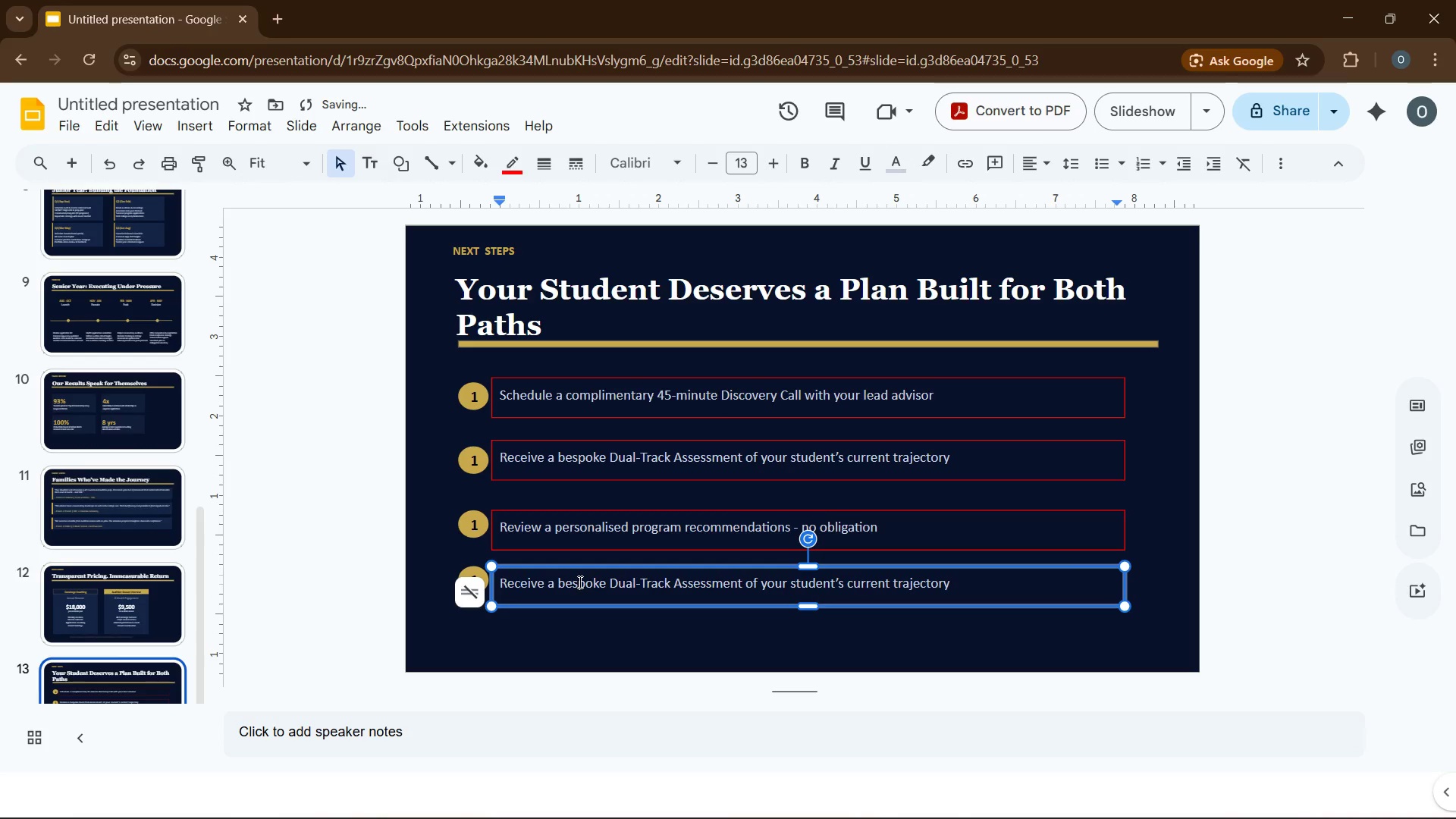 
key(Control+A)
 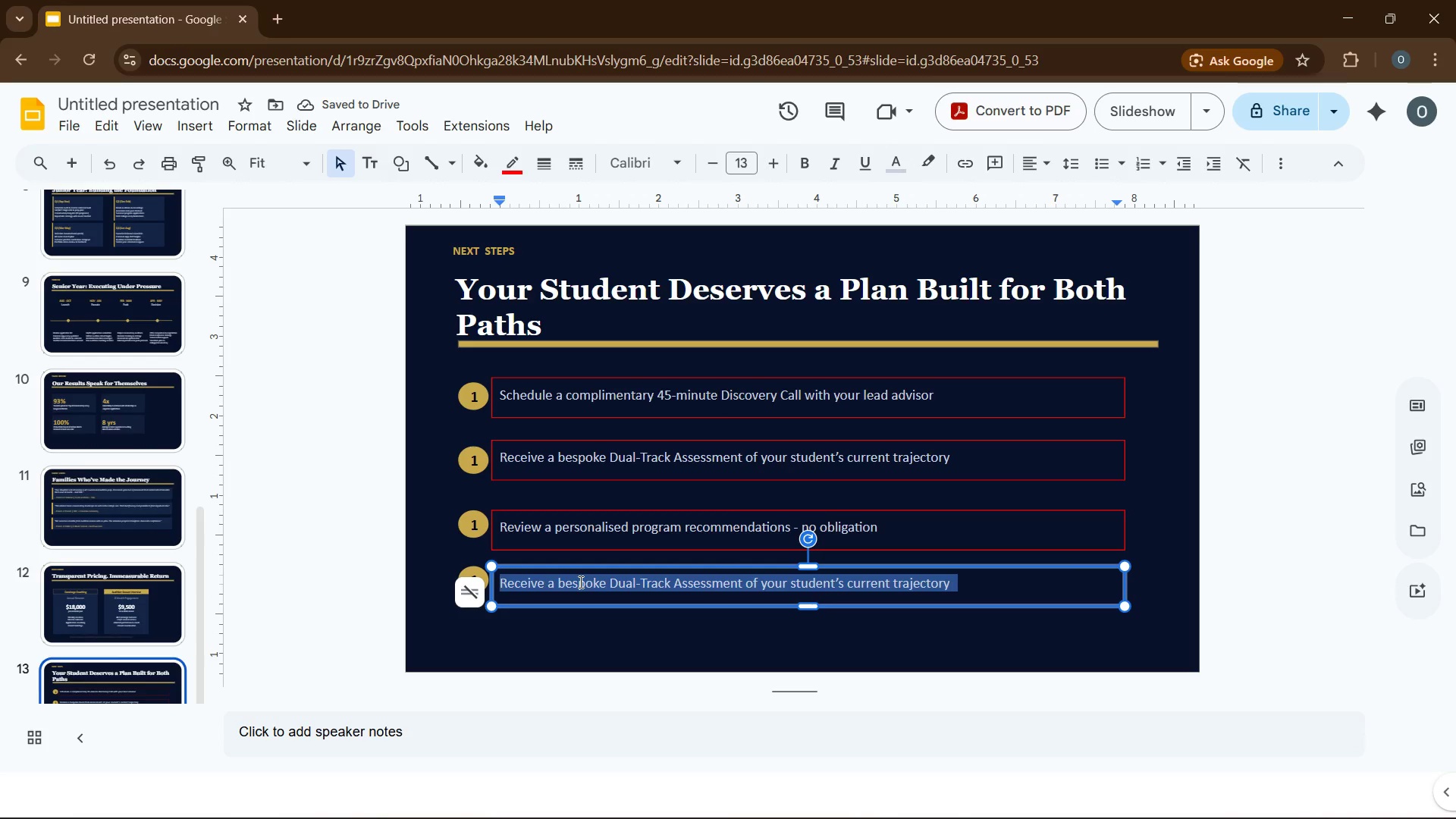 
type(enroll and begin your Synchronized Schedule within 5 business days)
 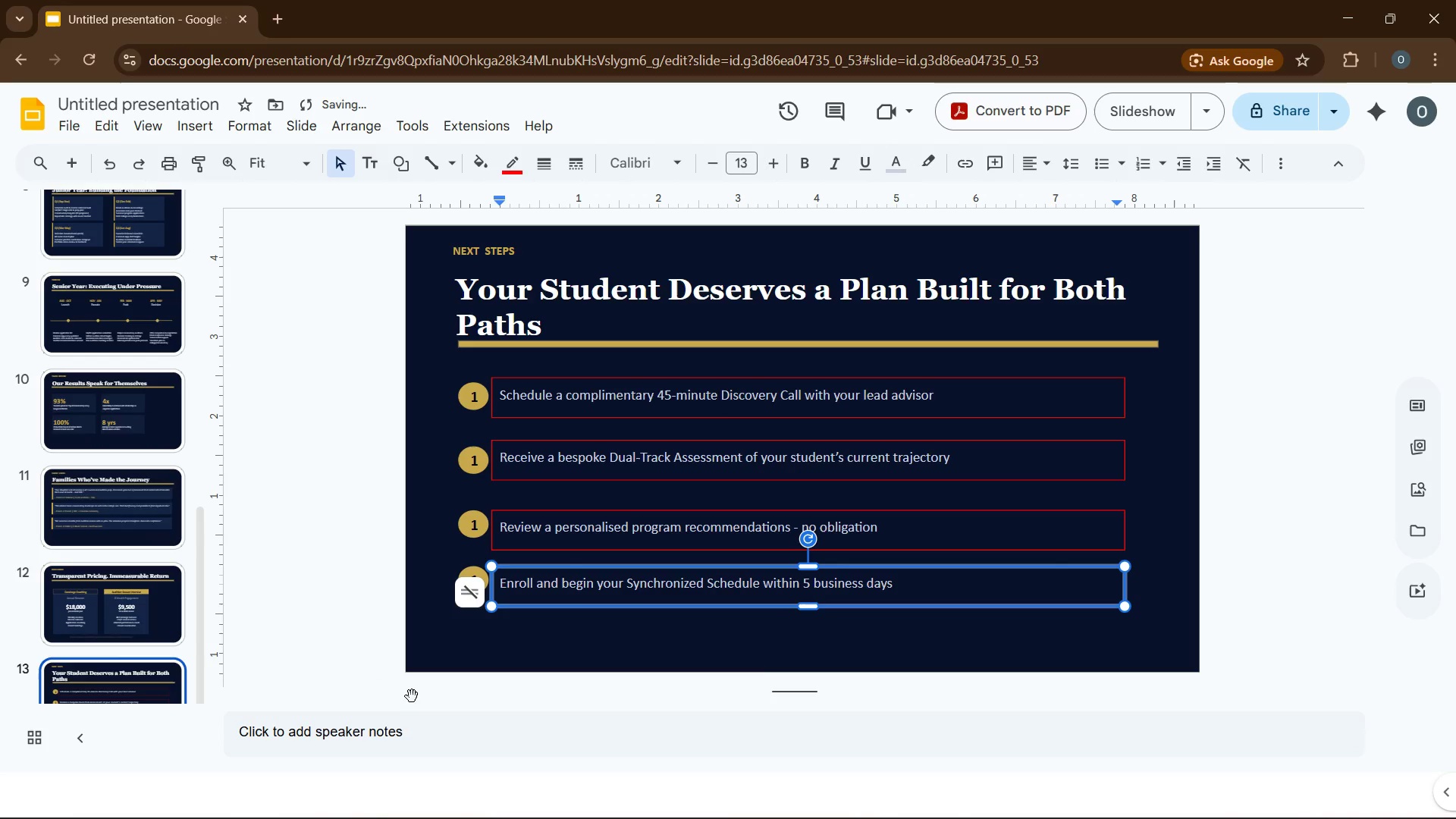 
left_click([541, 646])
 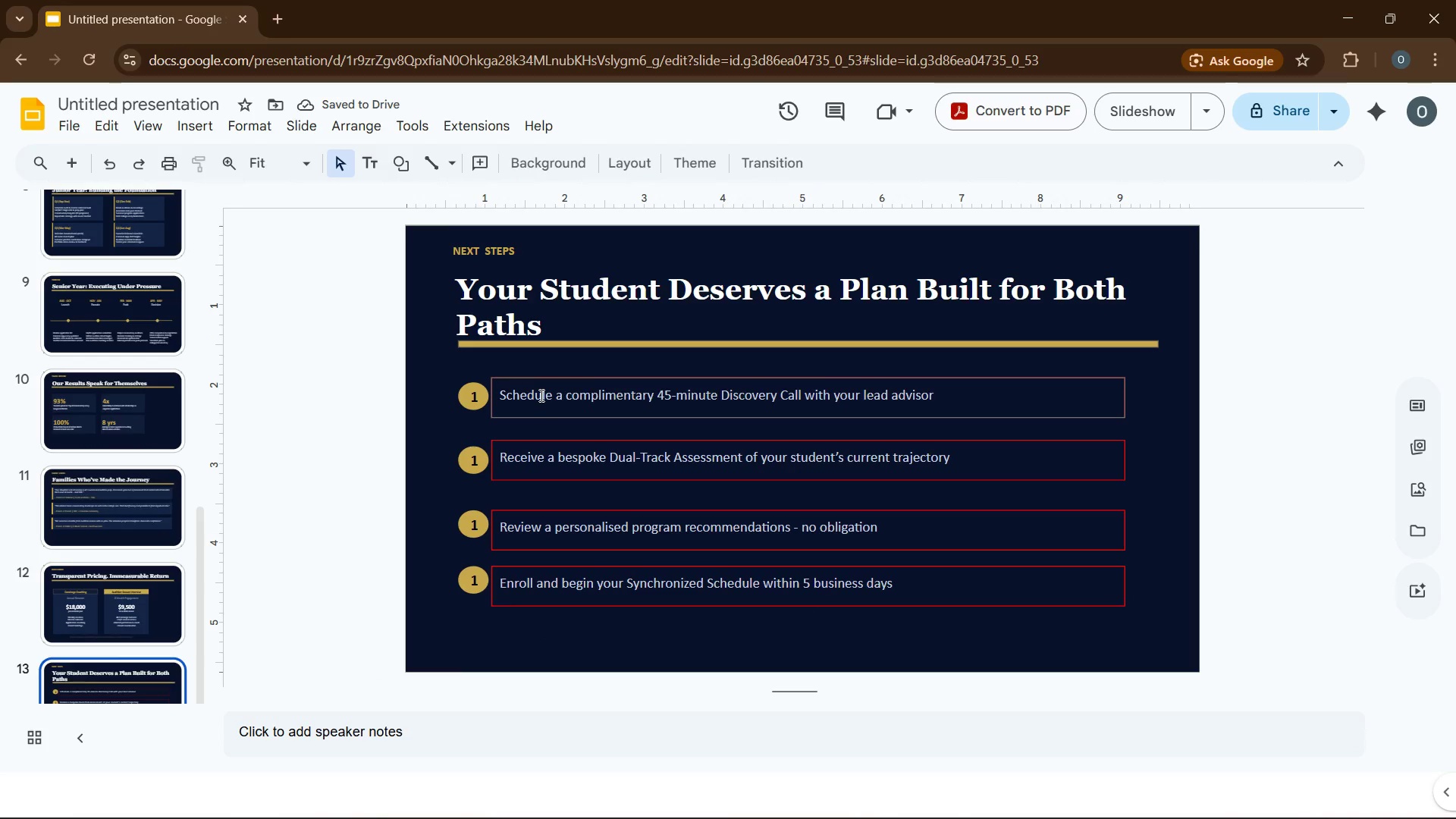 
left_click([540, 395])
 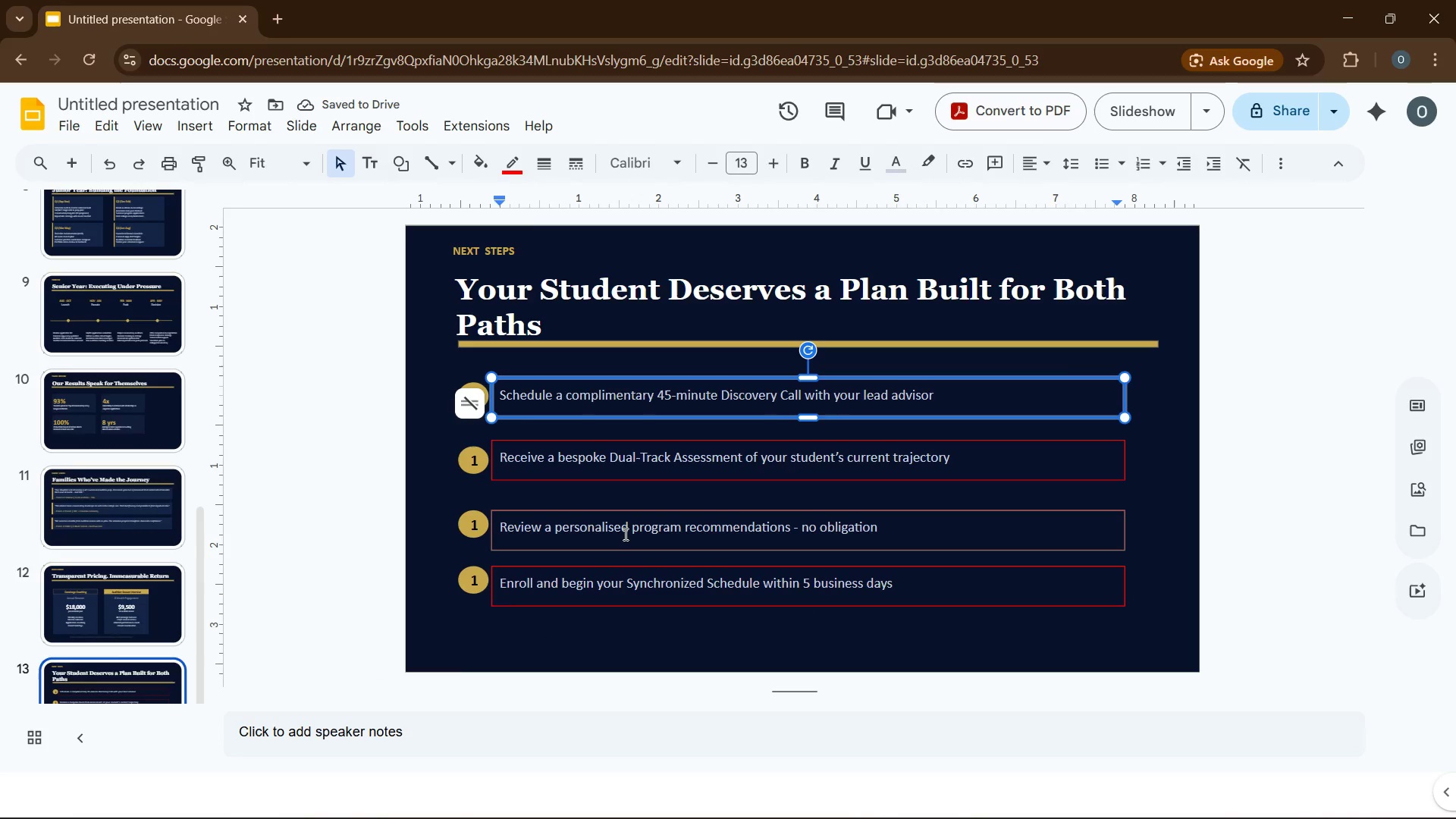 
hold_key(key=ControlLeft, duration=2.45)
left_click([594, 473])
 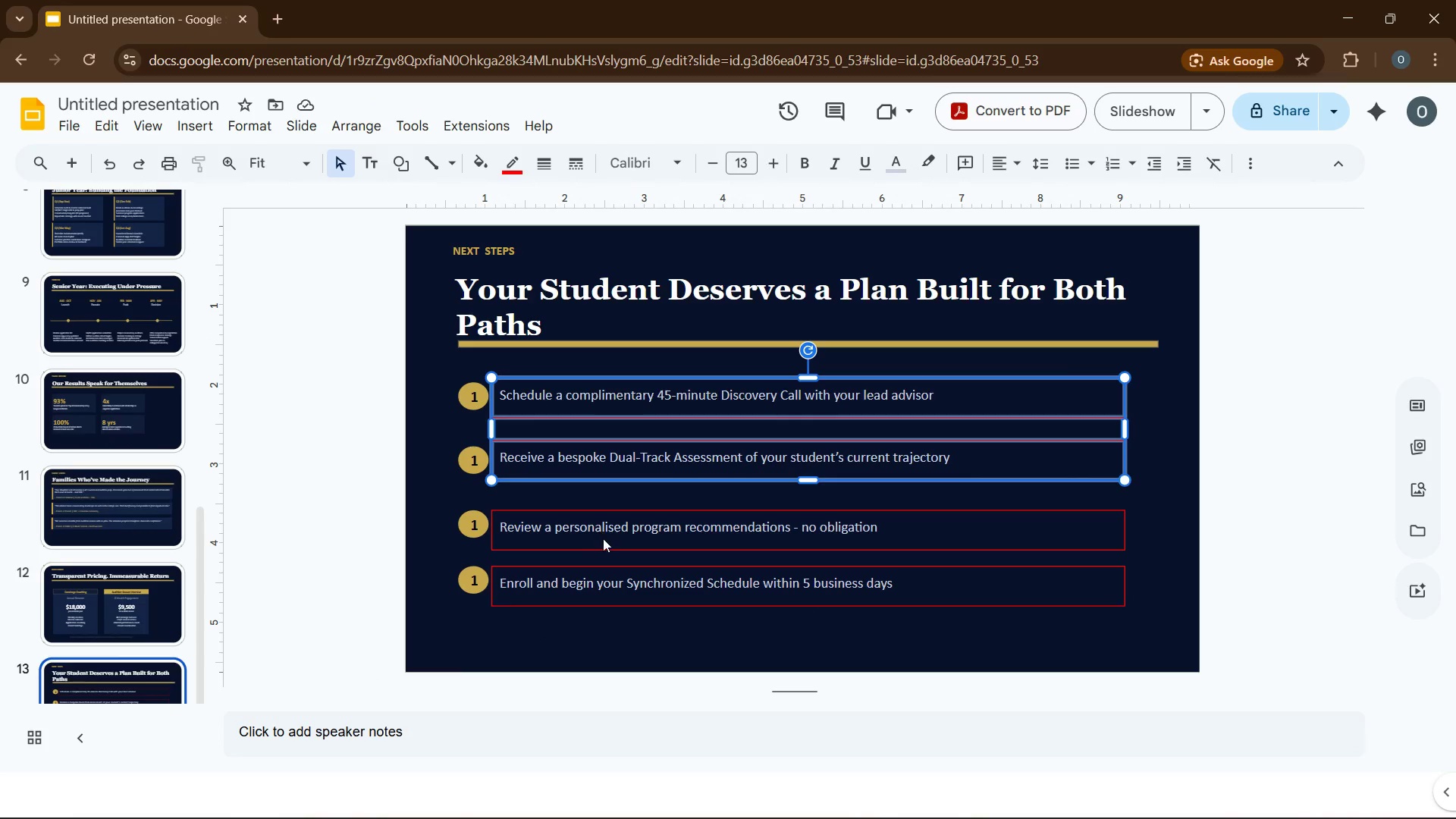 
left_click([603, 538])
 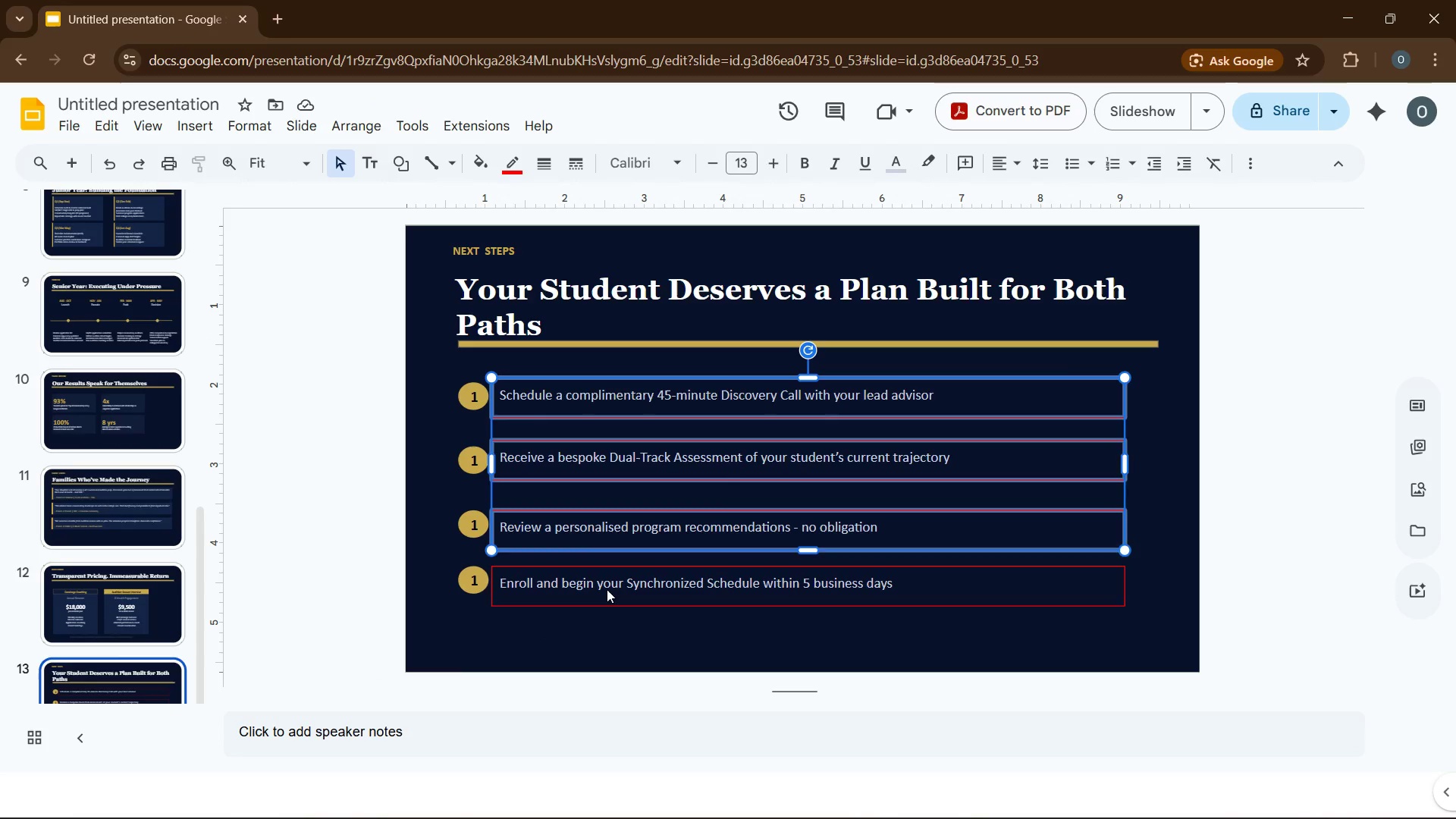 
left_click([607, 589])
 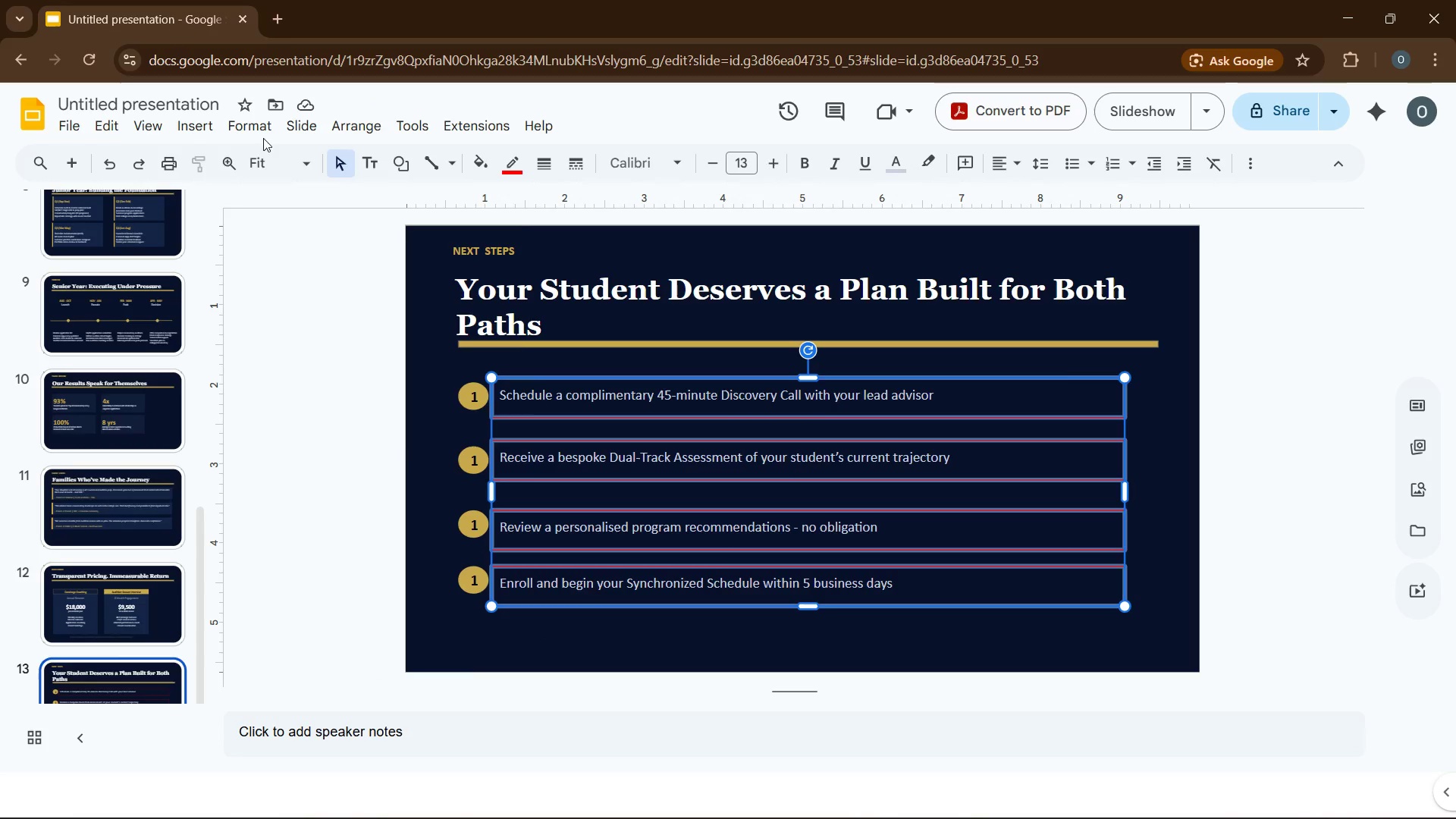 
left_click([250, 130])
 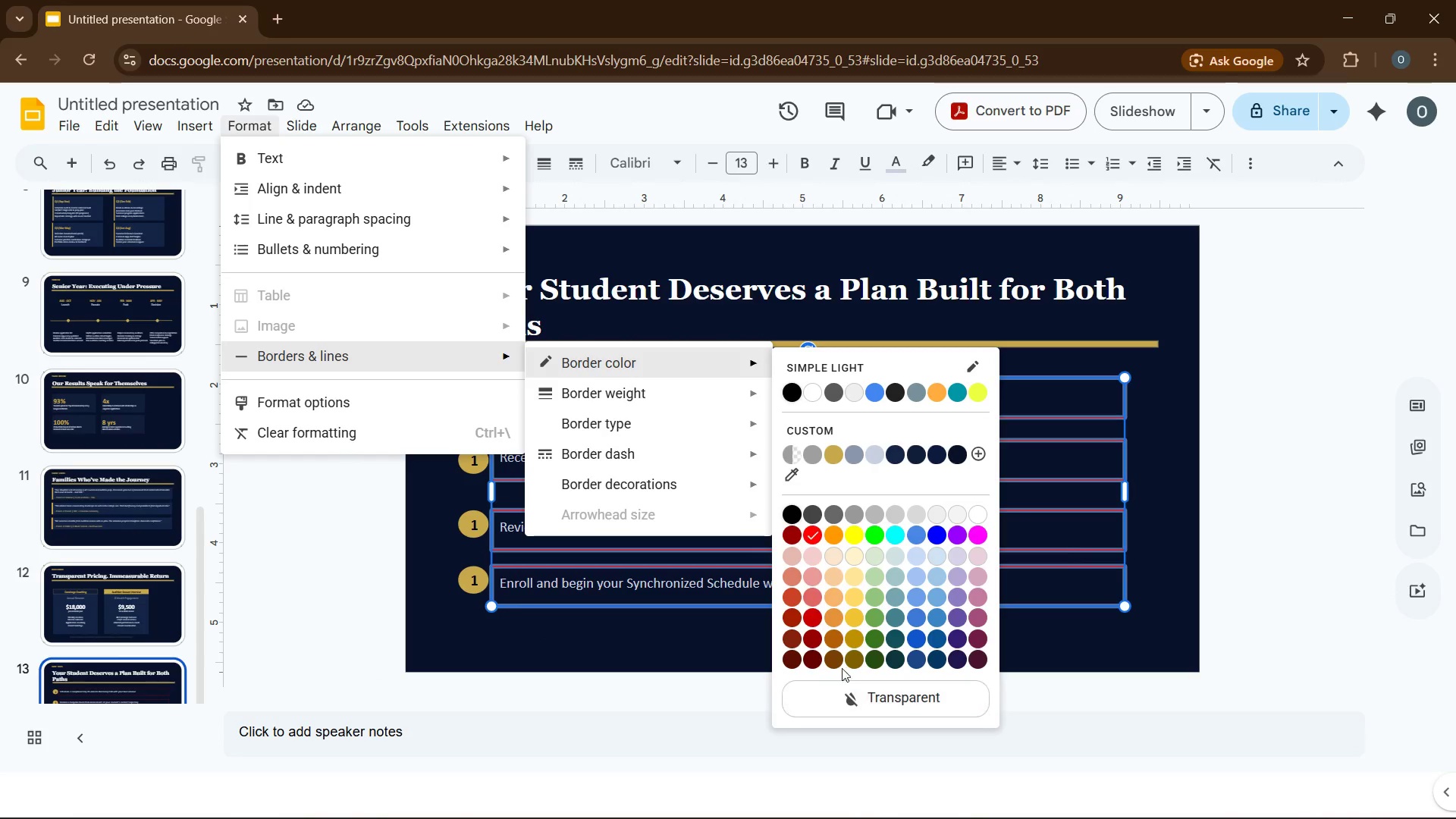 
left_click([880, 697])
 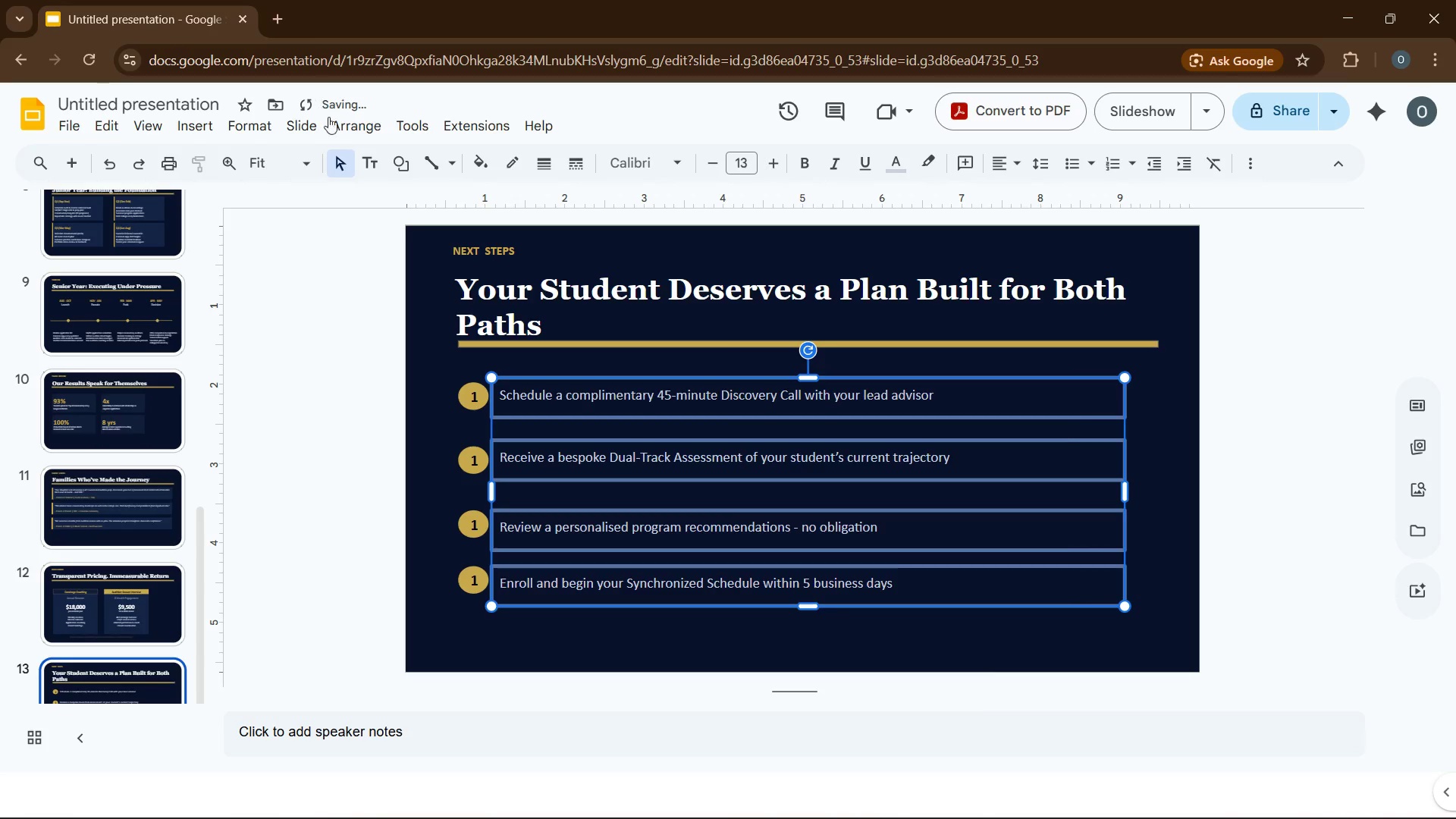 
left_click([347, 124])
 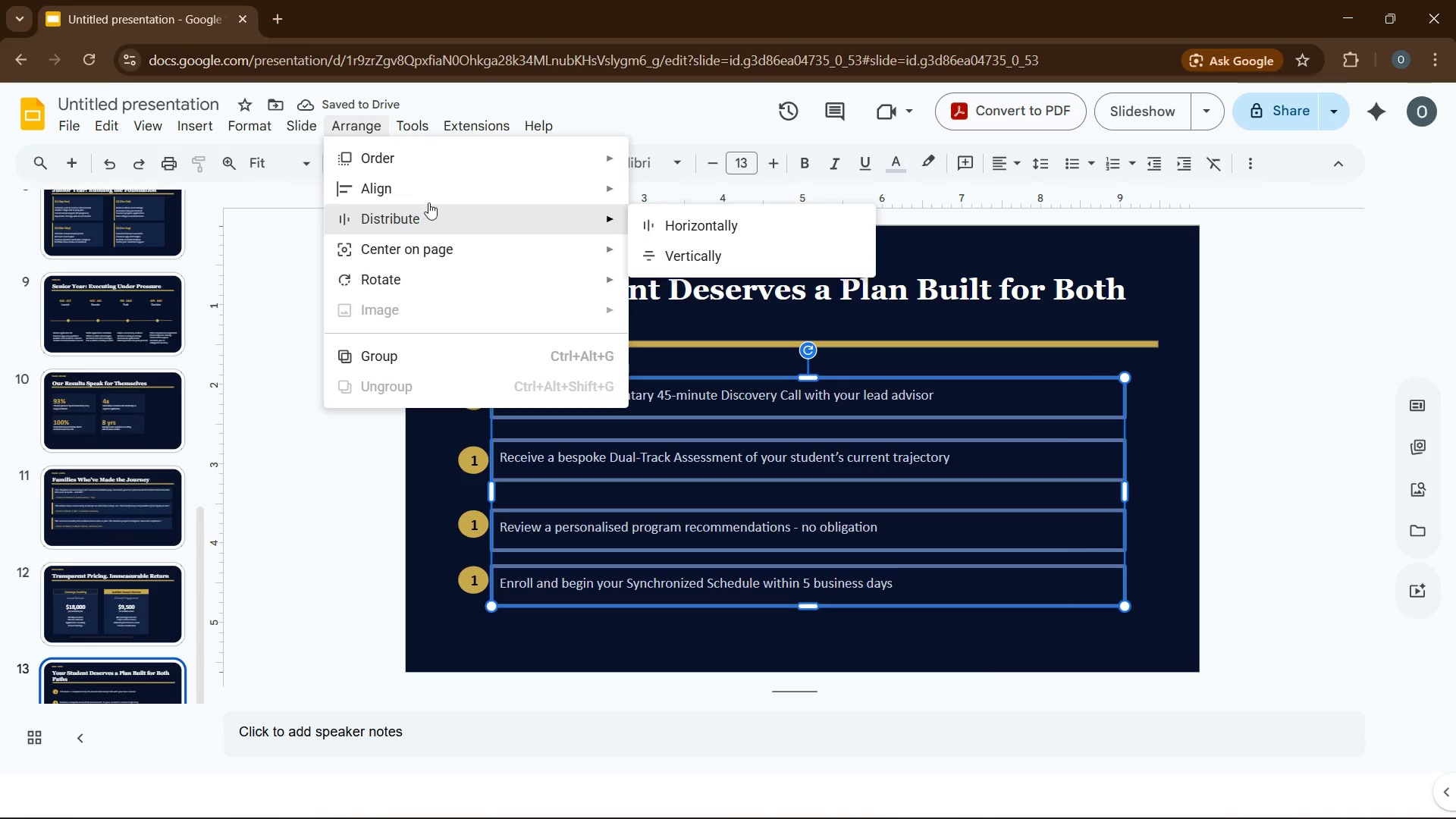 
mouse_move([463, 191])
 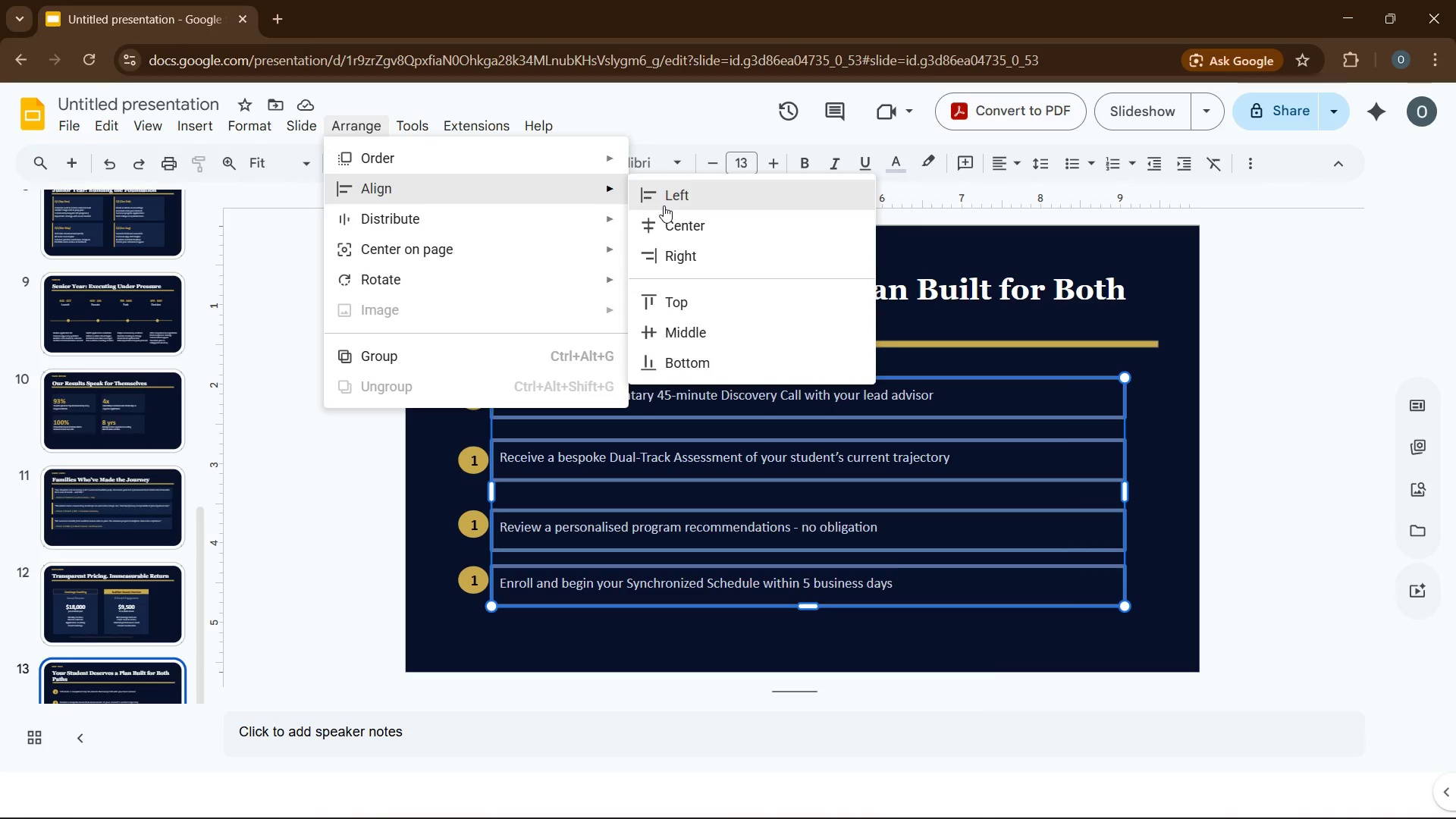 
left_click([664, 206])
 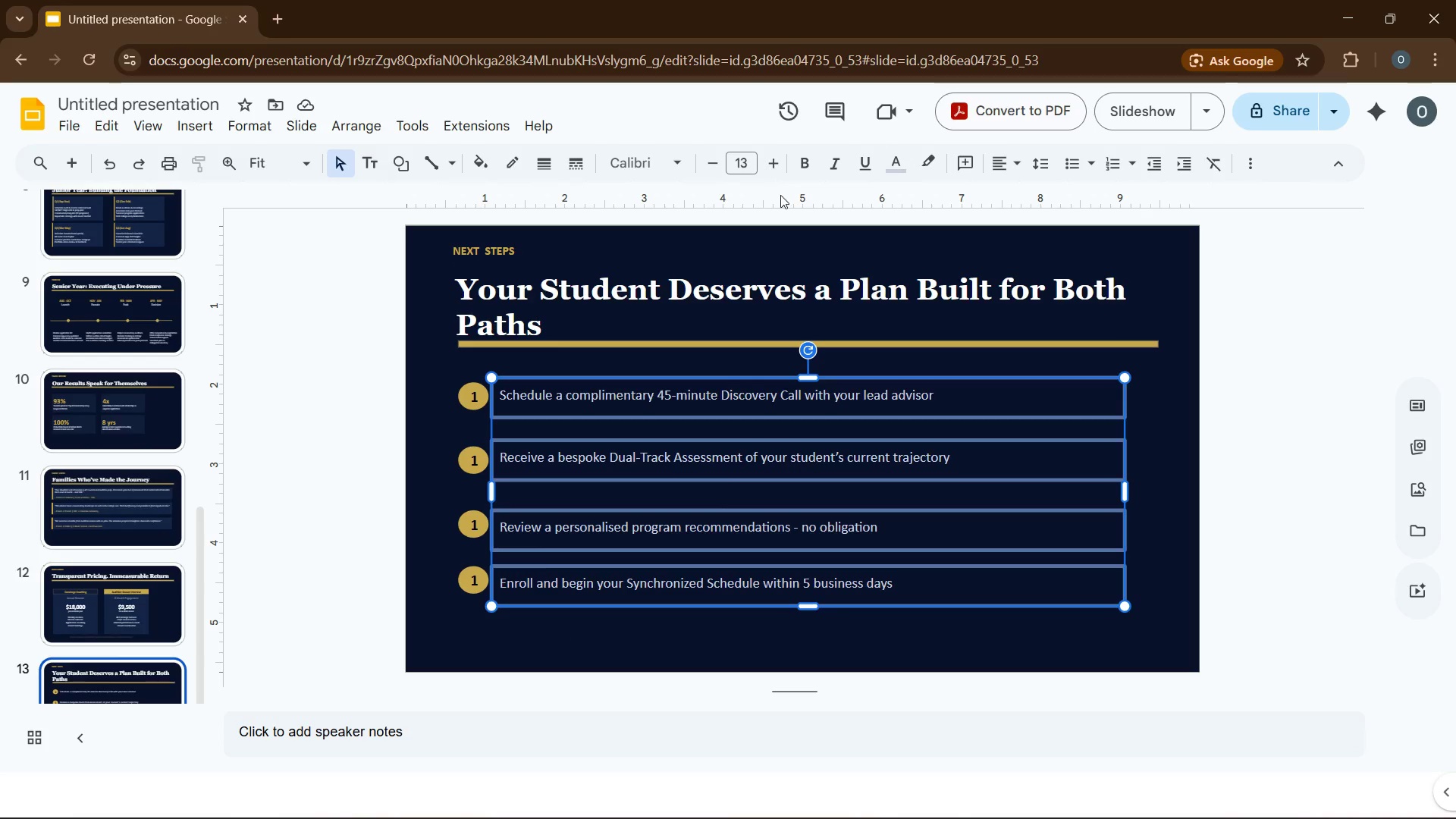 
wait(13.11)
 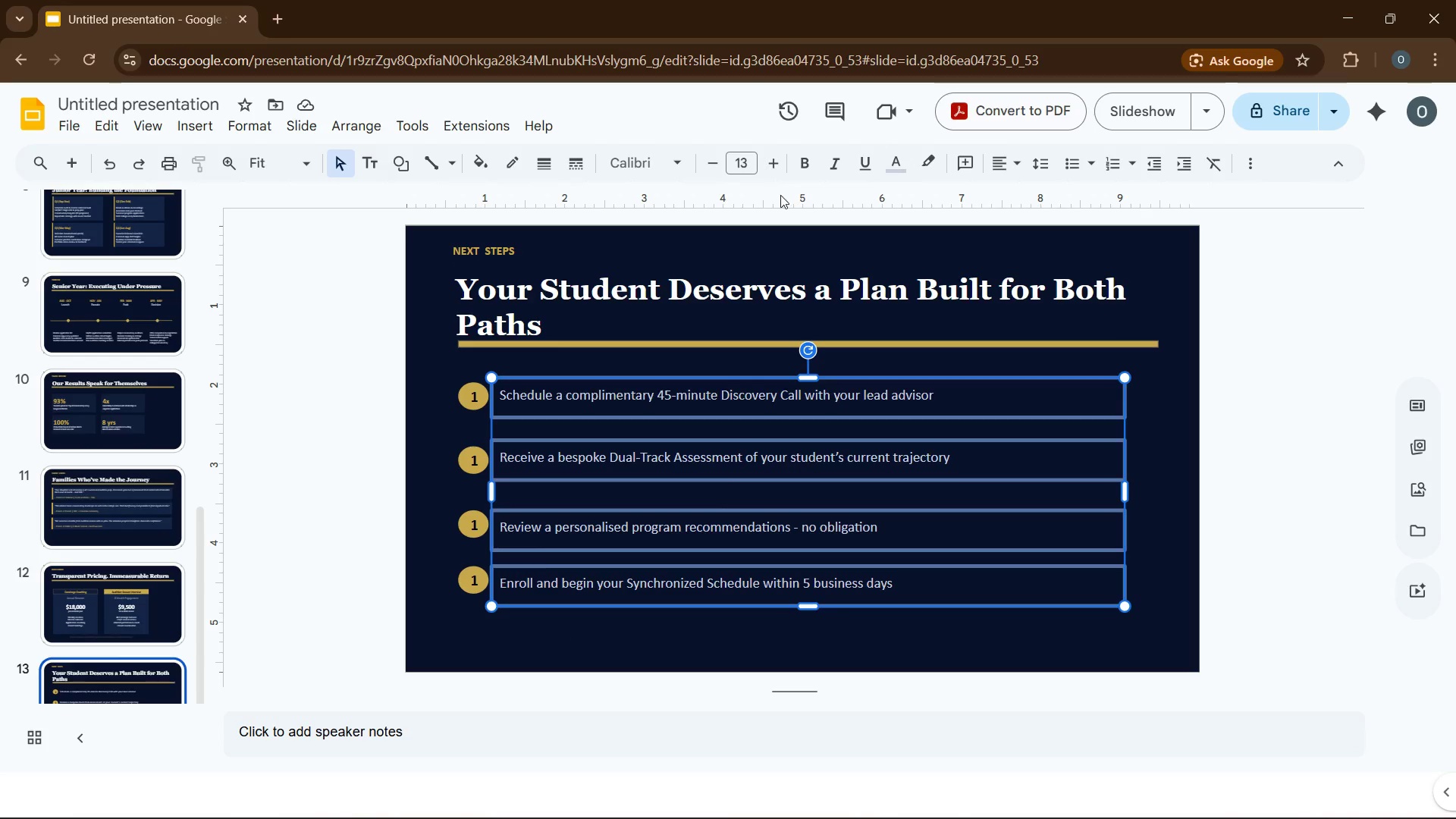 
left_click([373, 125])
 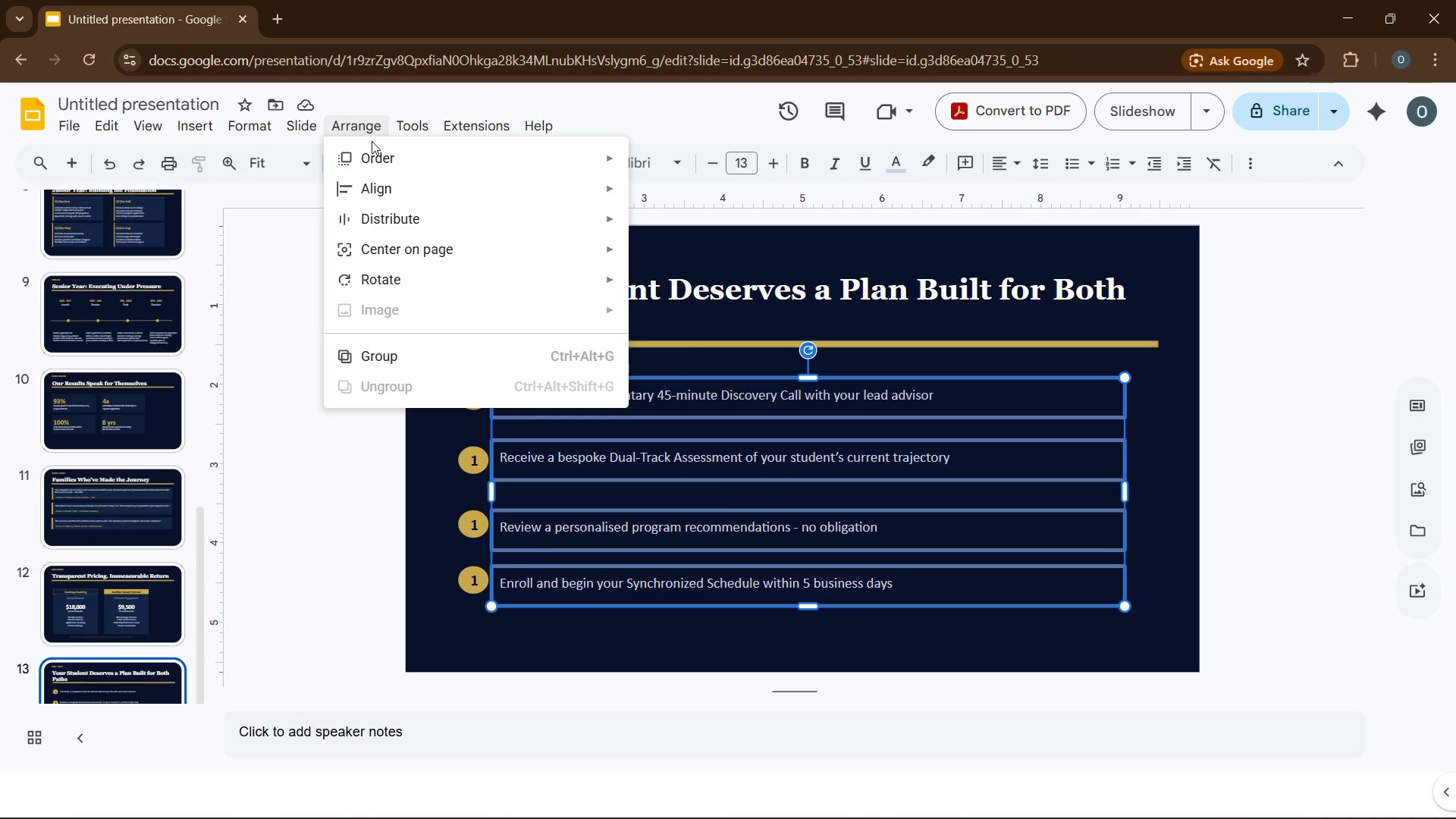 
mouse_move([306, 128])
 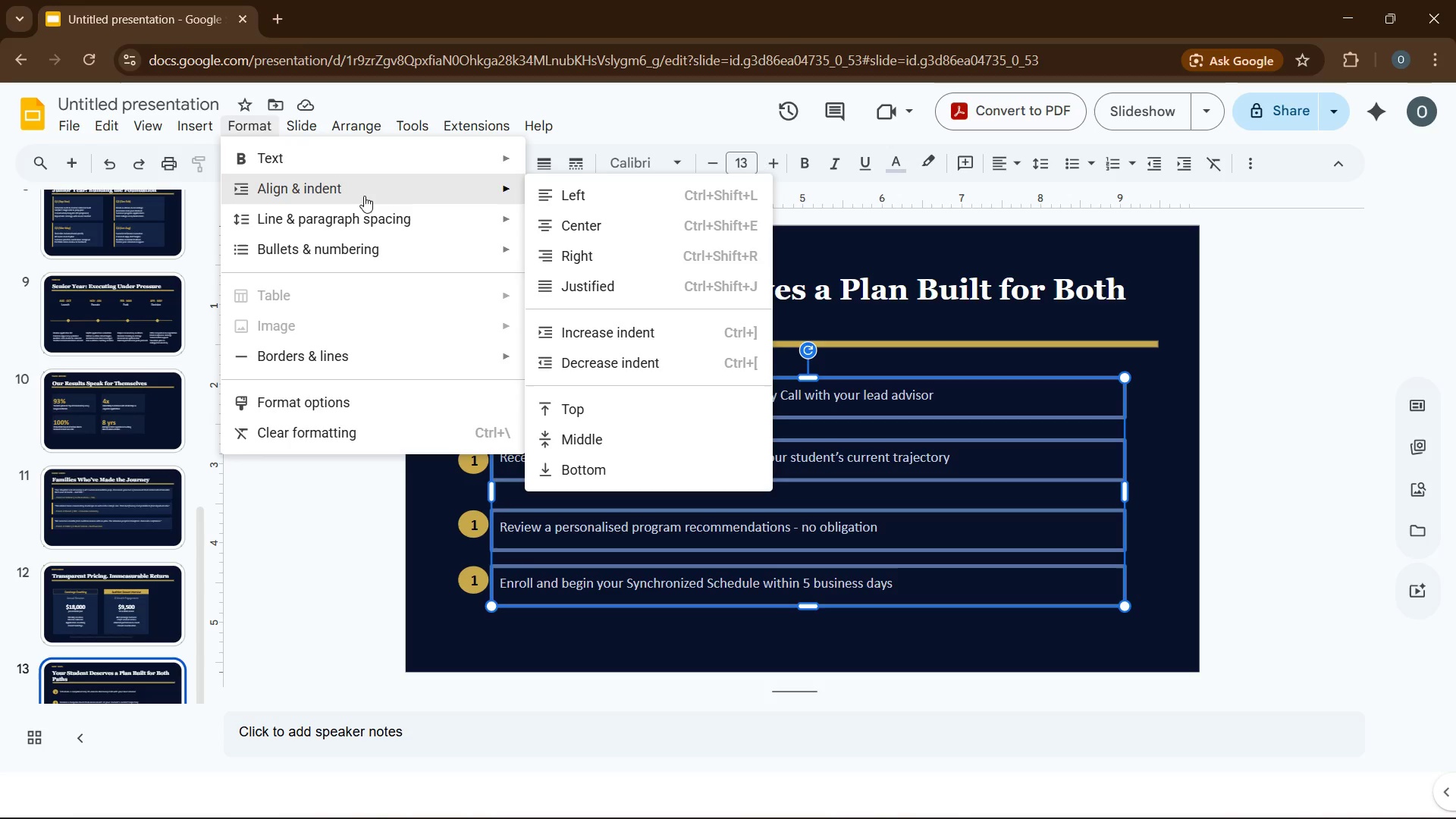 
wait(7.77)
 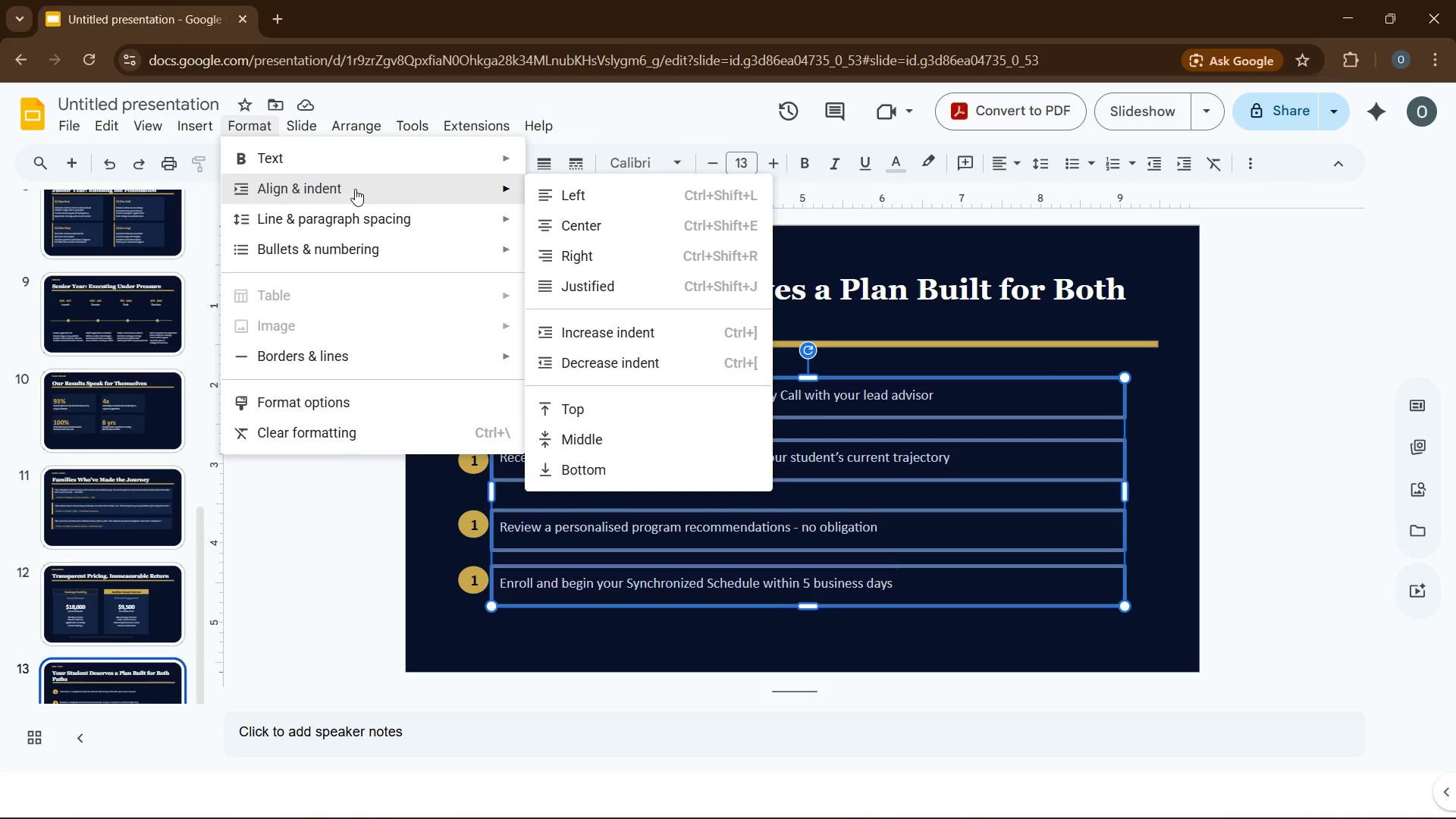 
mouse_move([480, 228])
 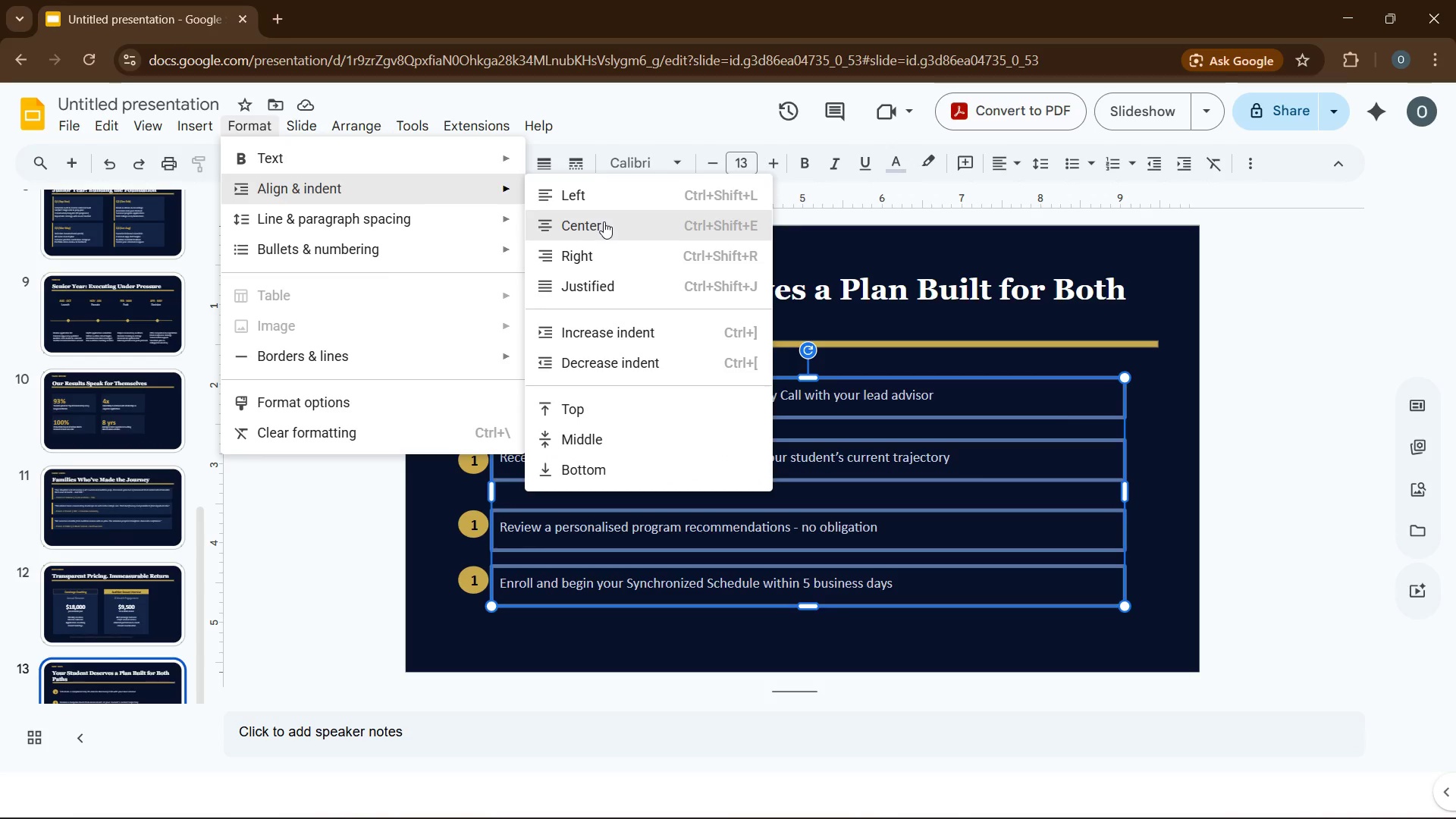 
mouse_move([397, 178])
 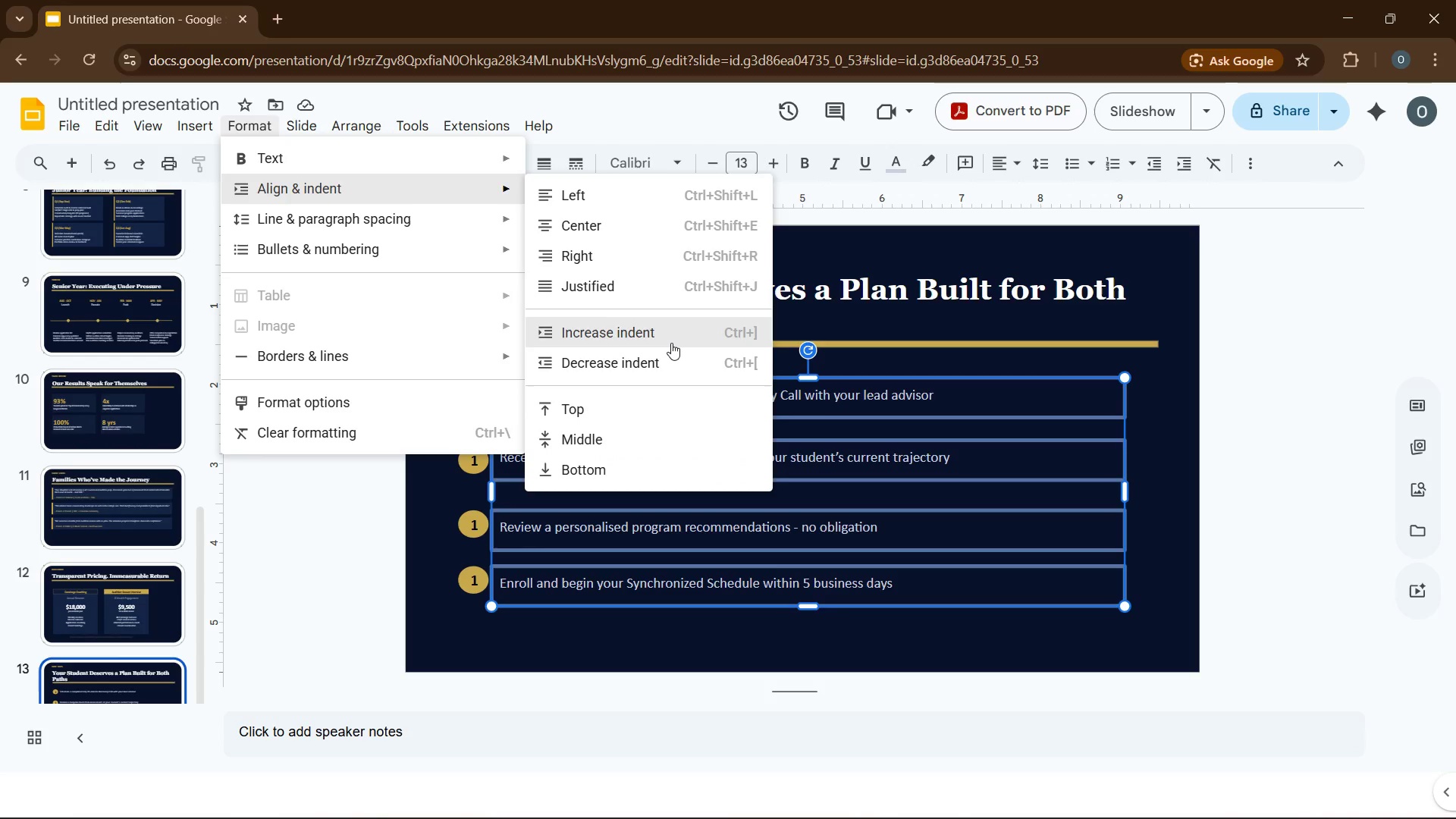 
wait(11.88)
 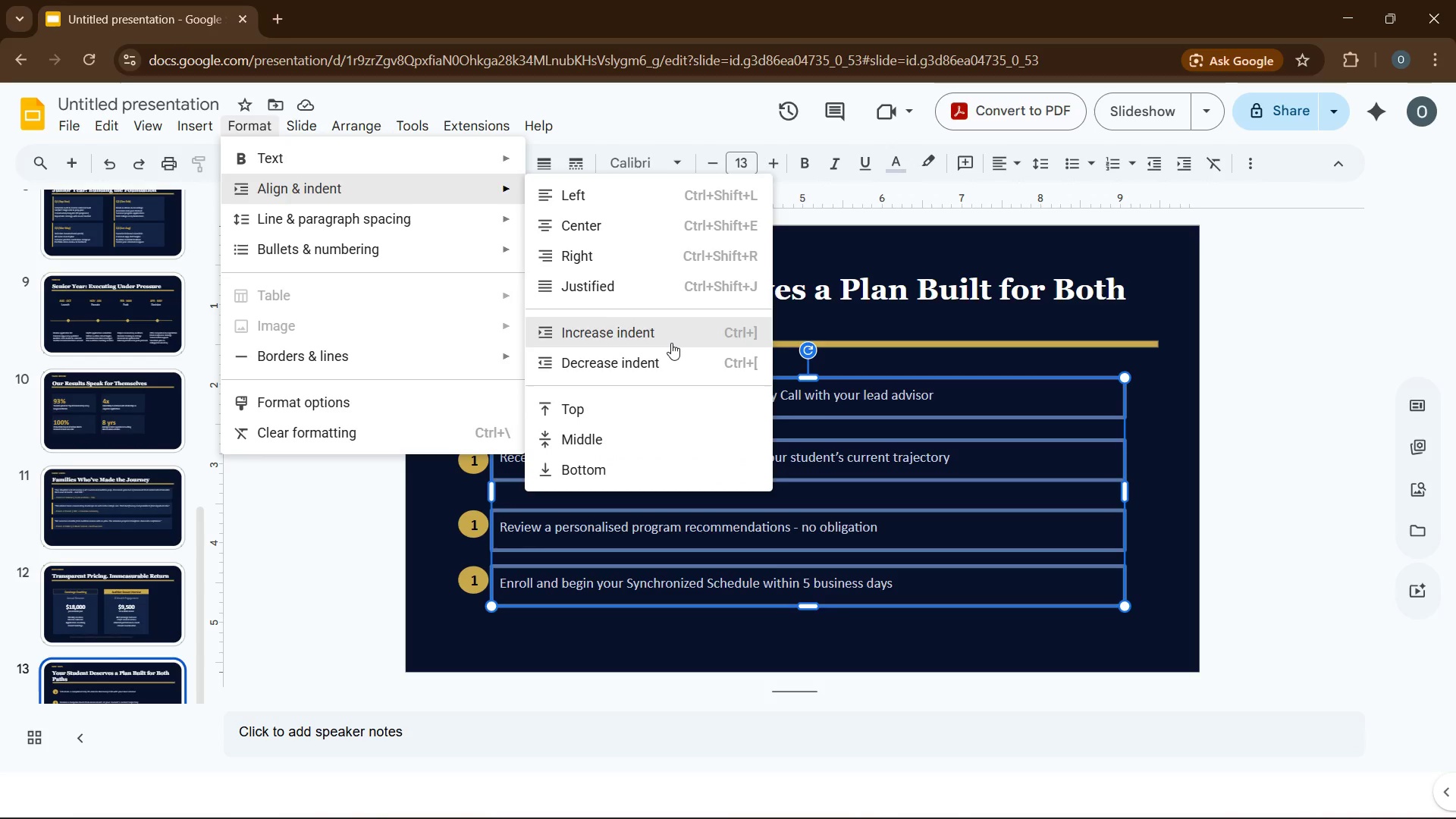 
left_click([488, 654])
 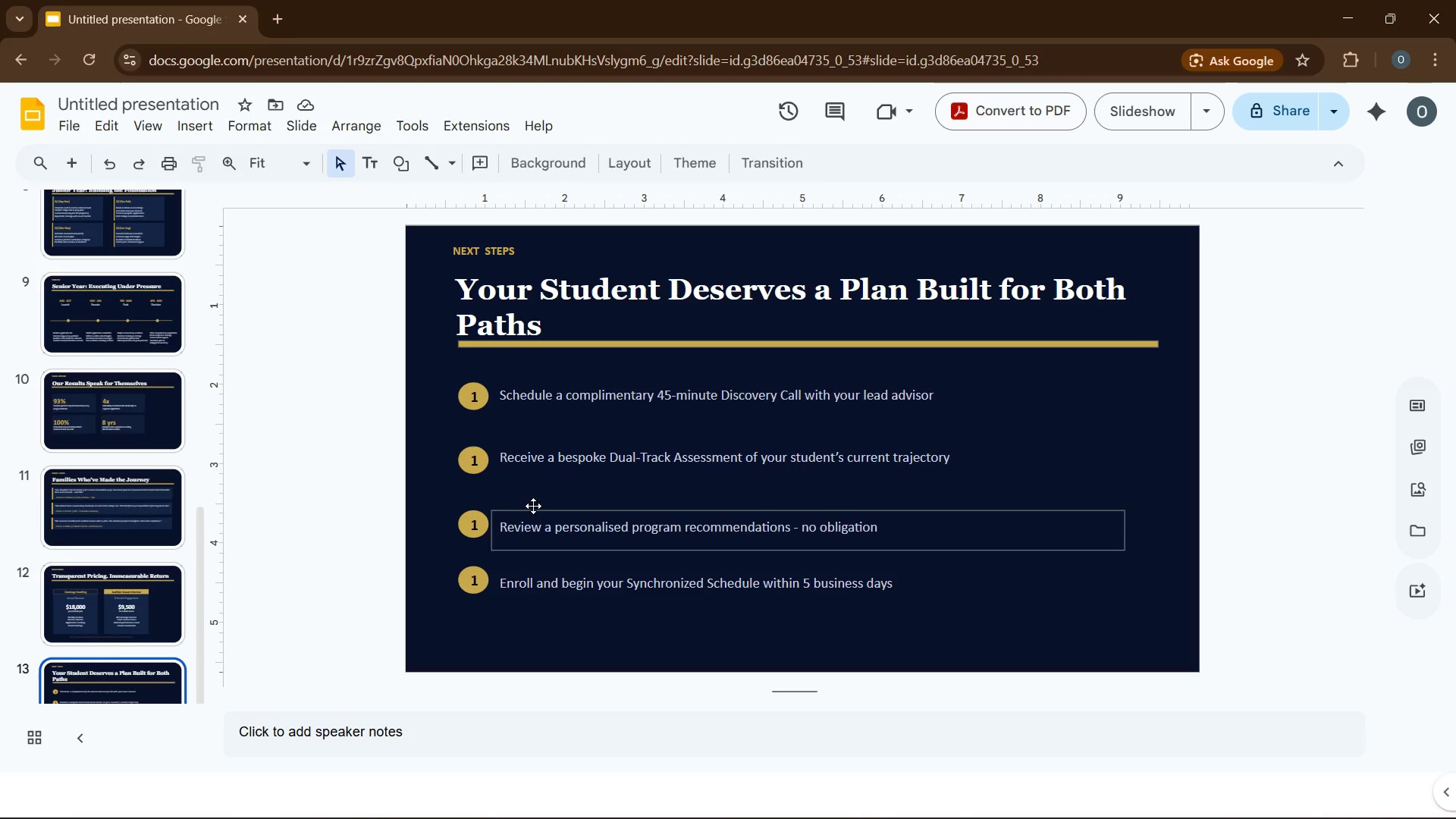 
left_click([518, 489])
 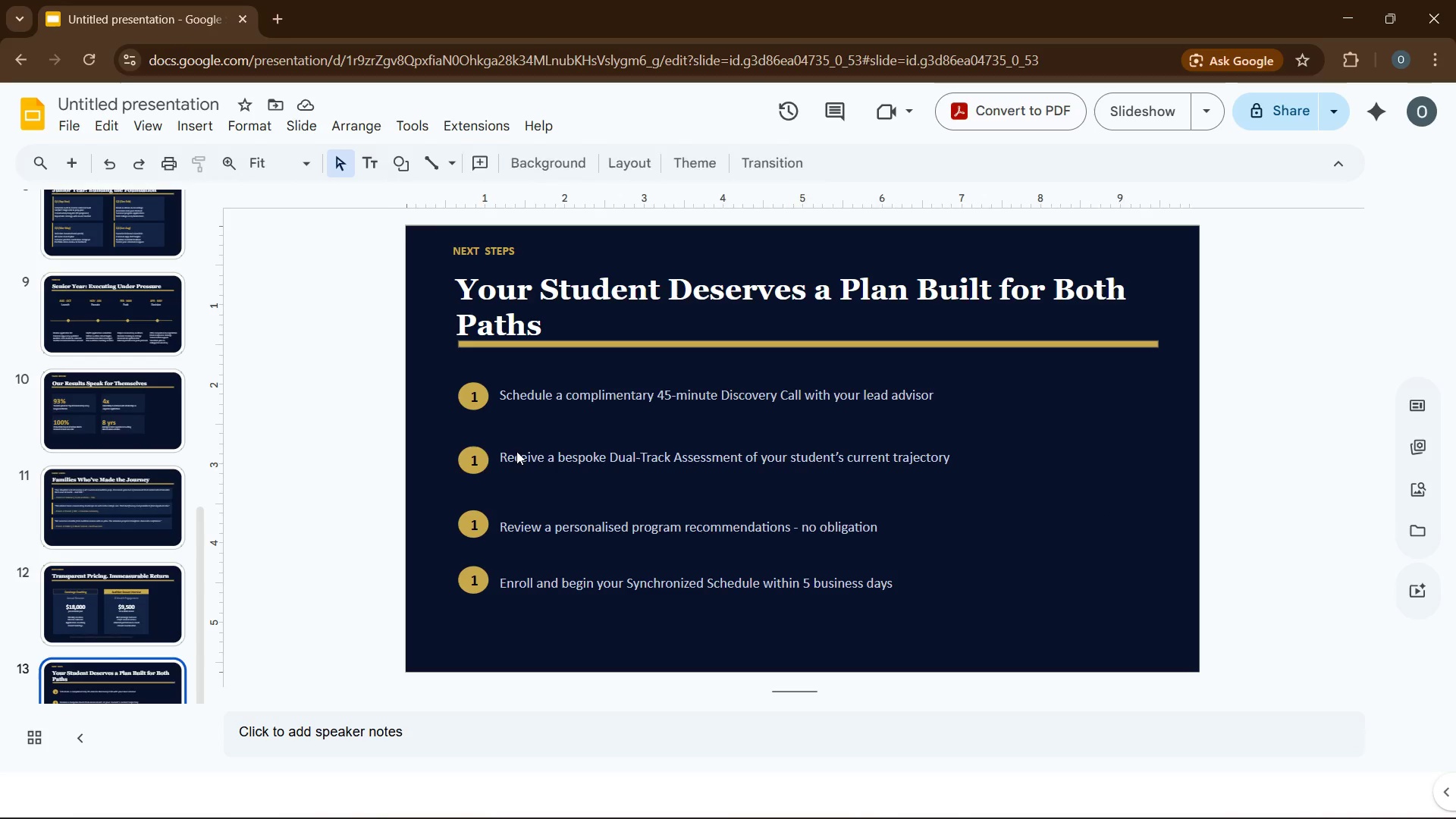 
left_click([516, 451])
 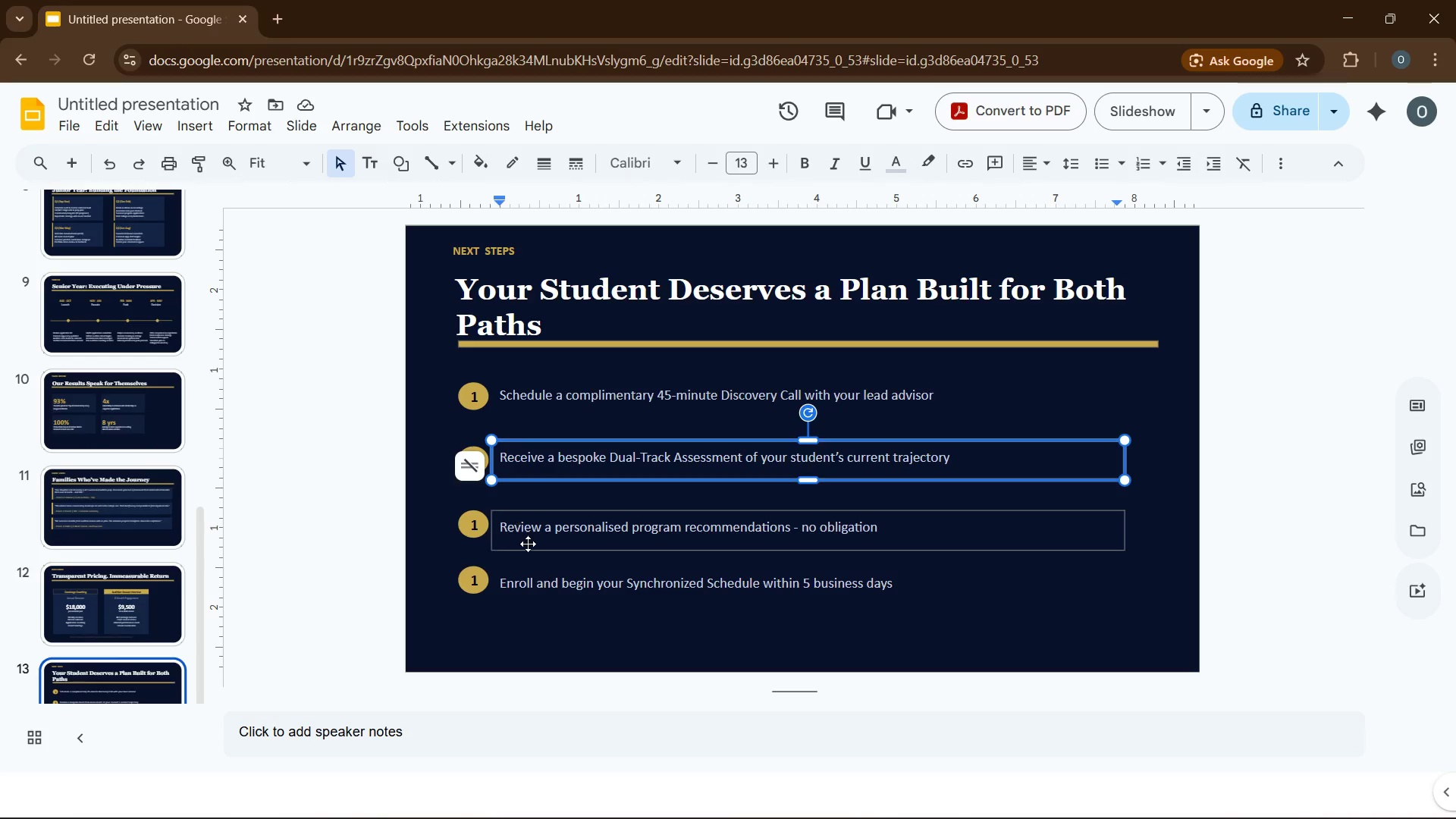 
left_click([528, 544])
 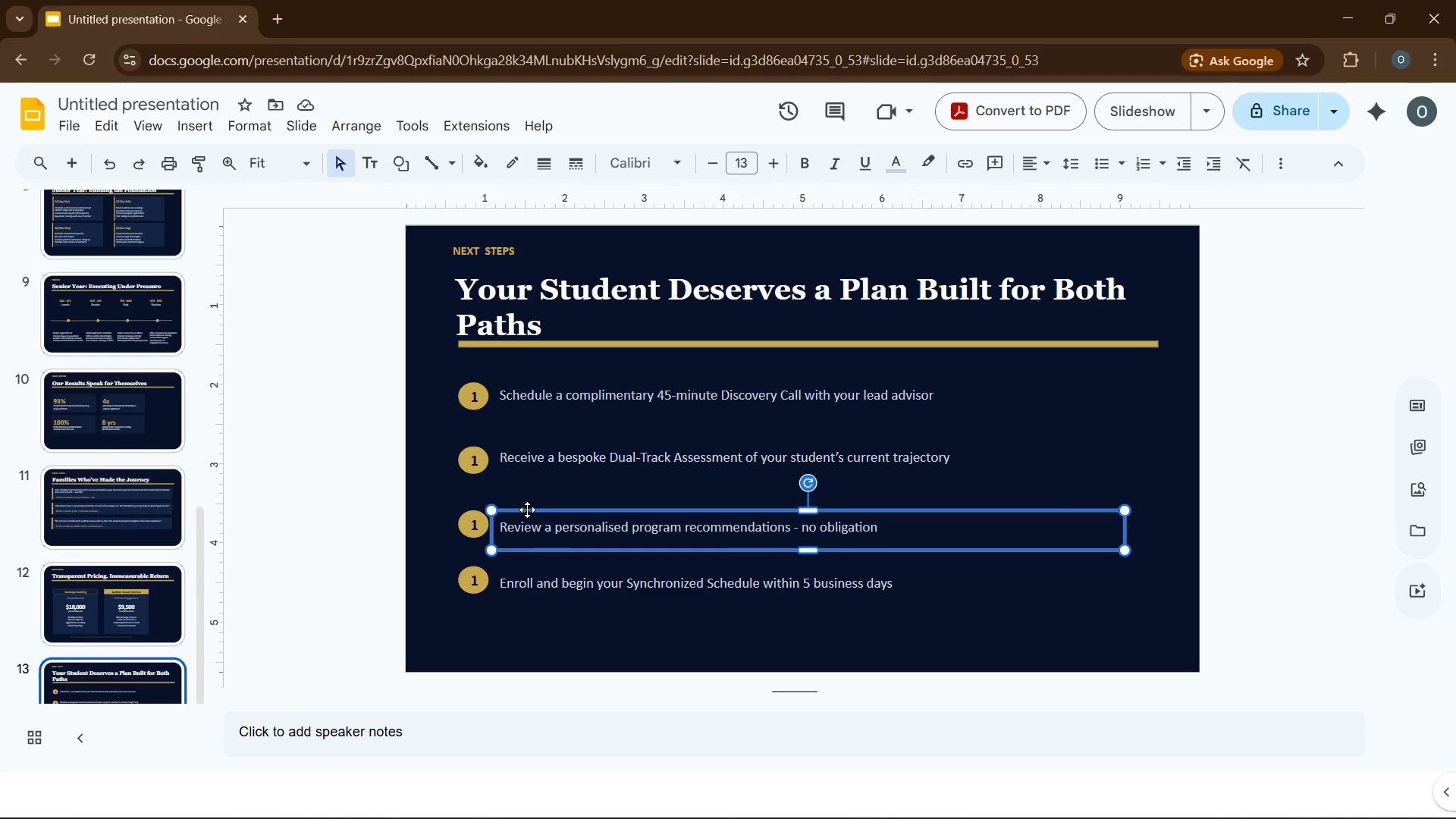 
hold_key(key=ArrowUp, duration=0.81)
 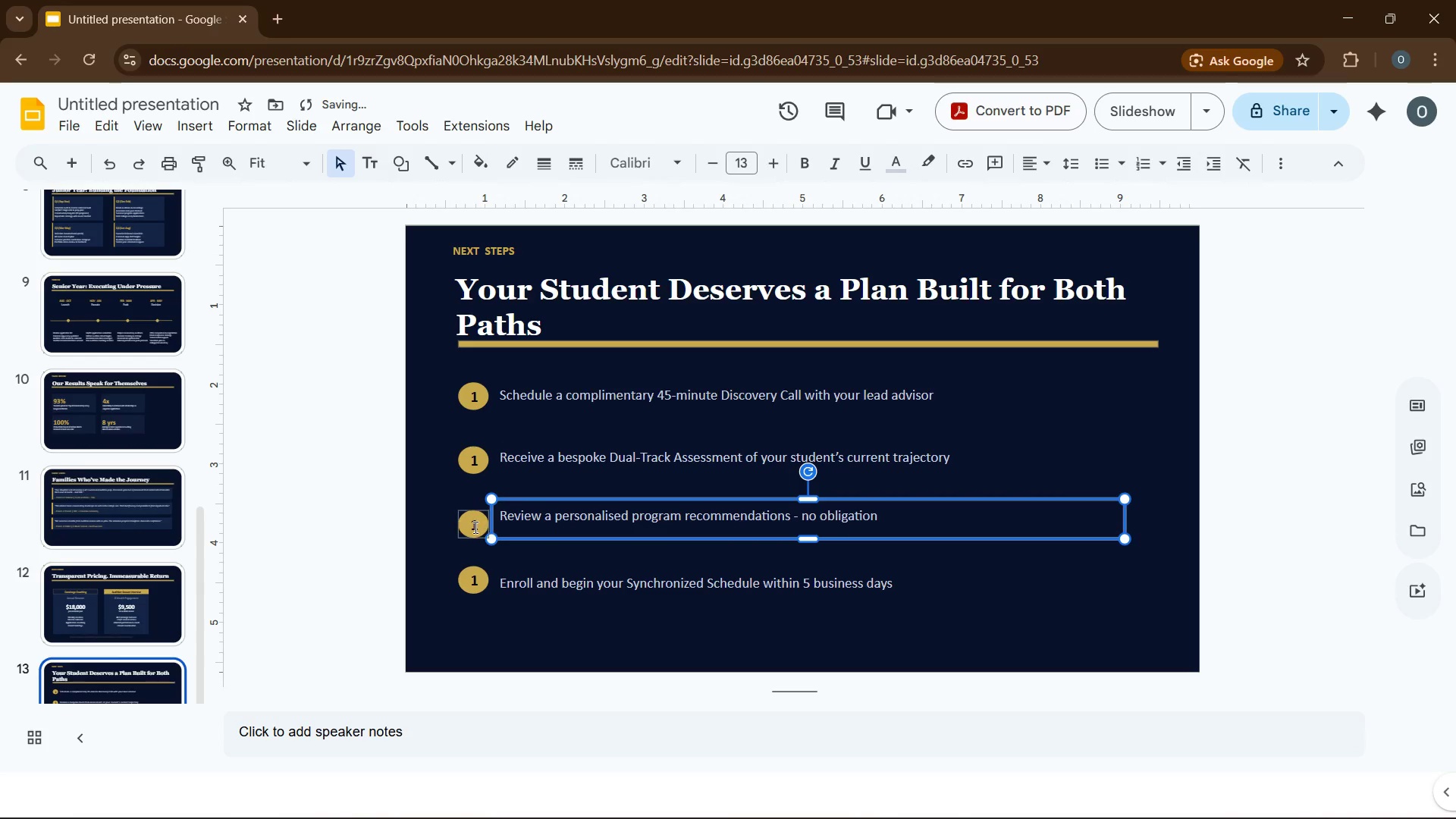 
left_click([473, 526])
 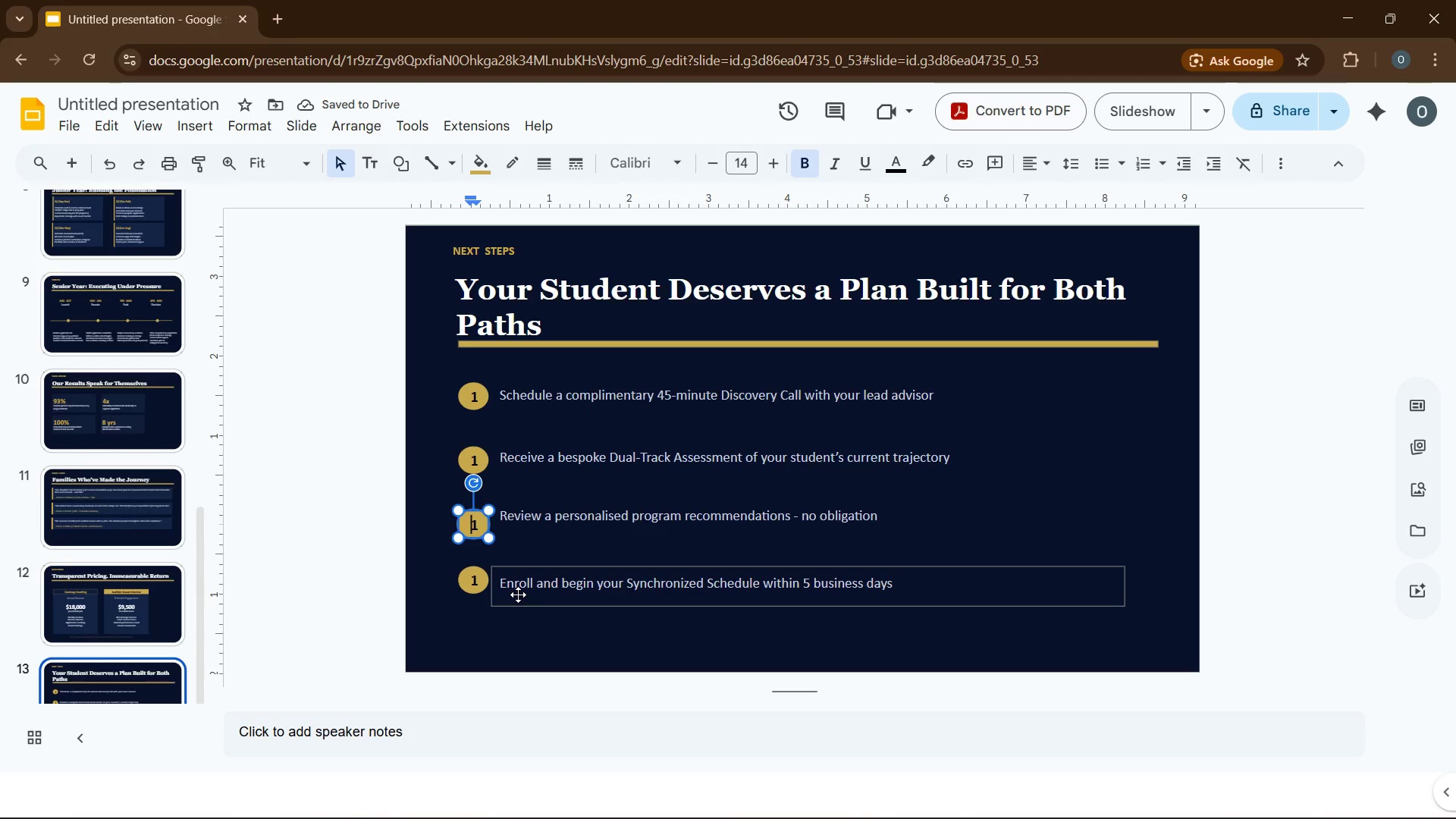 
left_click_drag(start_coordinate=[518, 595], to_coordinate=[519, 587])
 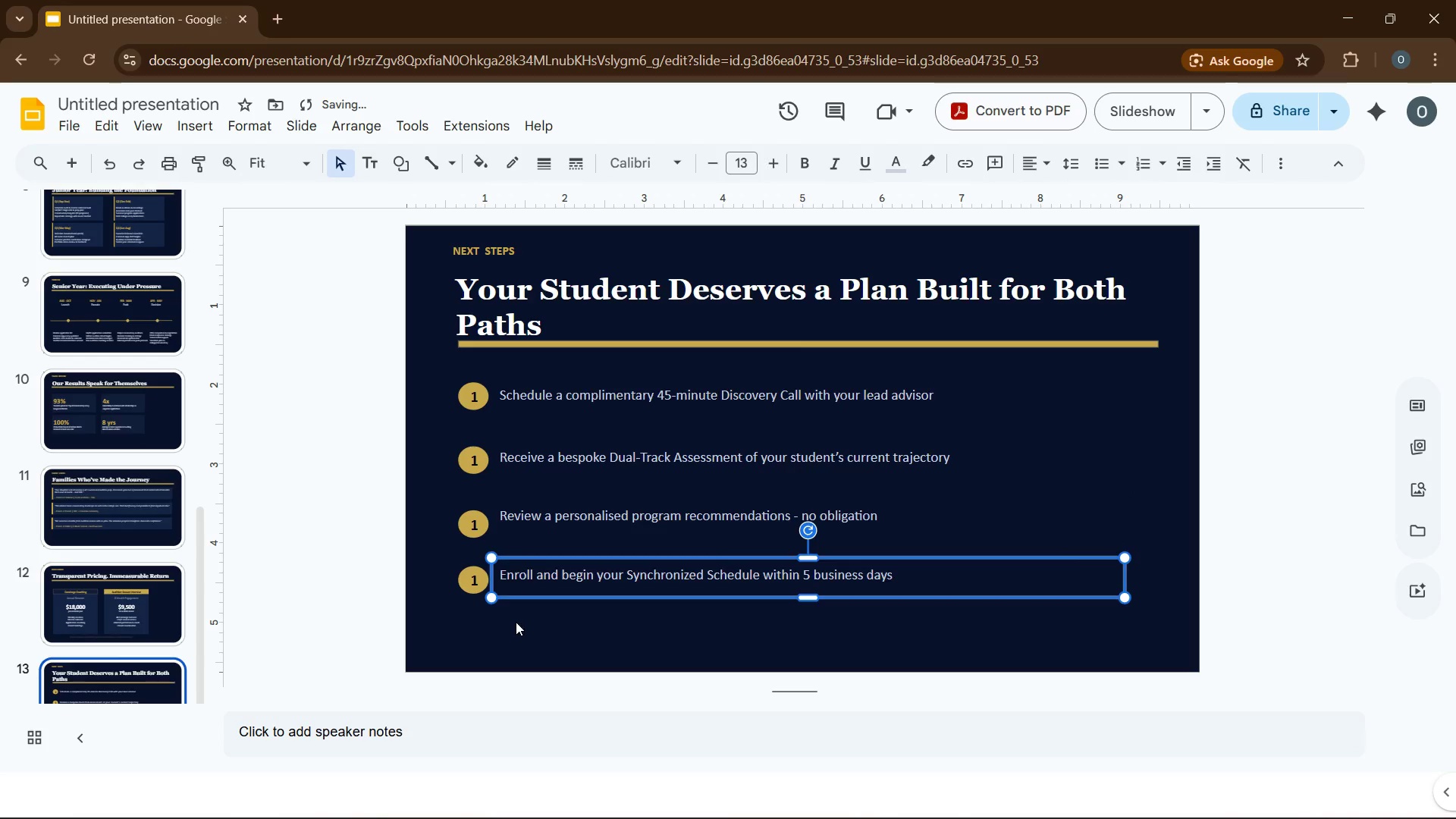 
left_click([516, 622])
 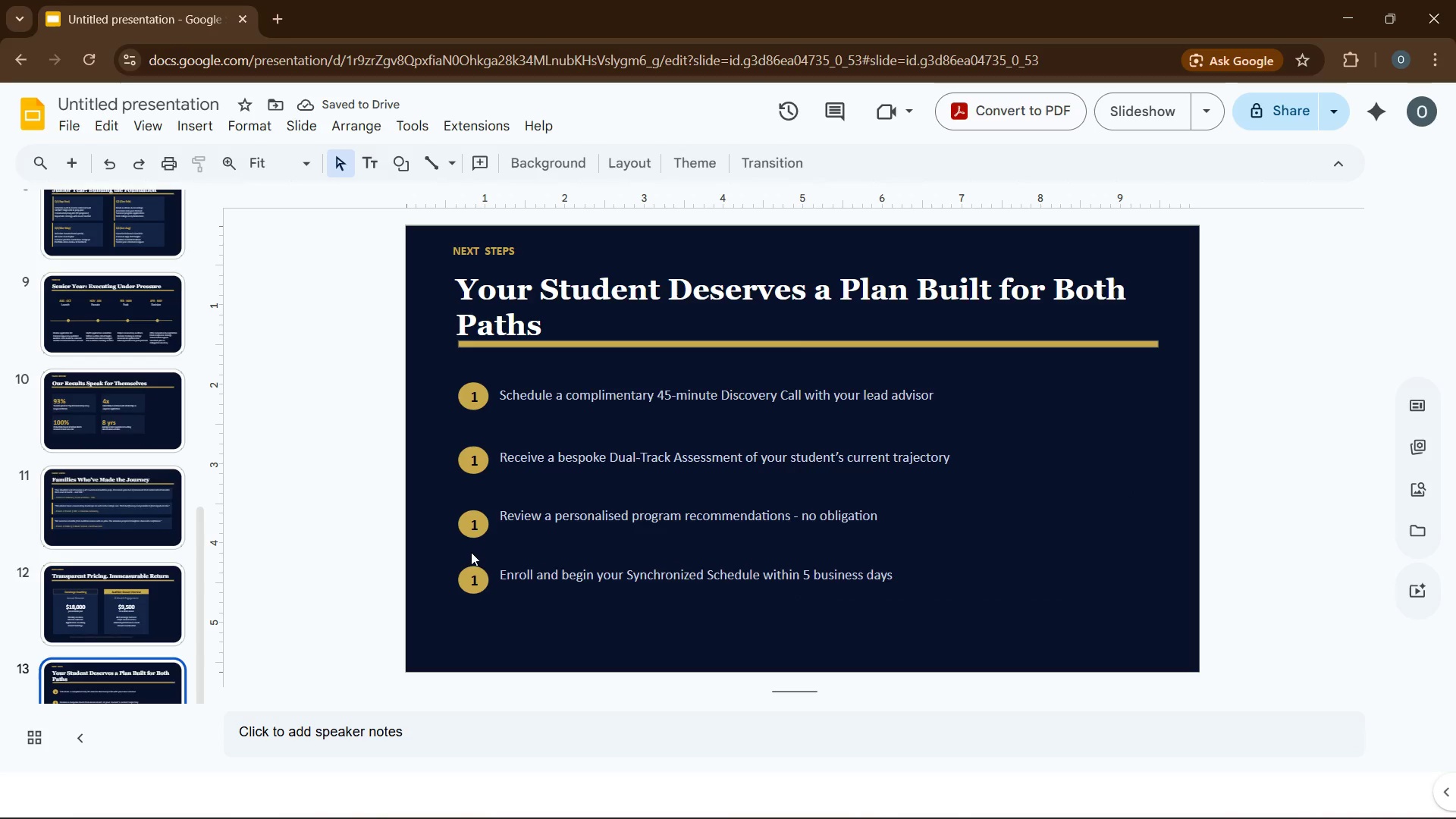 
left_click([472, 534])
 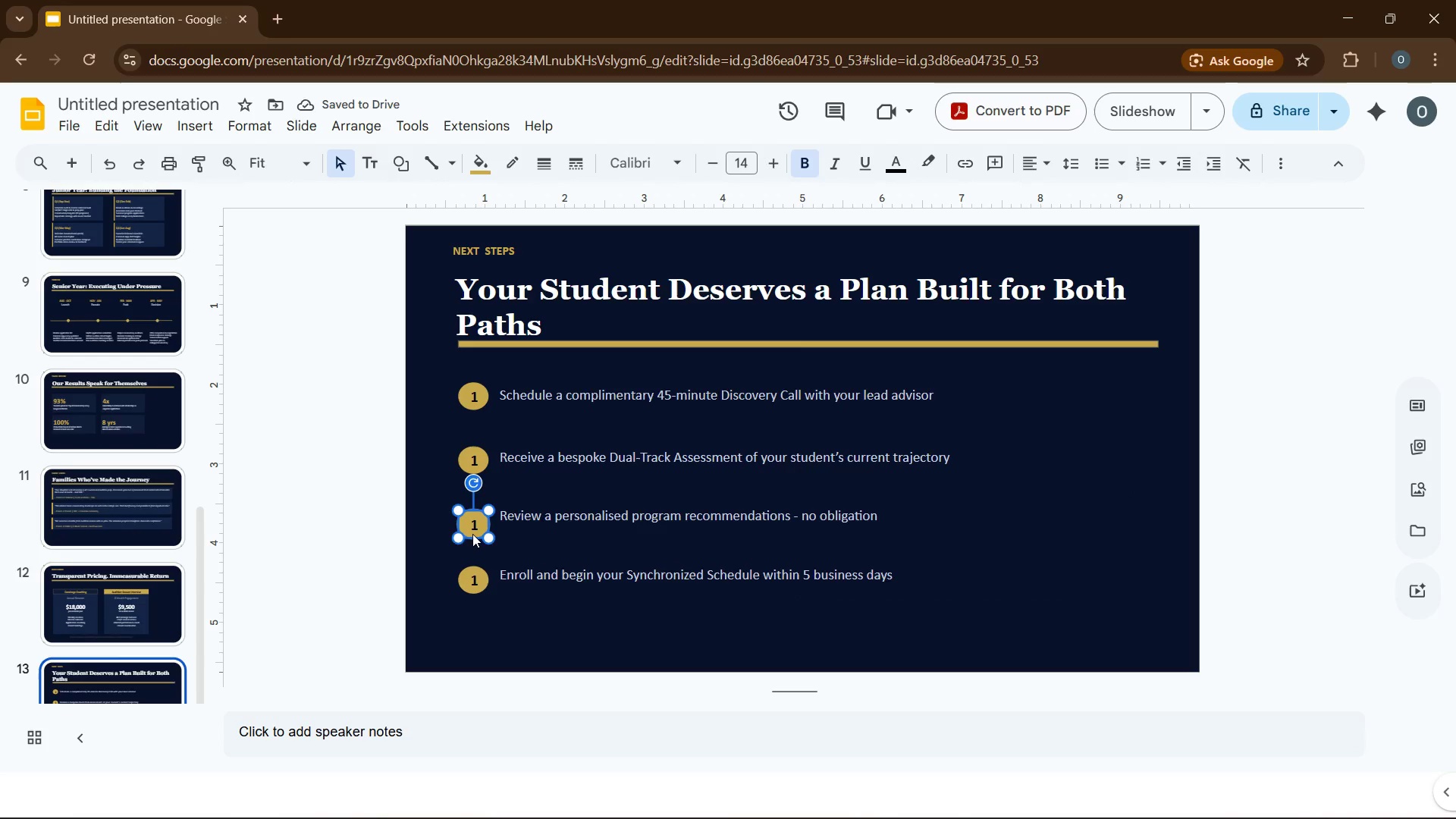 
key(ArrowUp)
 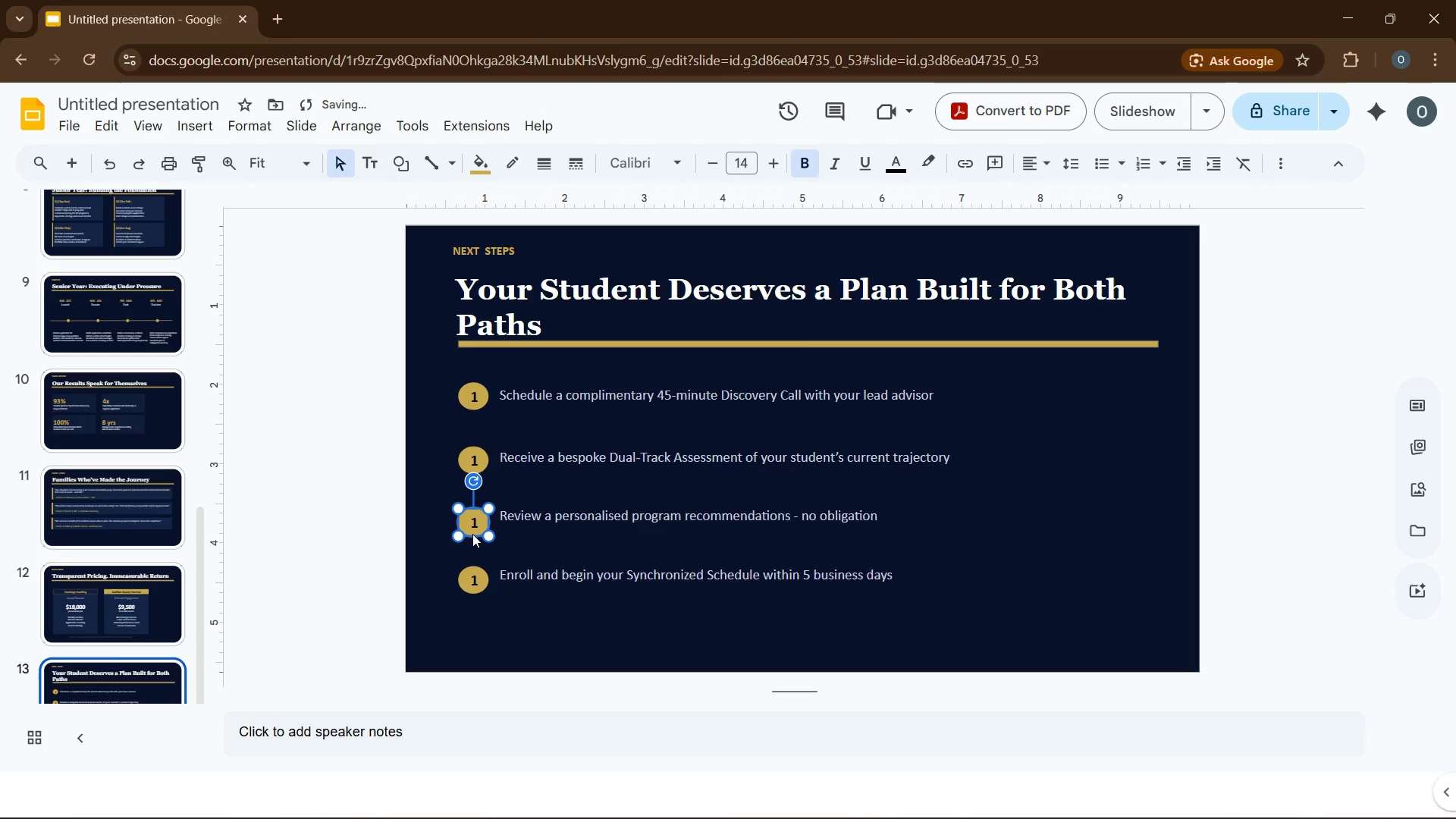 
key(ArrowUp)
 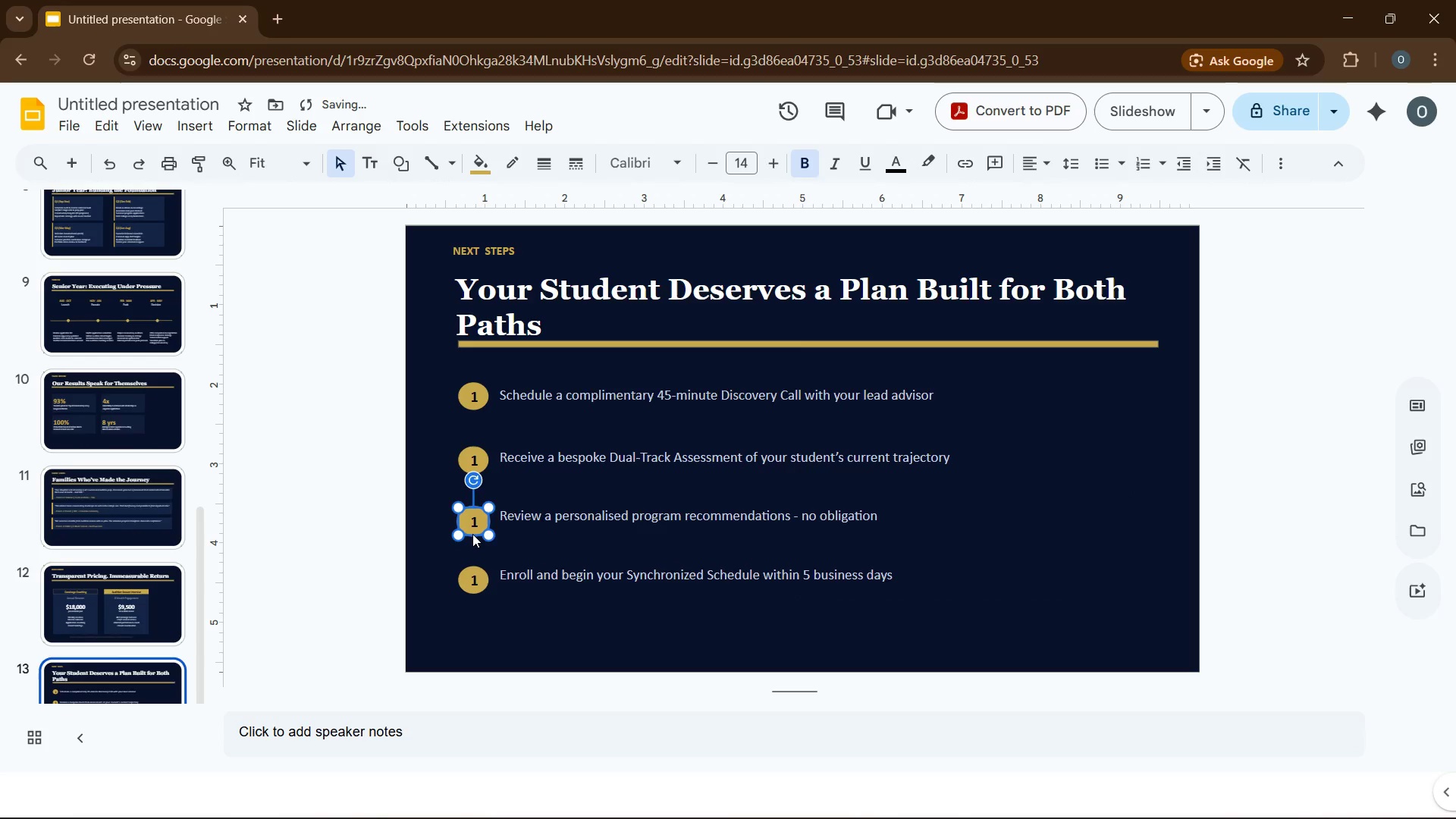 
key(ArrowUp)
 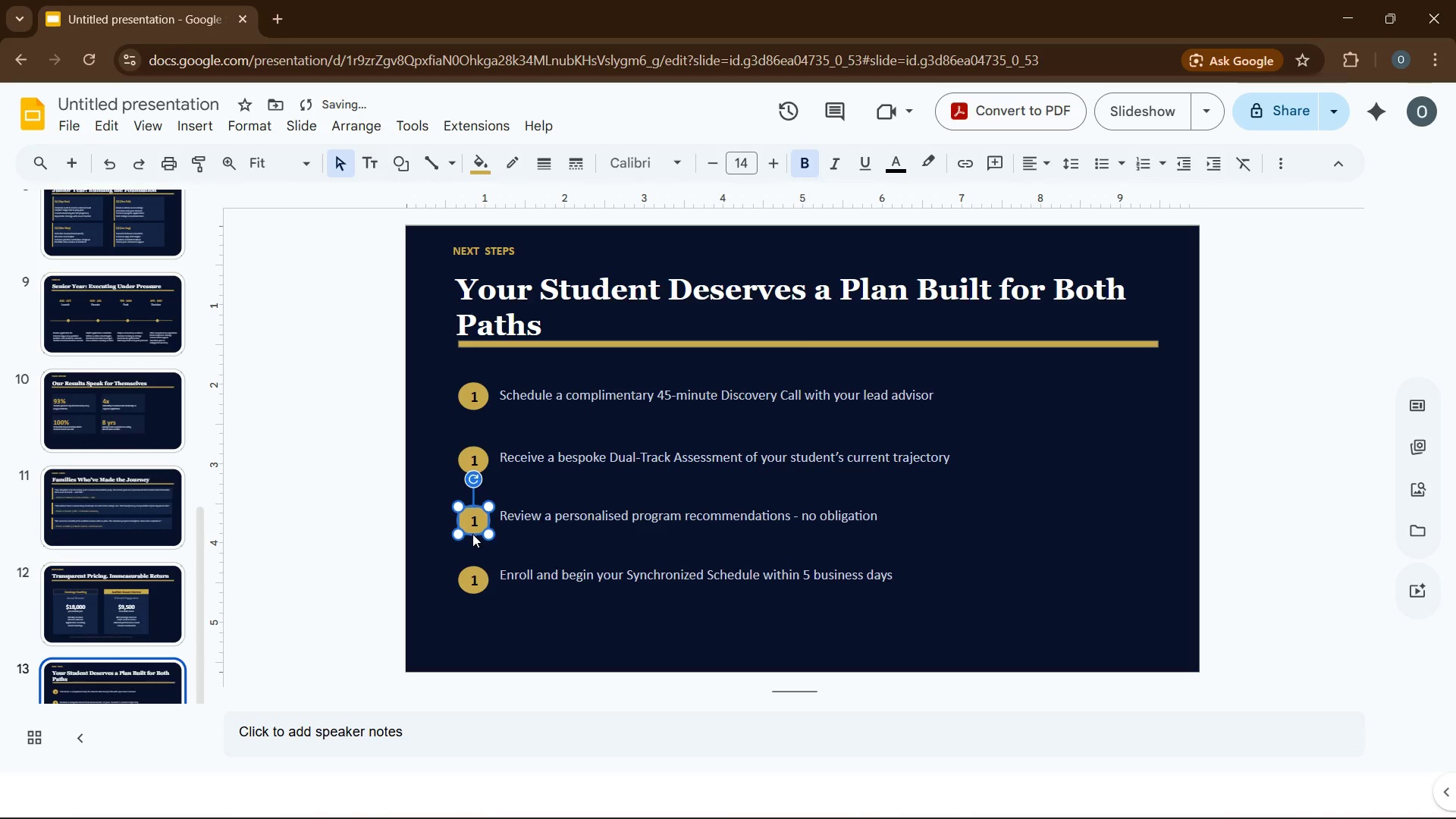 
key(ArrowUp)
 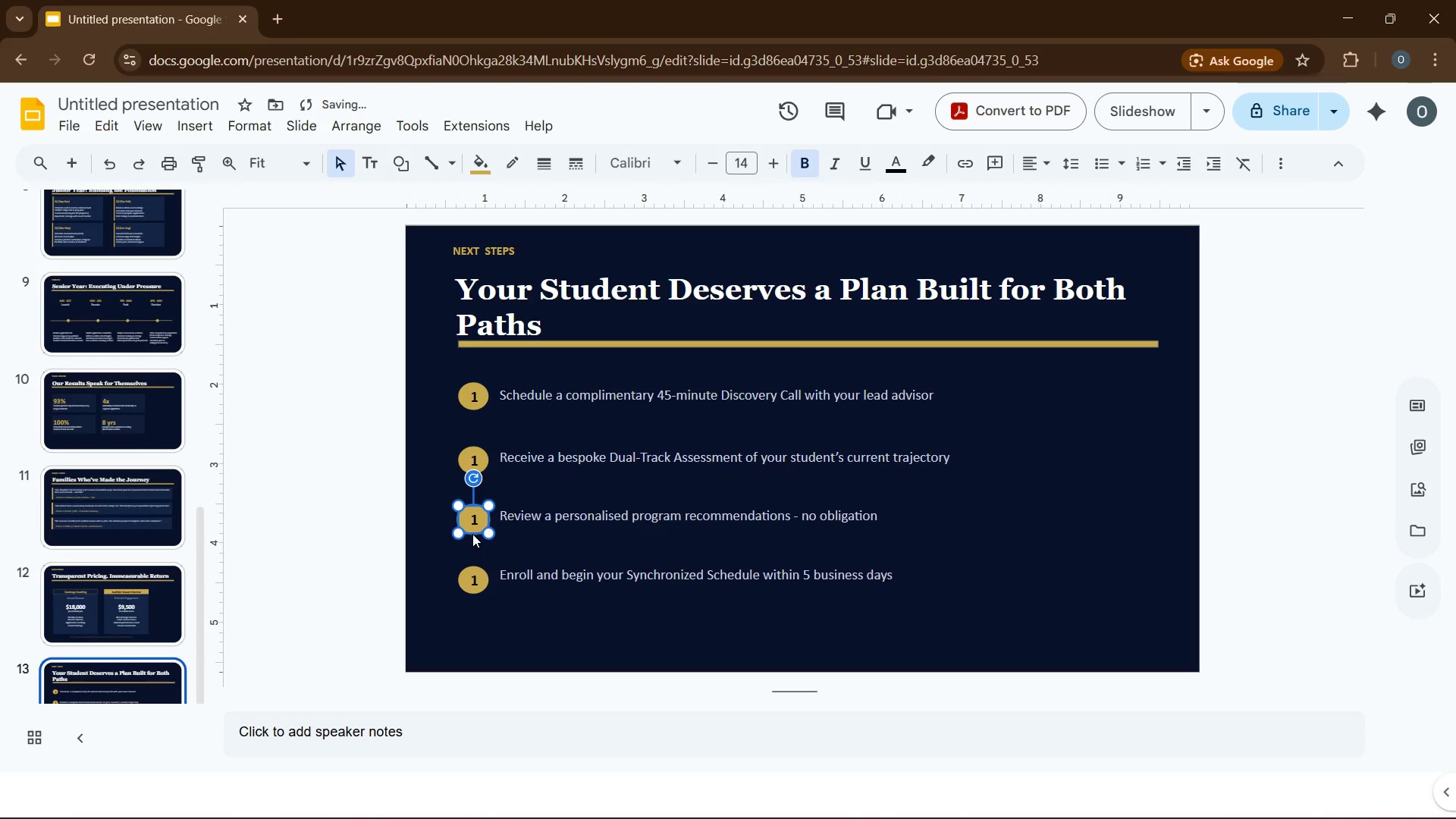 
key(ArrowUp)
 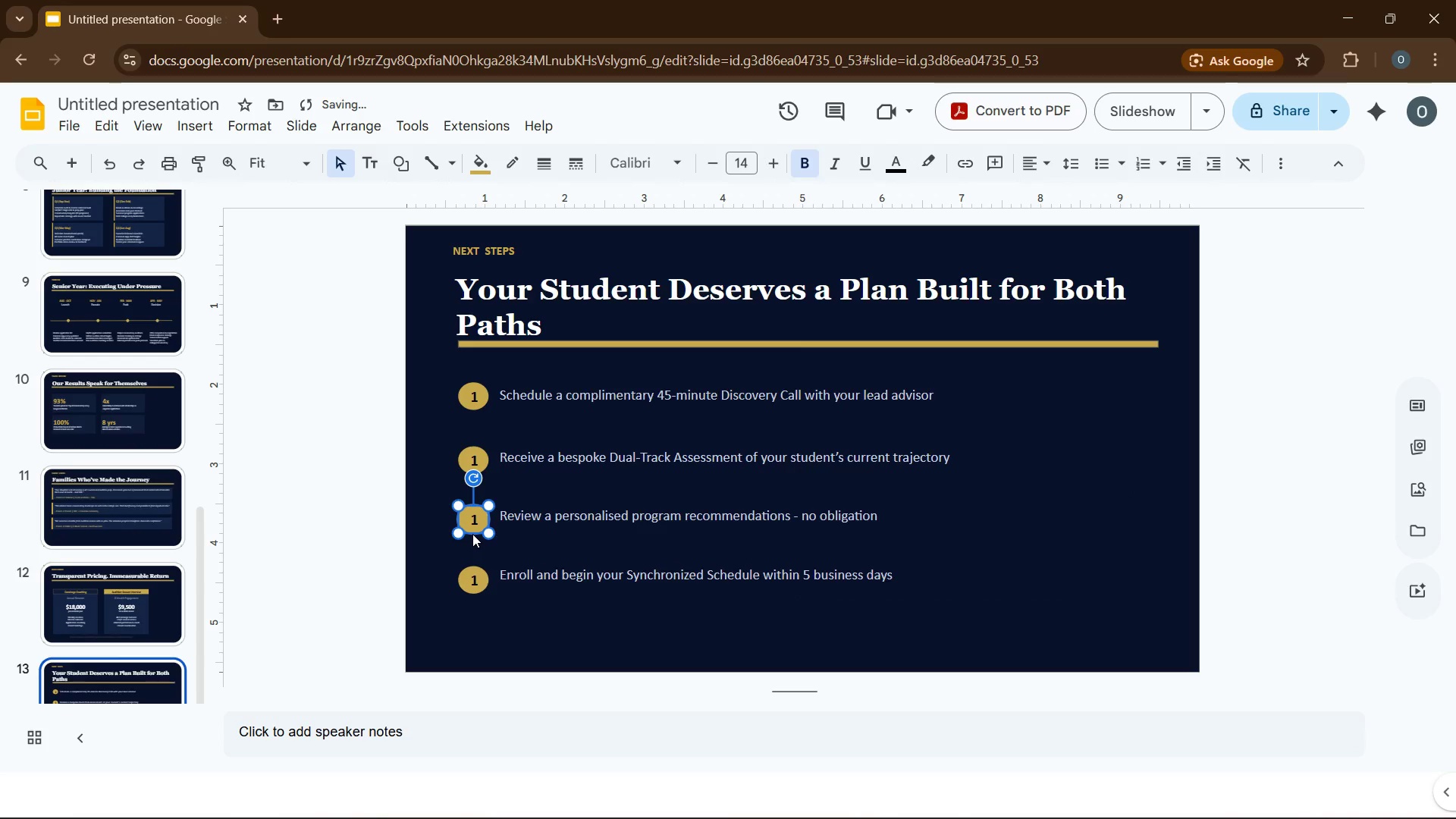 
key(ArrowUp)
 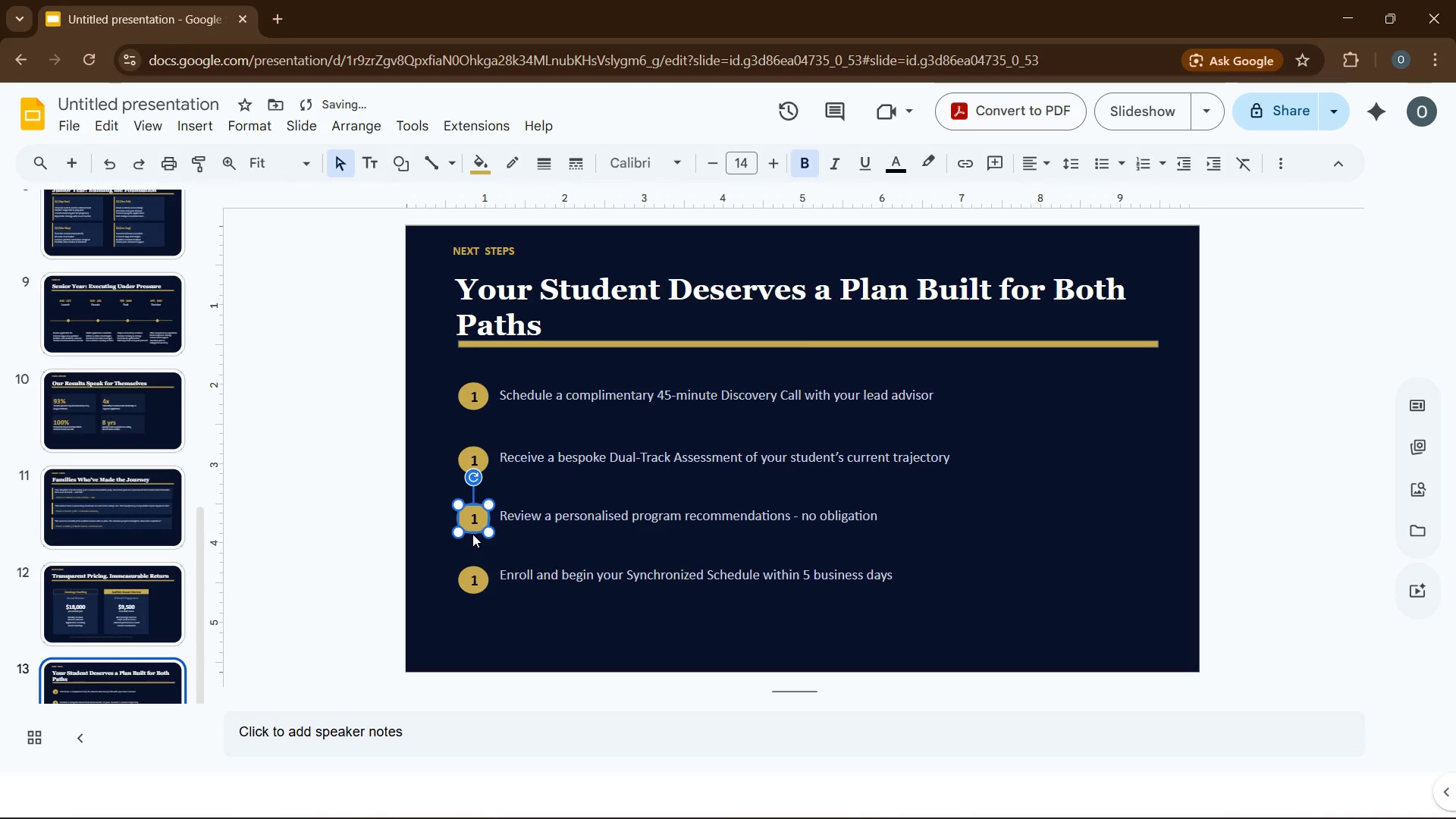 
key(ArrowUp)
 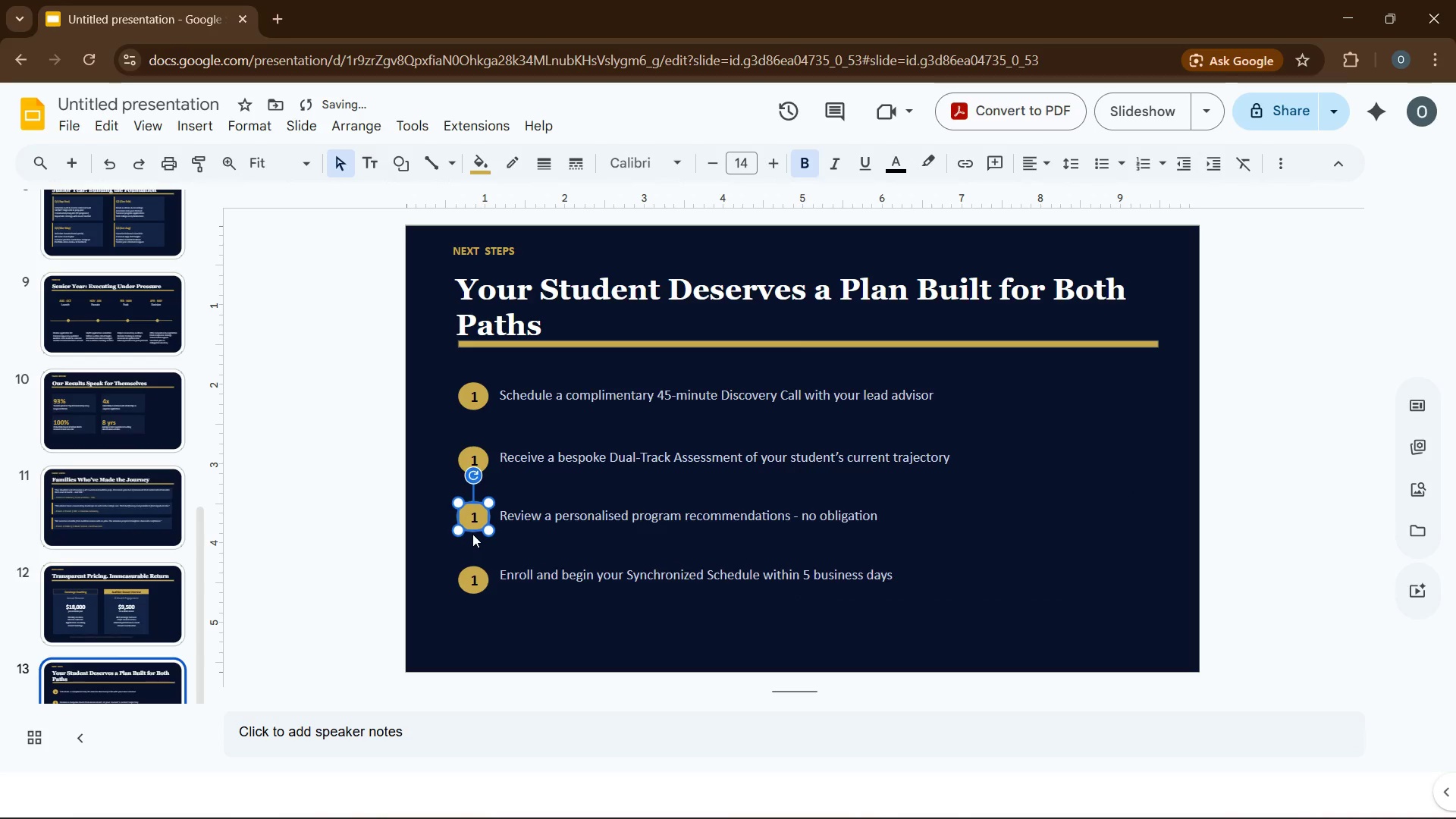 
key(ArrowUp)
 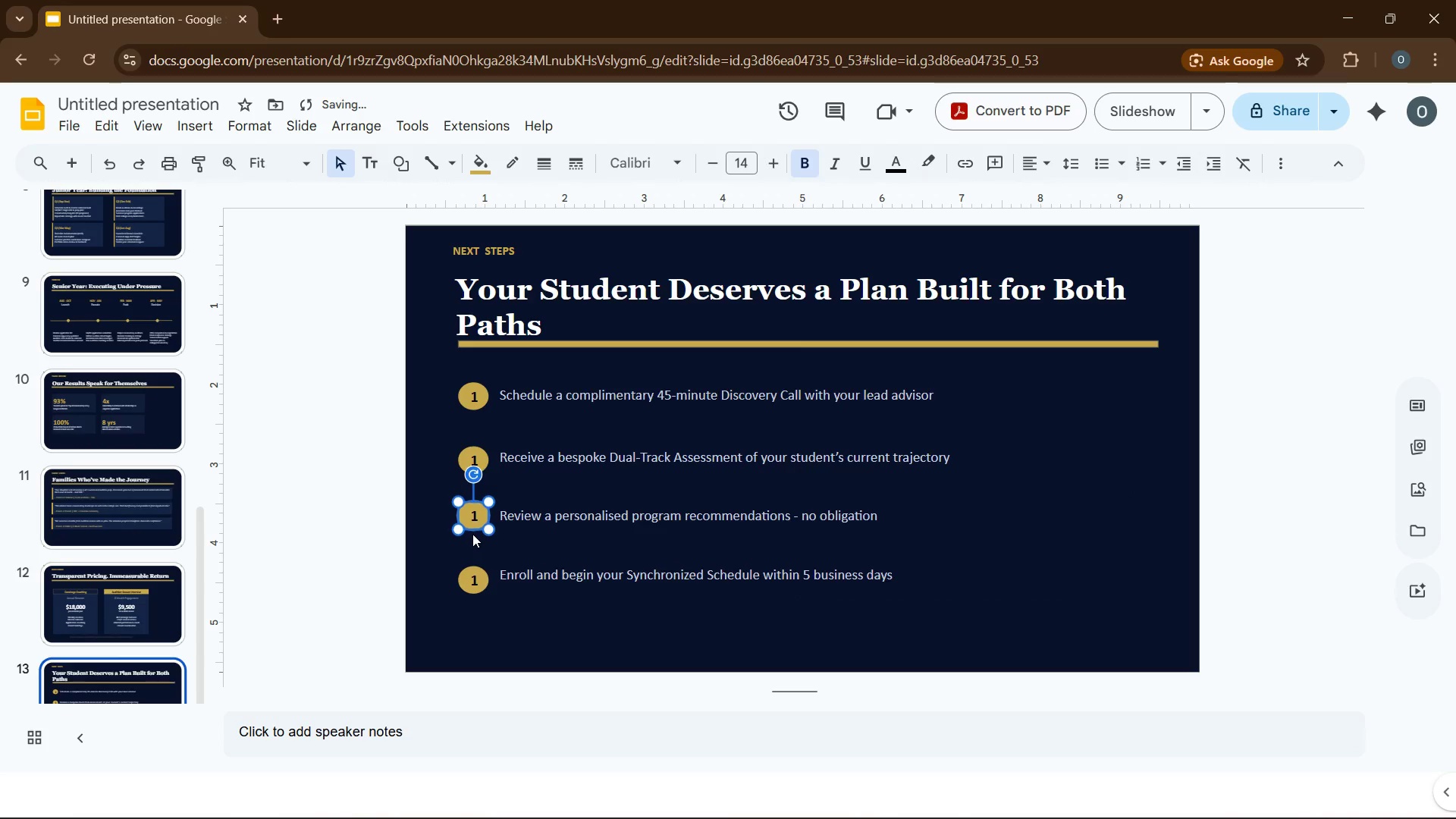 
key(ArrowUp)
 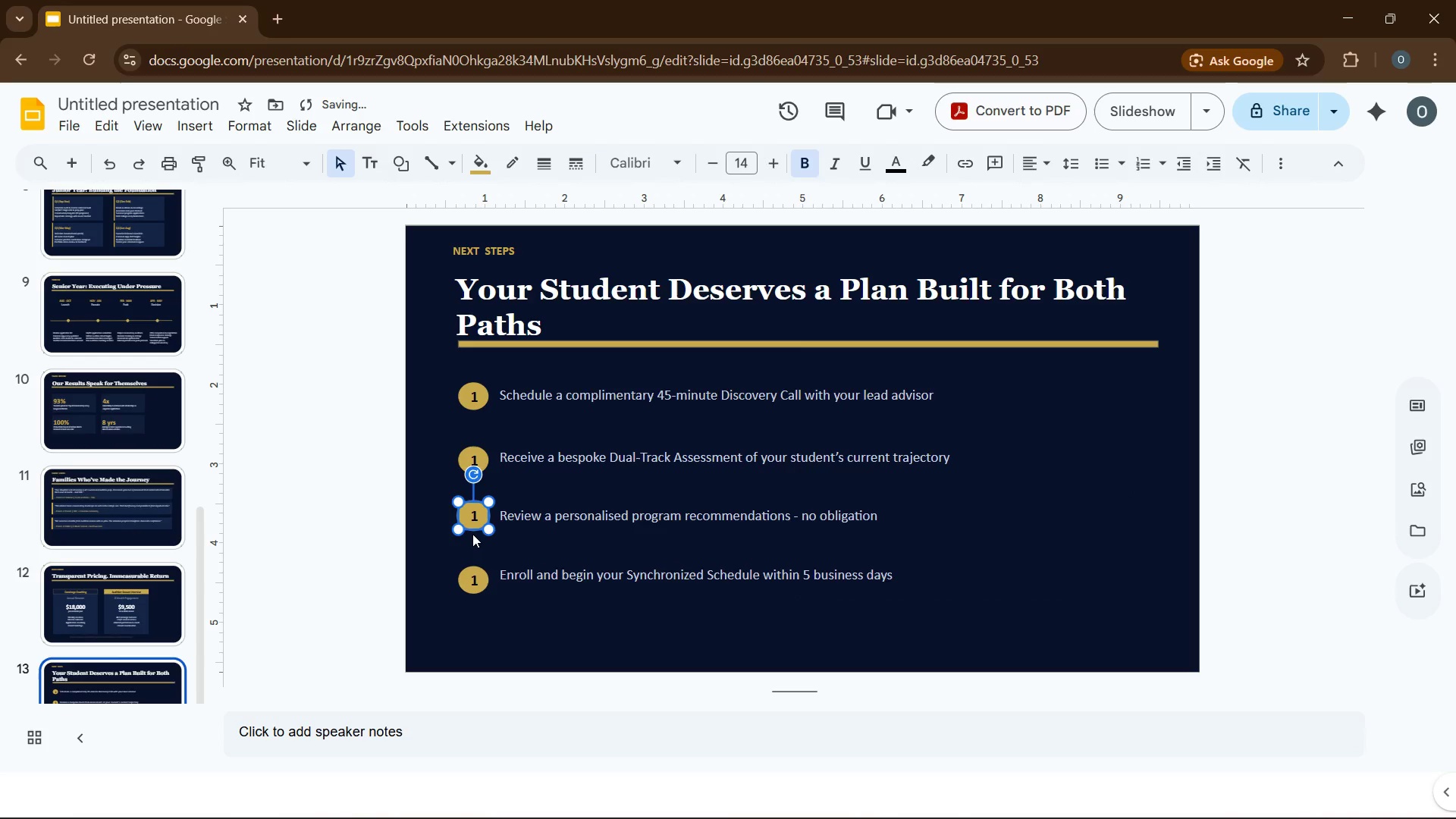 
key(ArrowUp)
 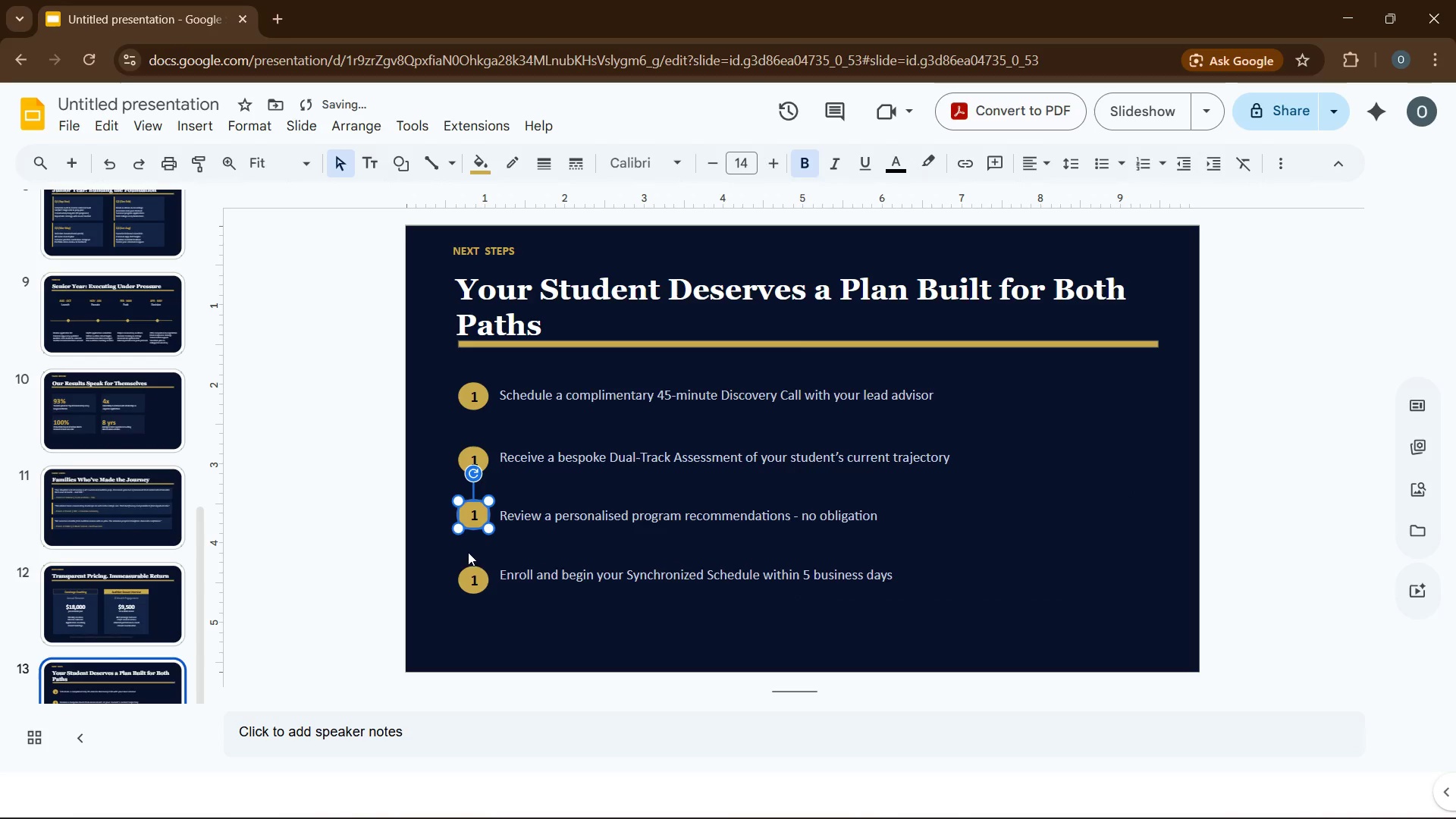 
left_click([466, 583])
 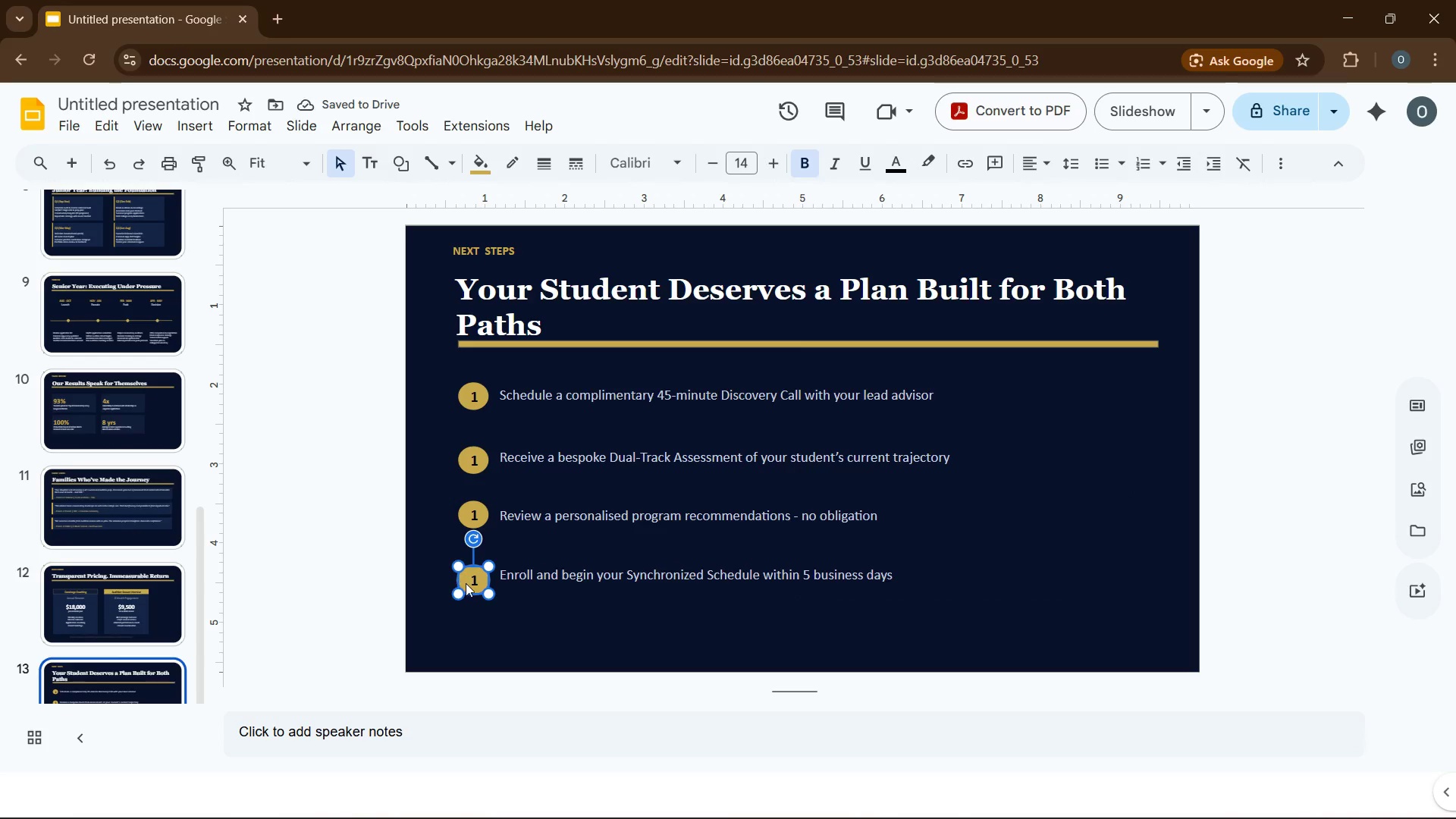 
key(ArrowUp)
 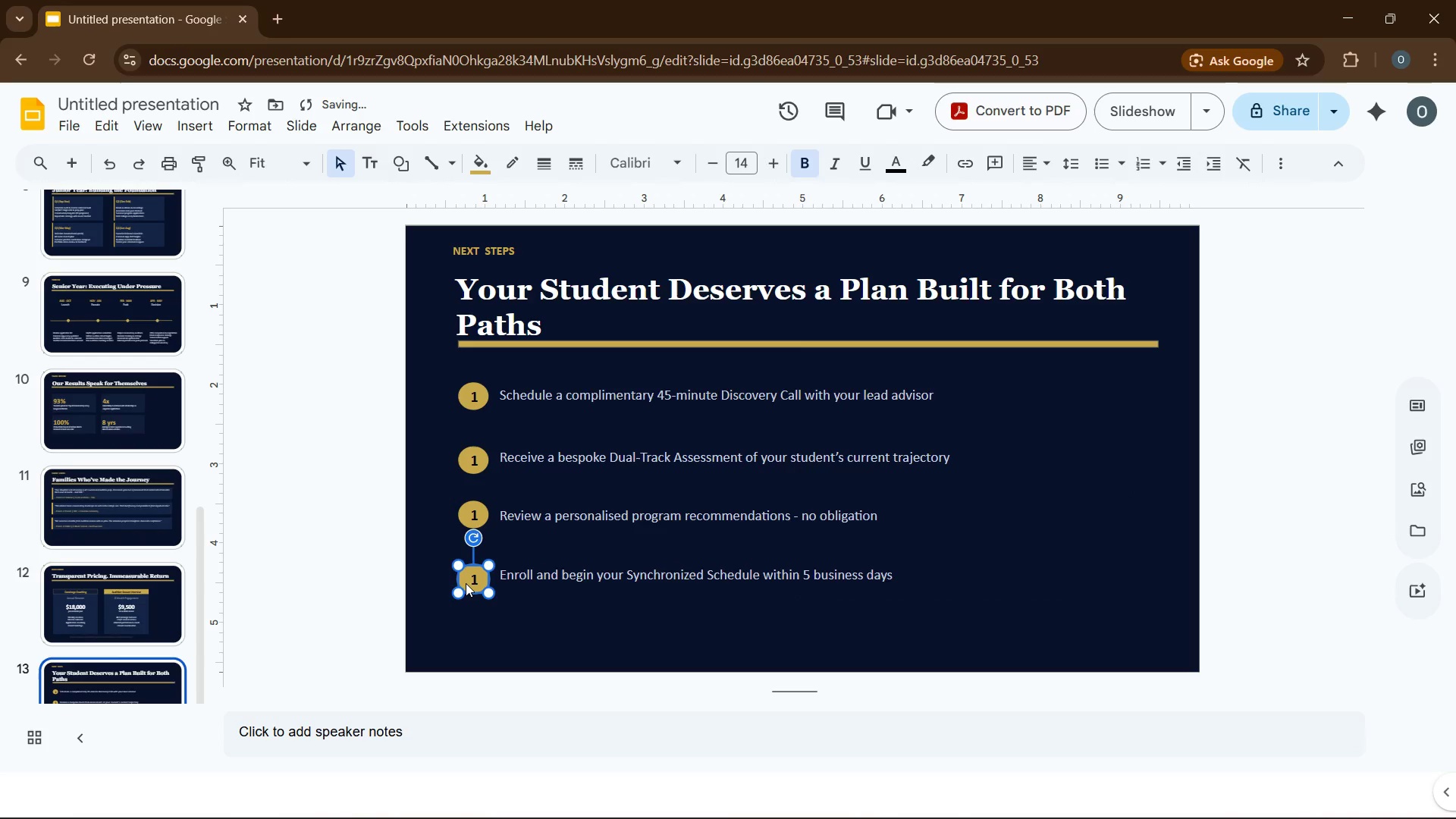 
key(ArrowUp)
 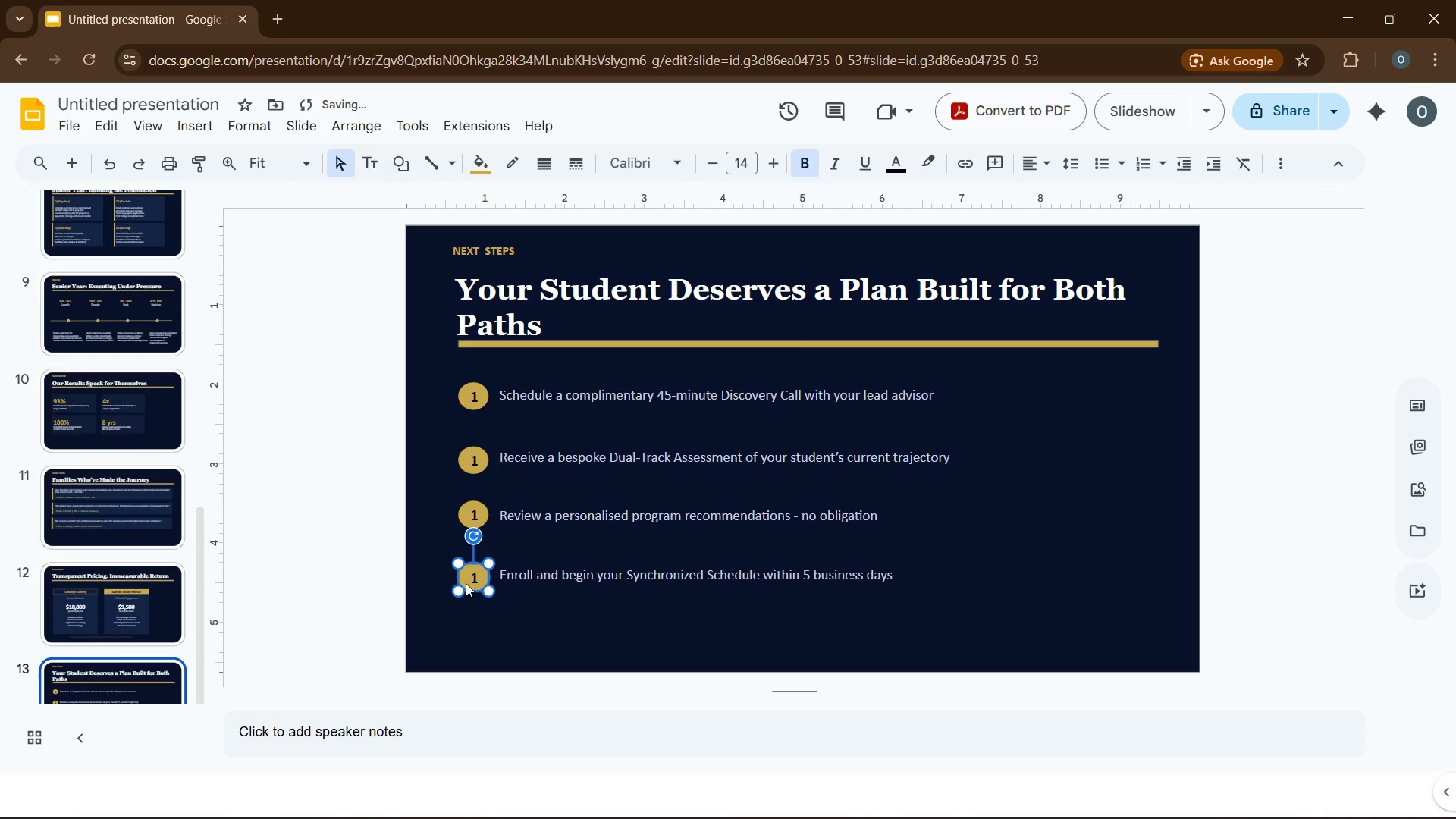 
key(ArrowUp)
 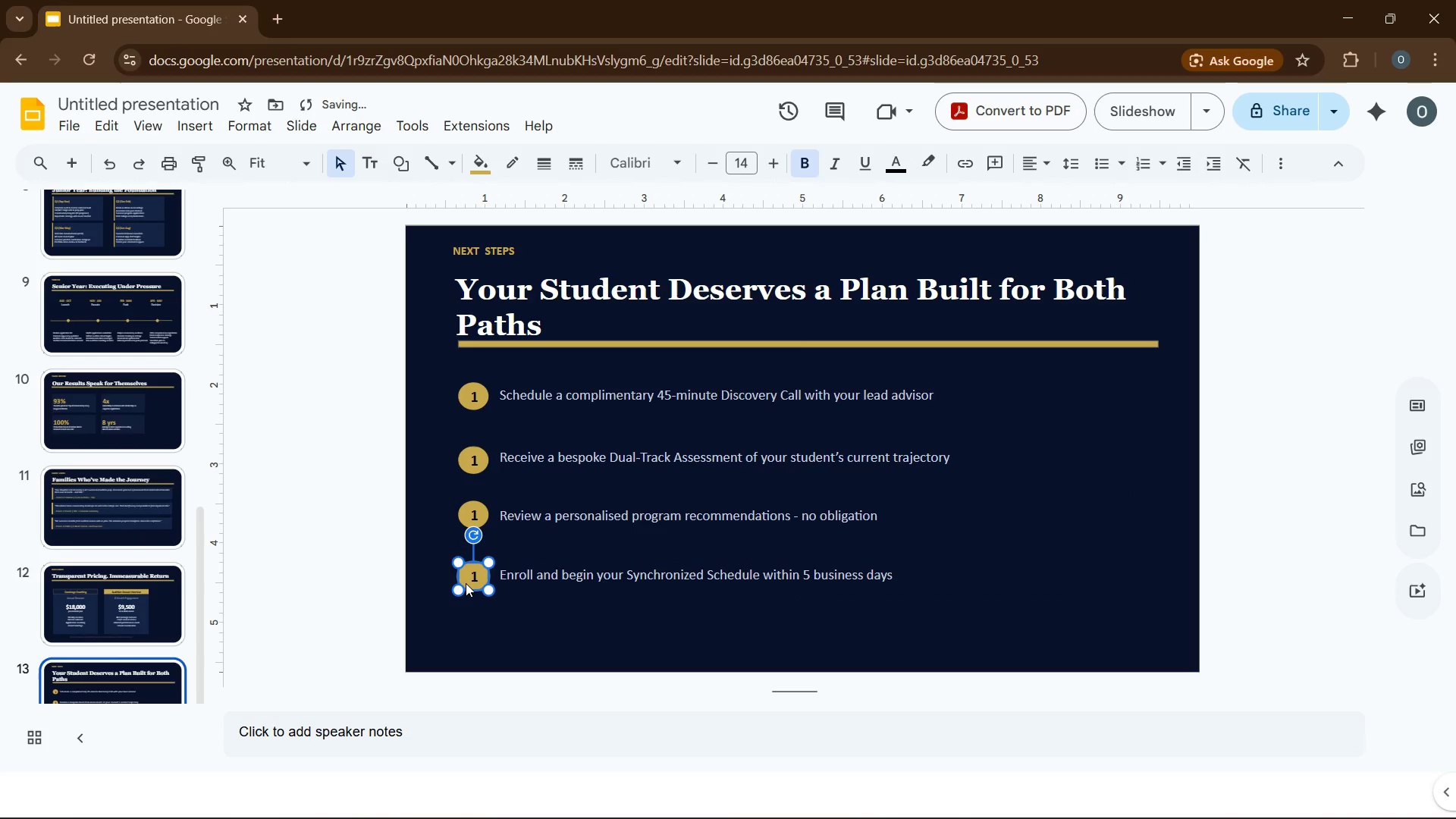 
key(ArrowUp)
 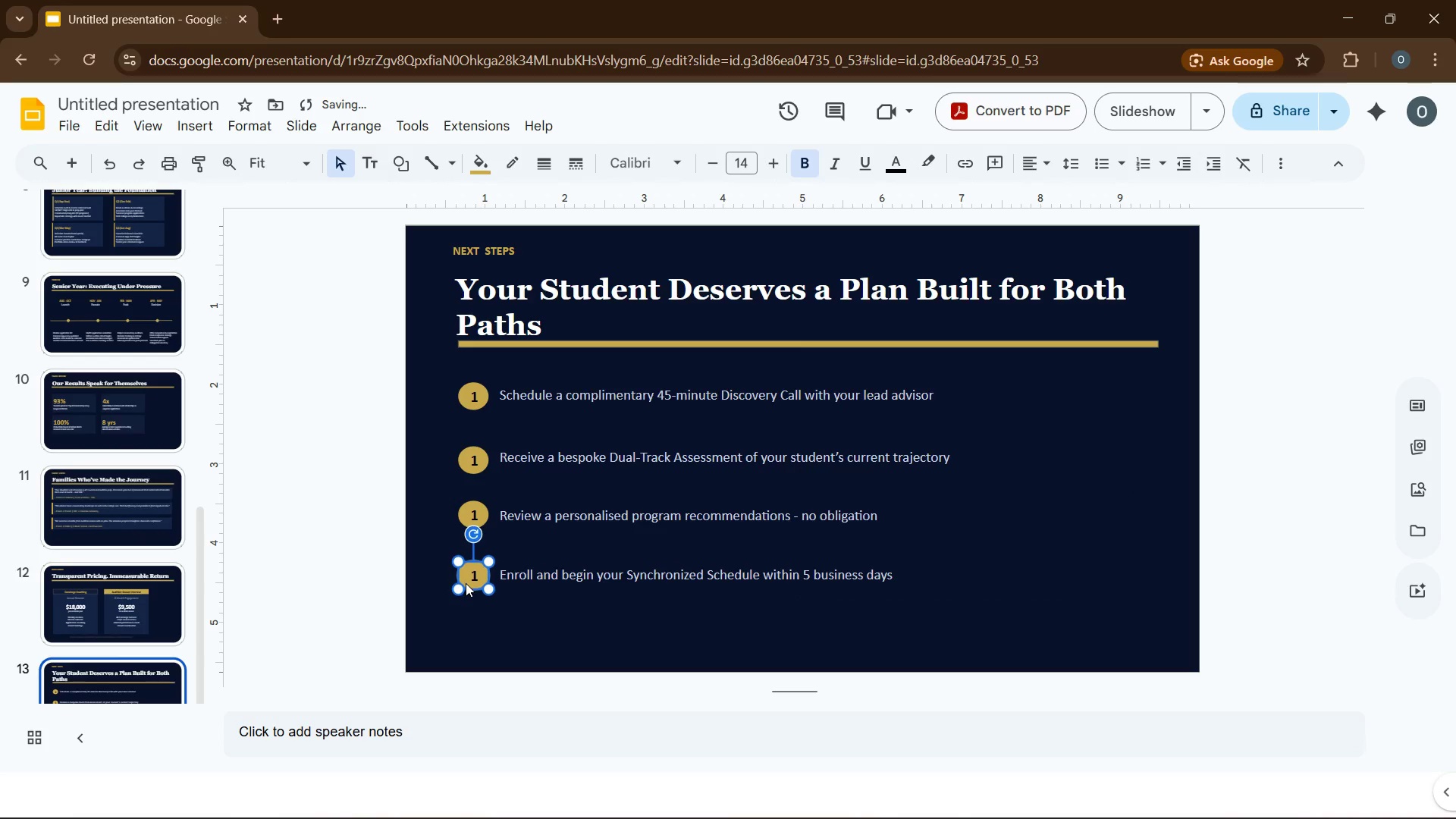 
key(ArrowUp)
 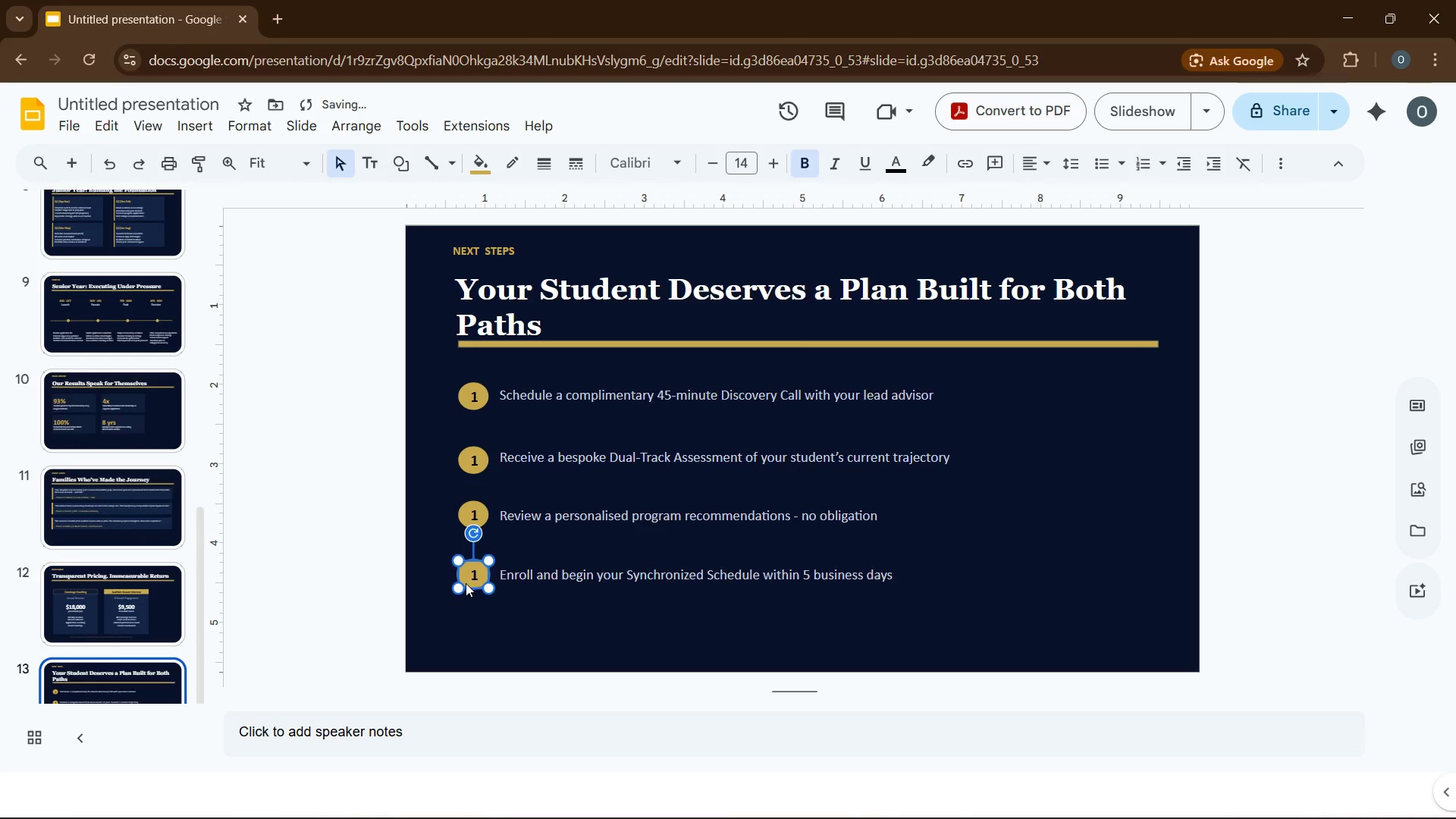 
key(ArrowUp)
 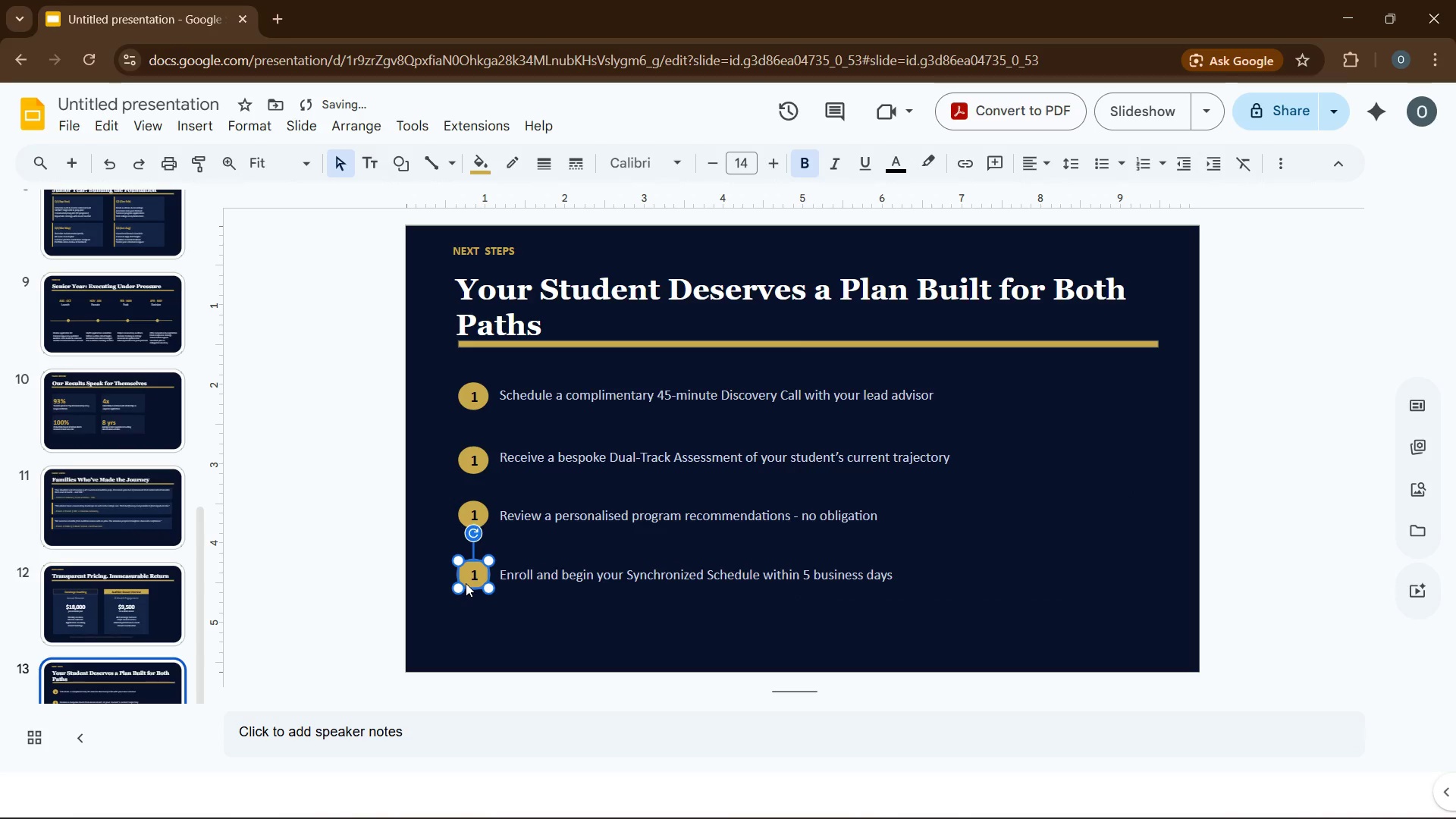 
key(ArrowUp)
 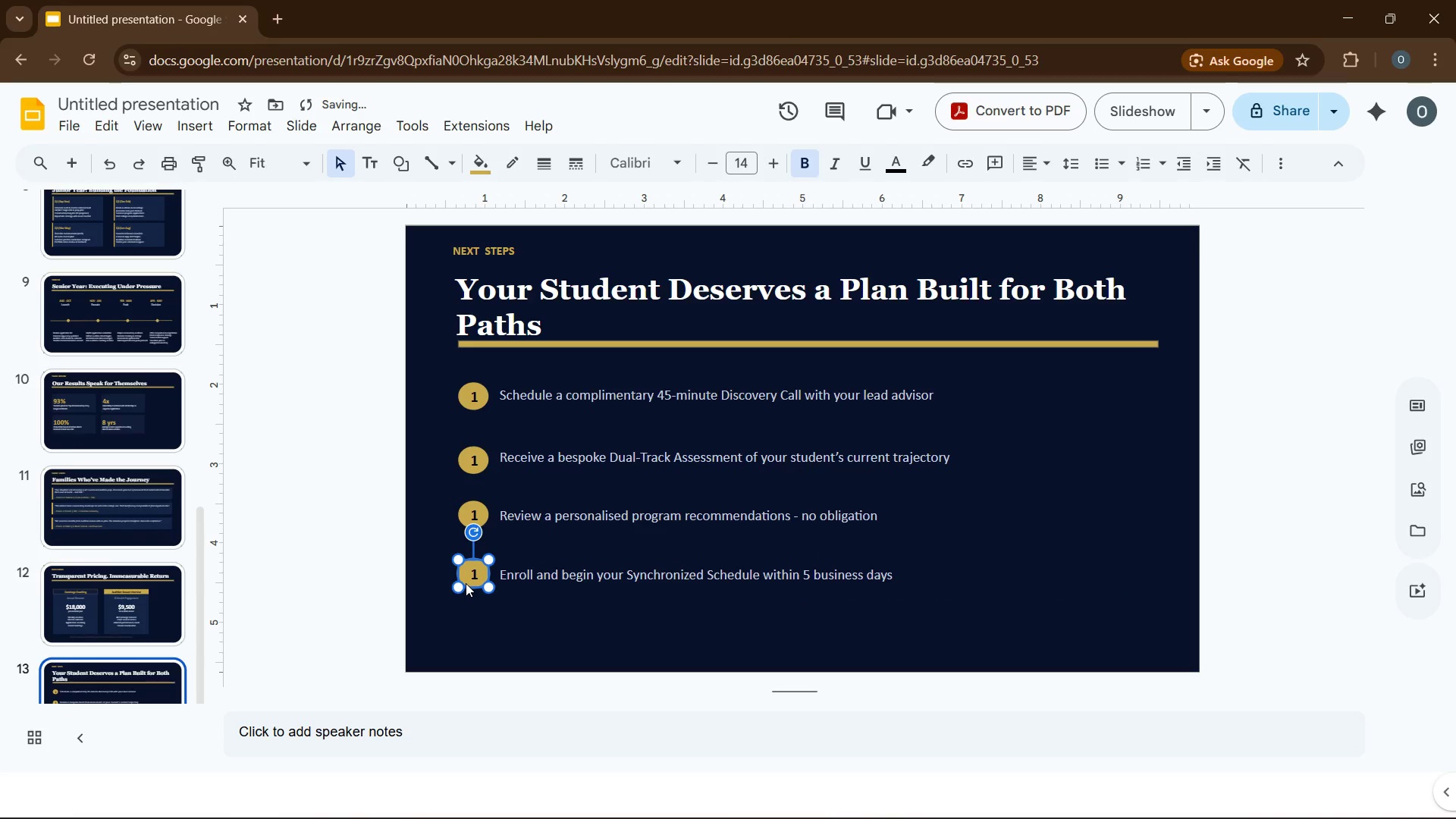 
key(ArrowUp)
 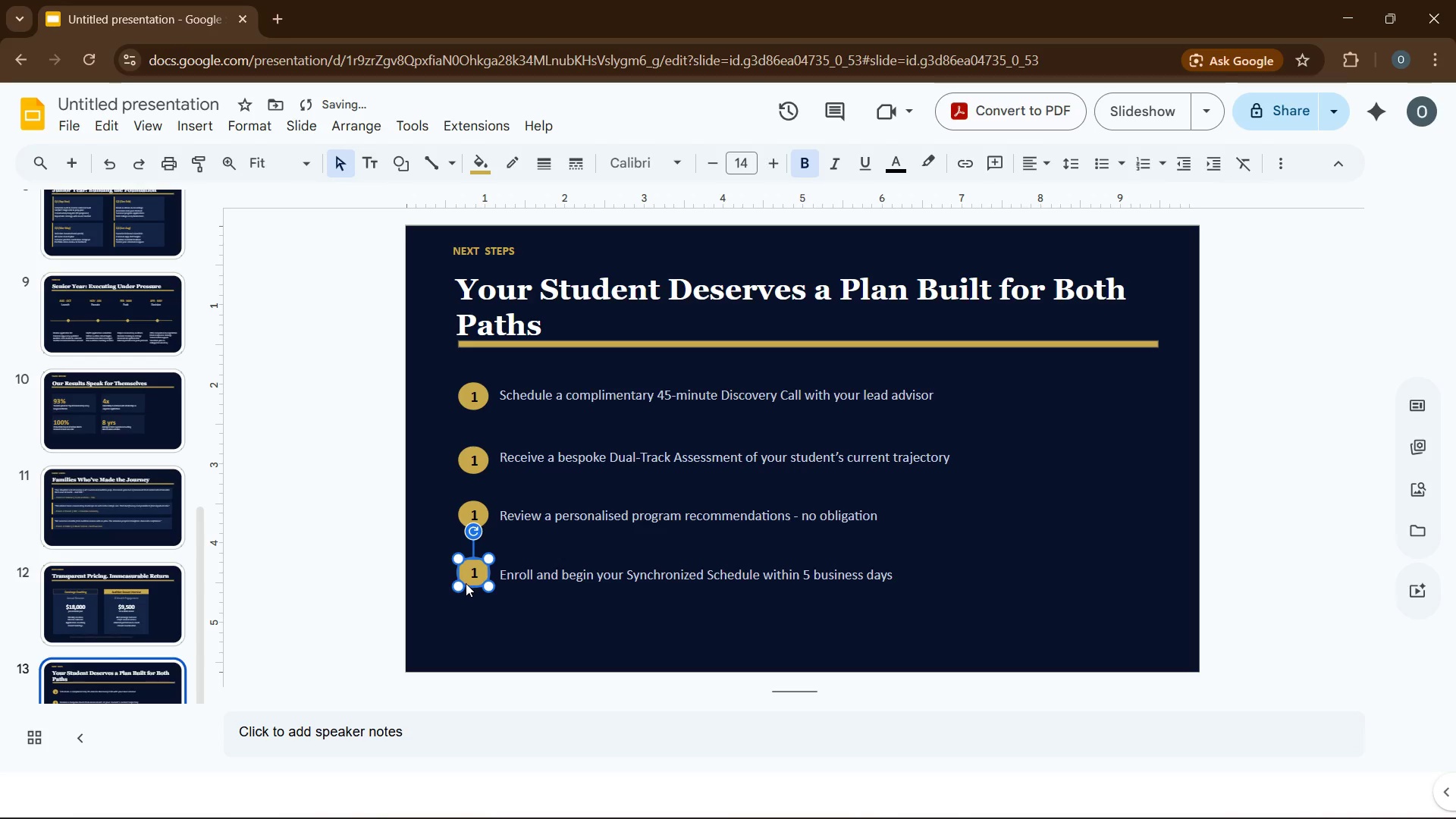 
key(ArrowUp)
 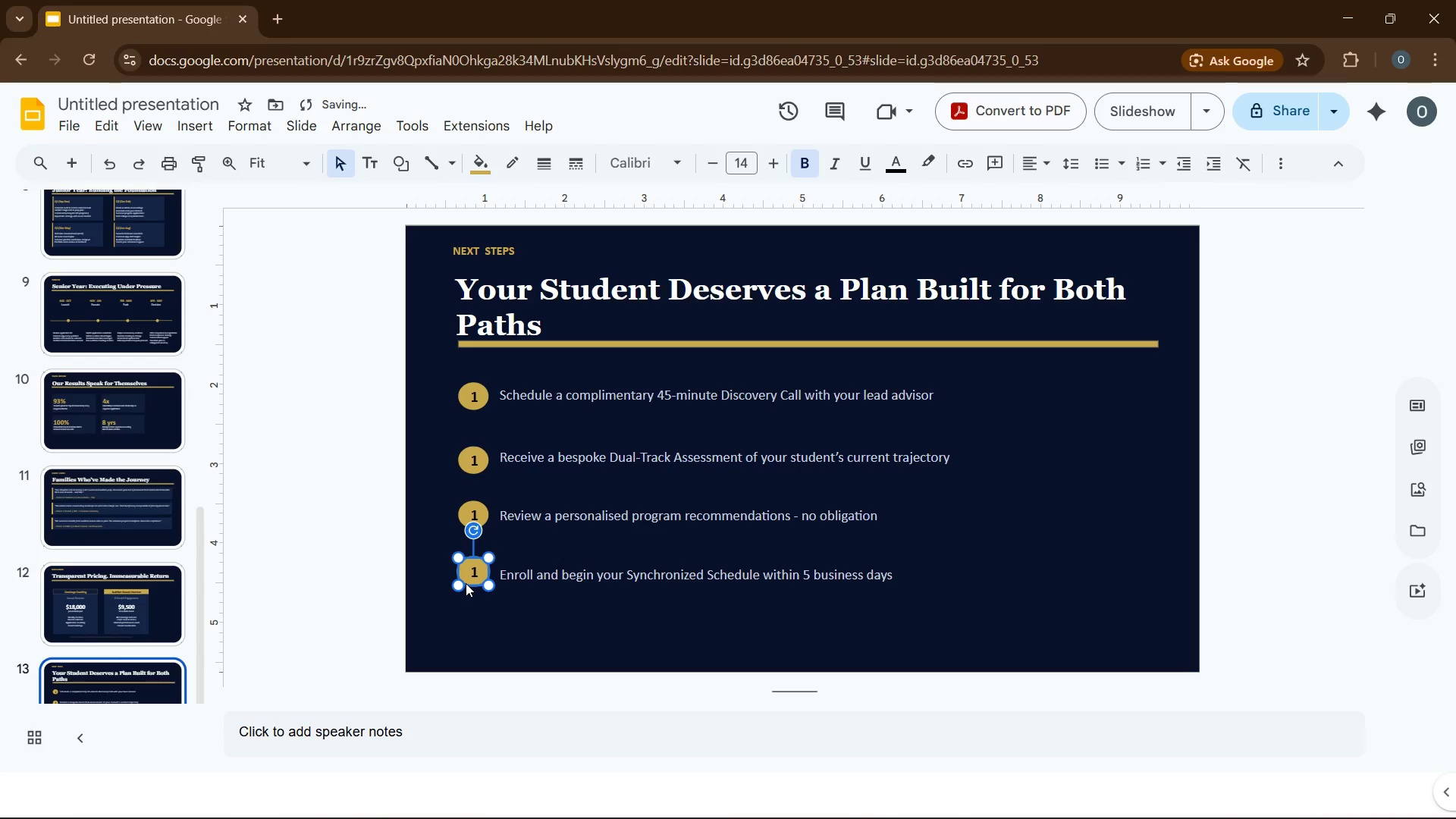 
key(ArrowUp)
 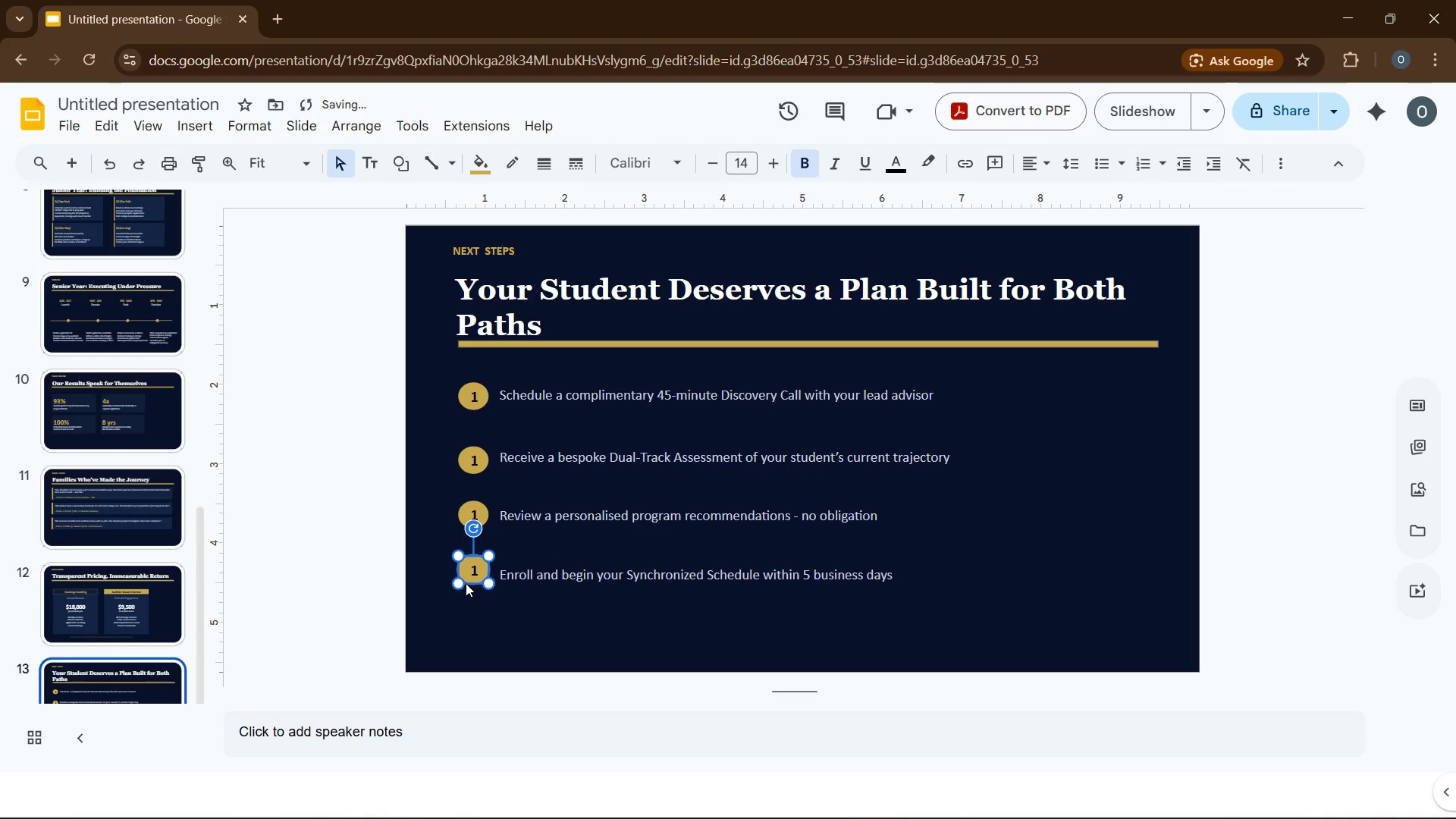 
key(ArrowUp)
 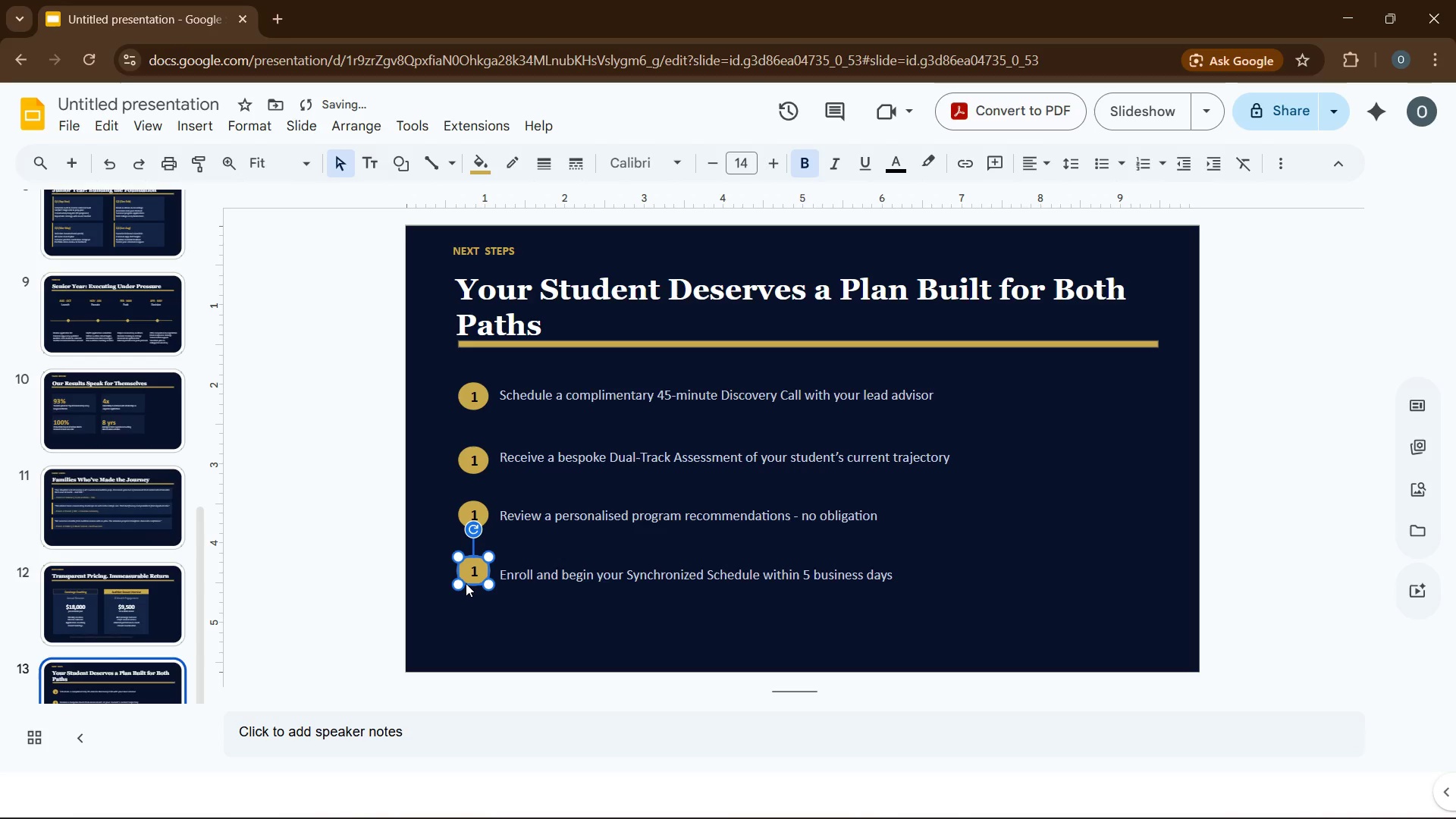 
key(ArrowDown)
 